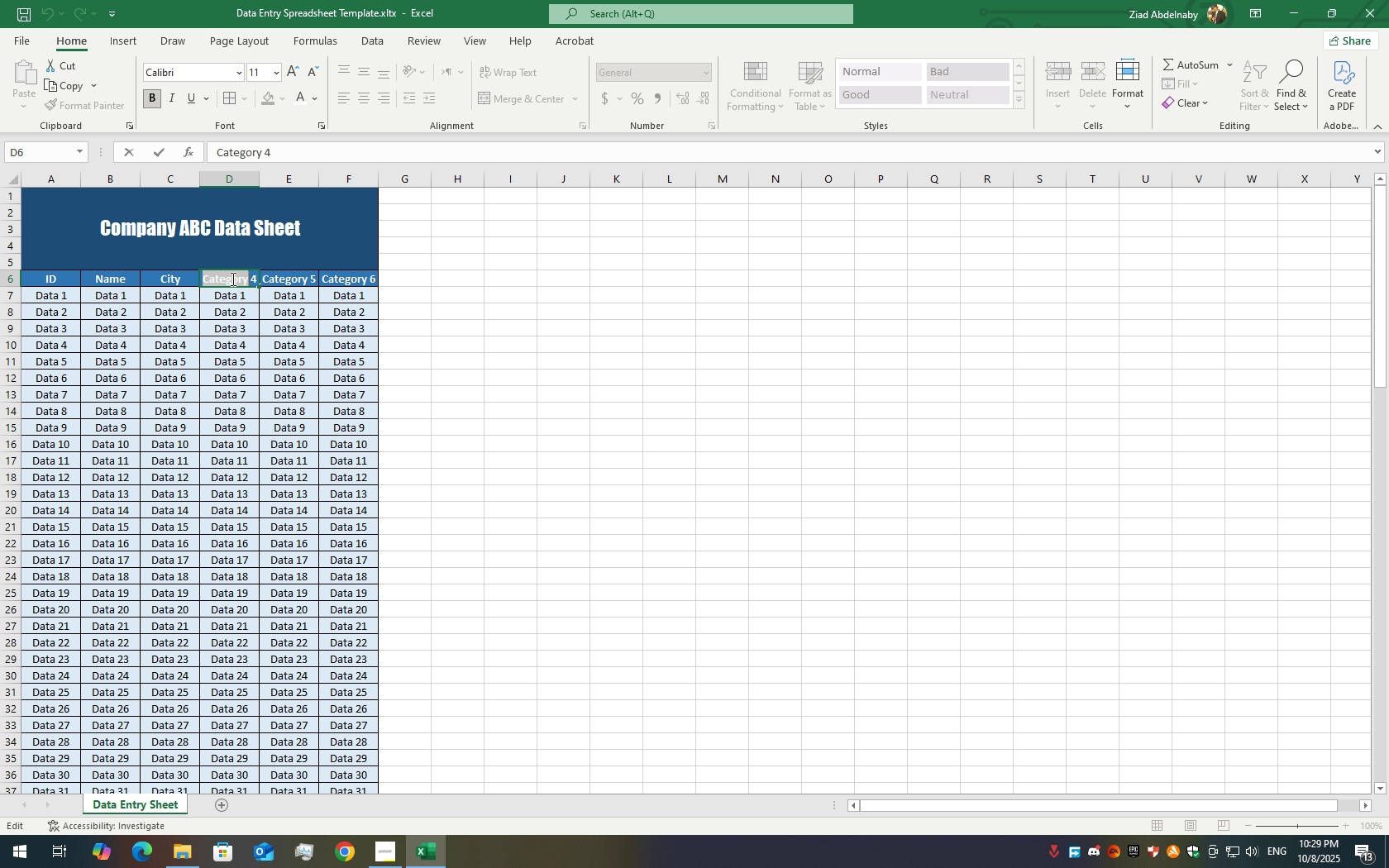 
triple_click([232, 279])
 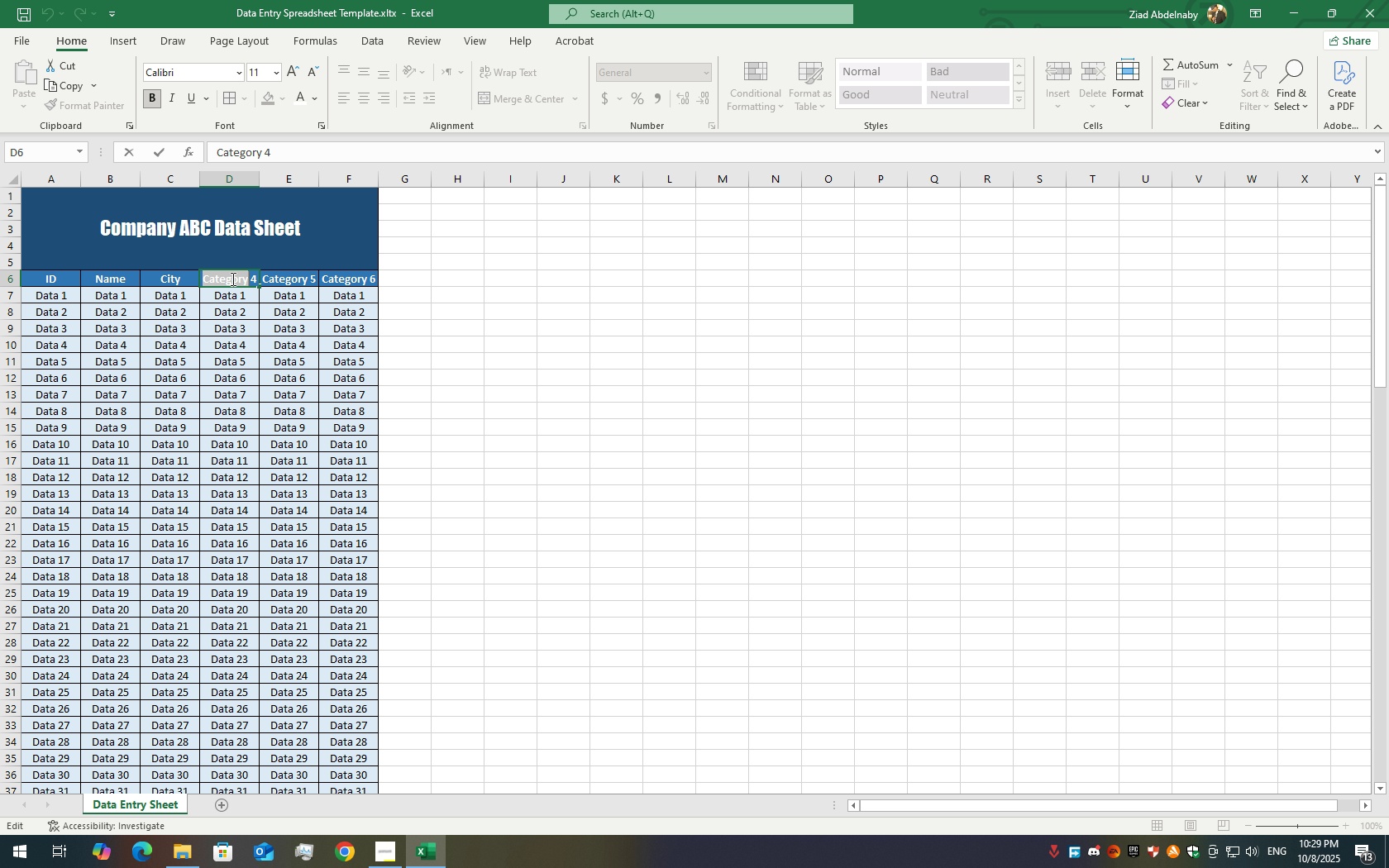 
triple_click([232, 279])
 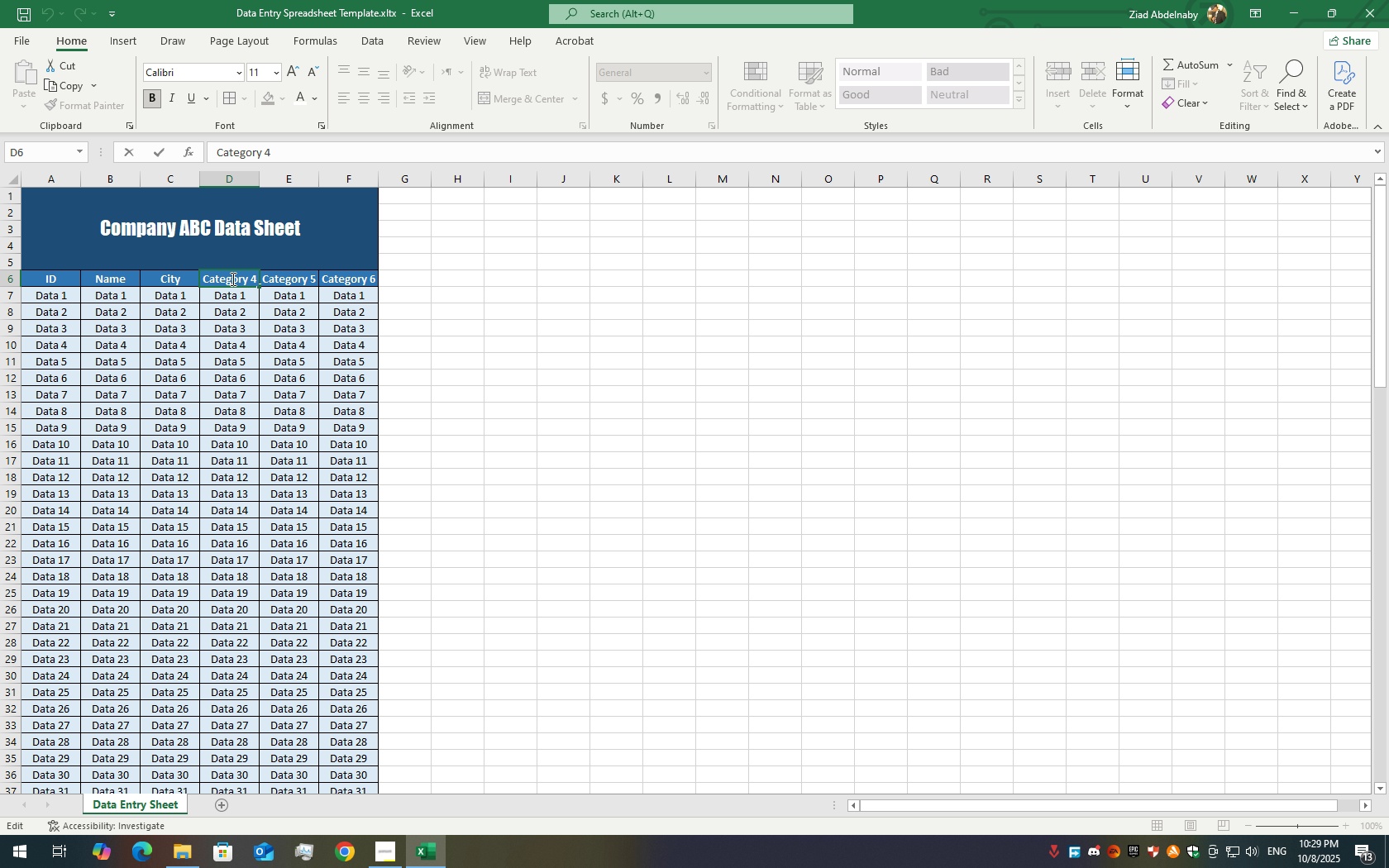 
triple_click([232, 279])
 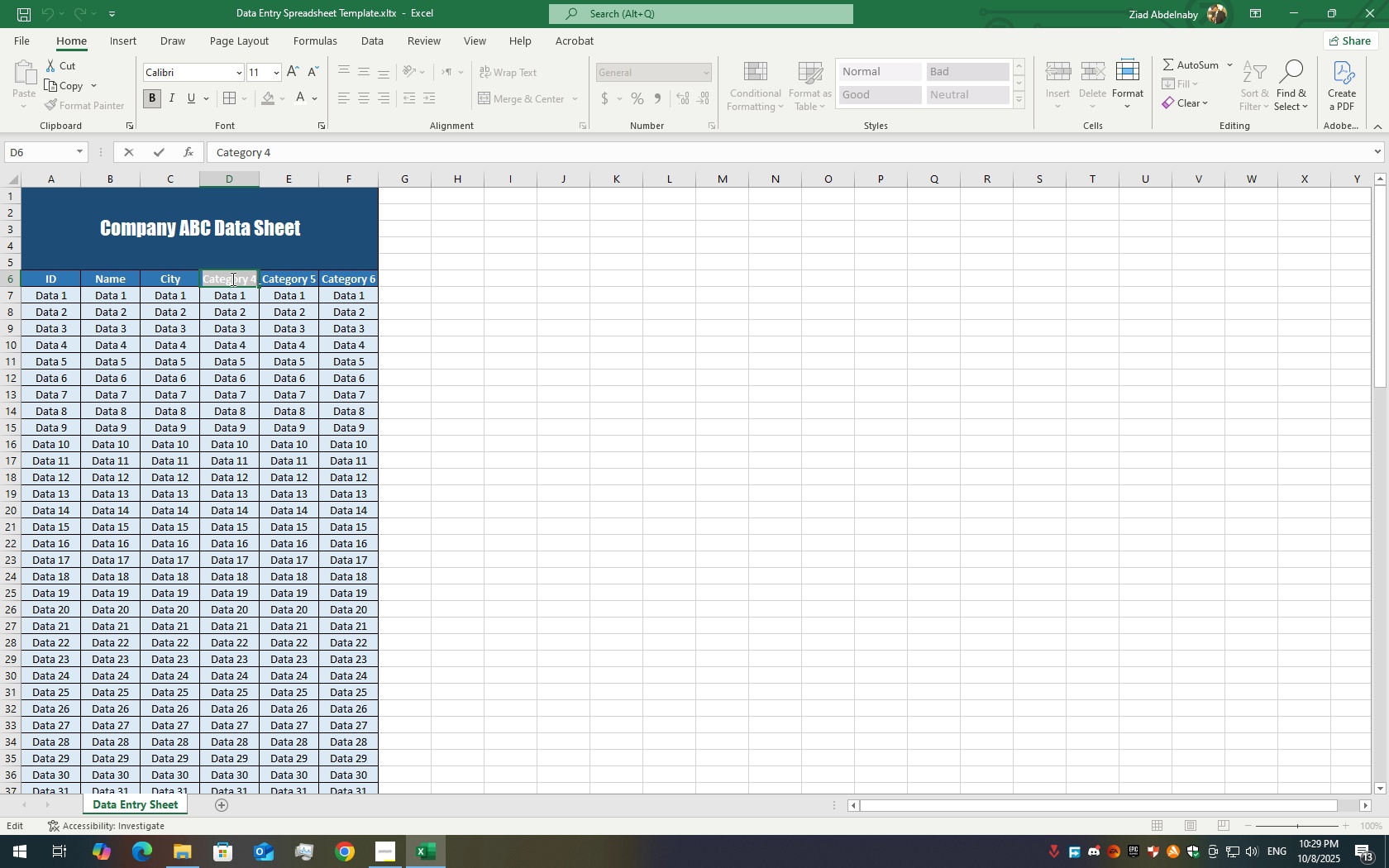 
triple_click([232, 279])
 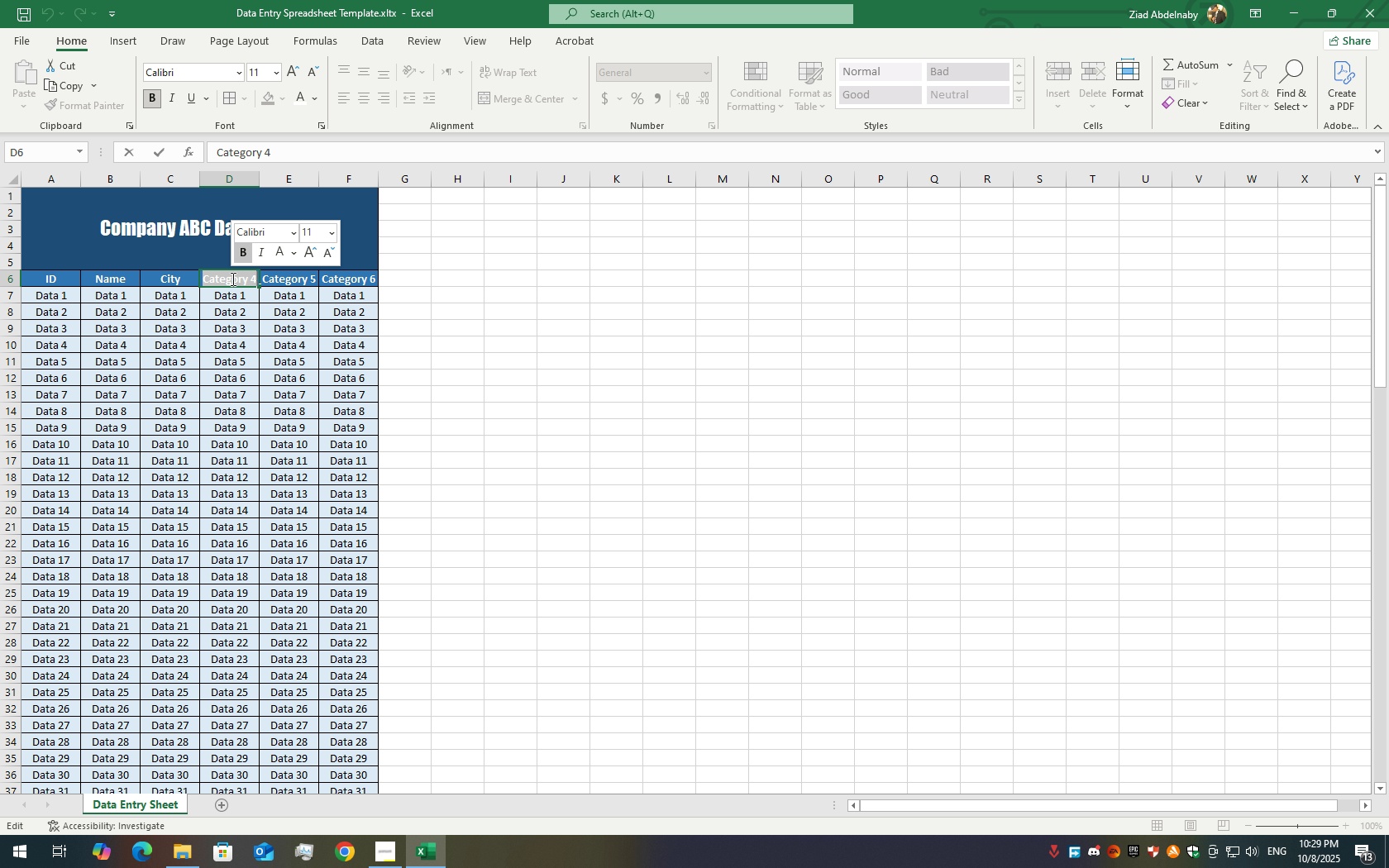 
type(Birth)
 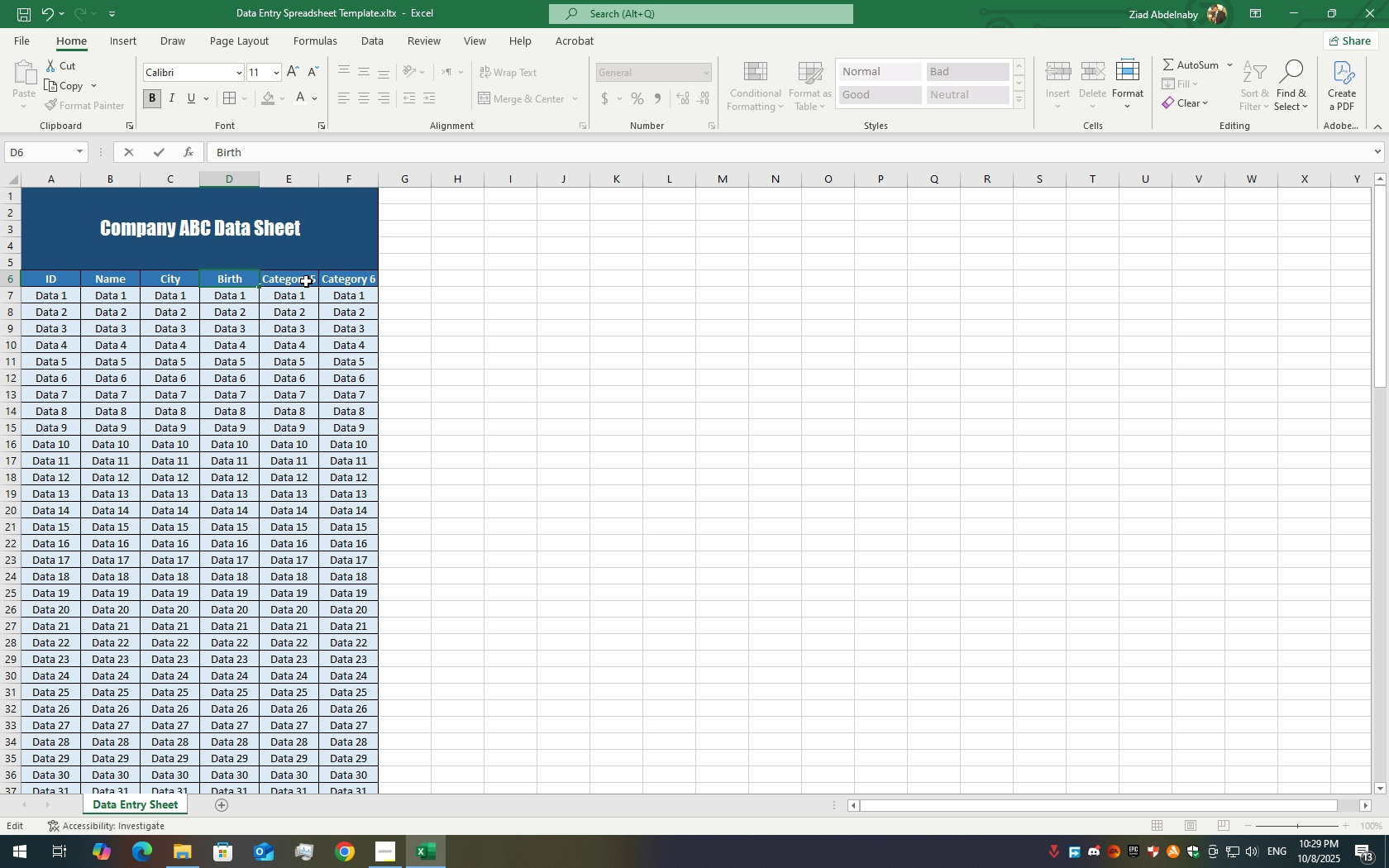 
double_click([304, 282])
 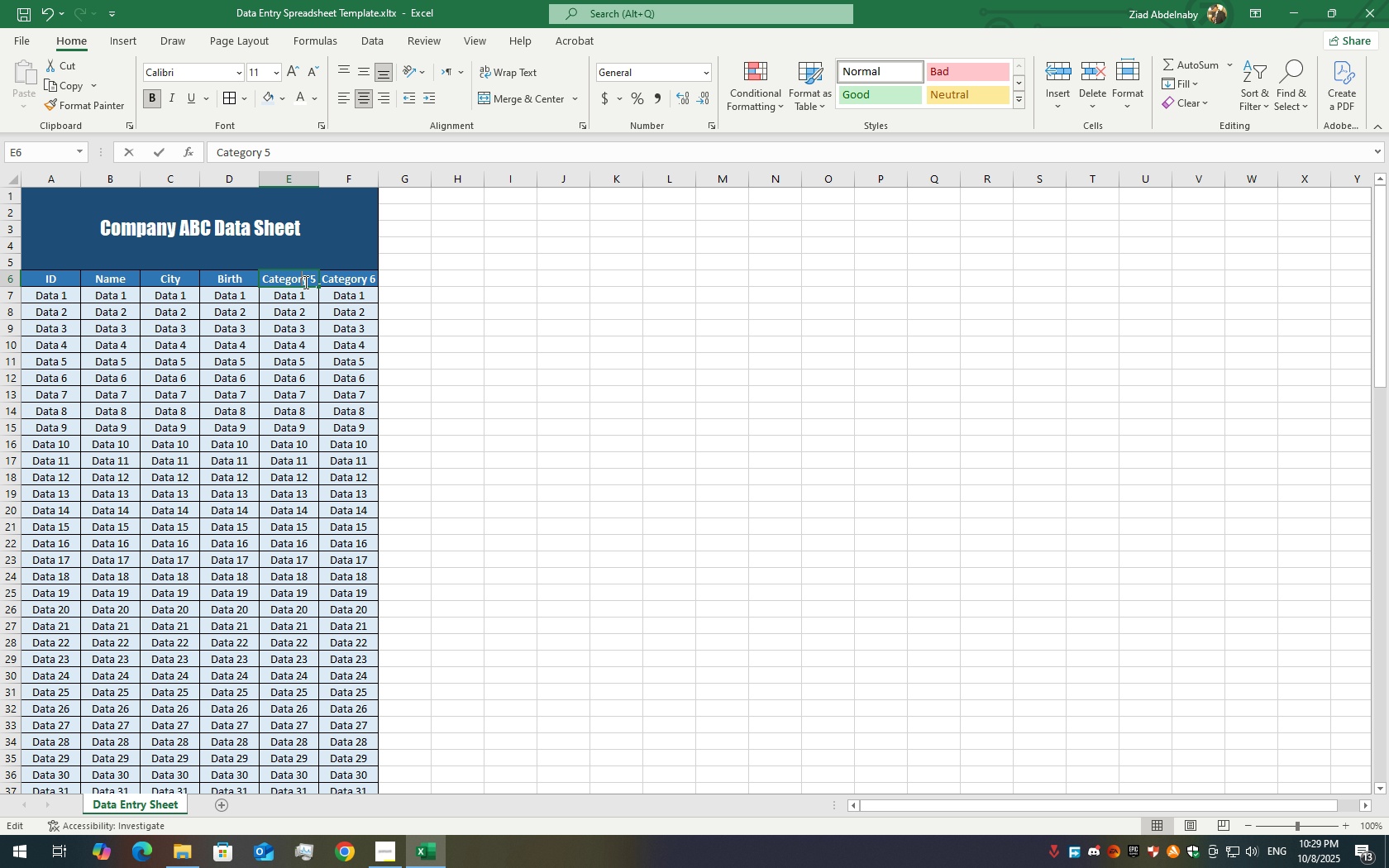 
triple_click([304, 282])
 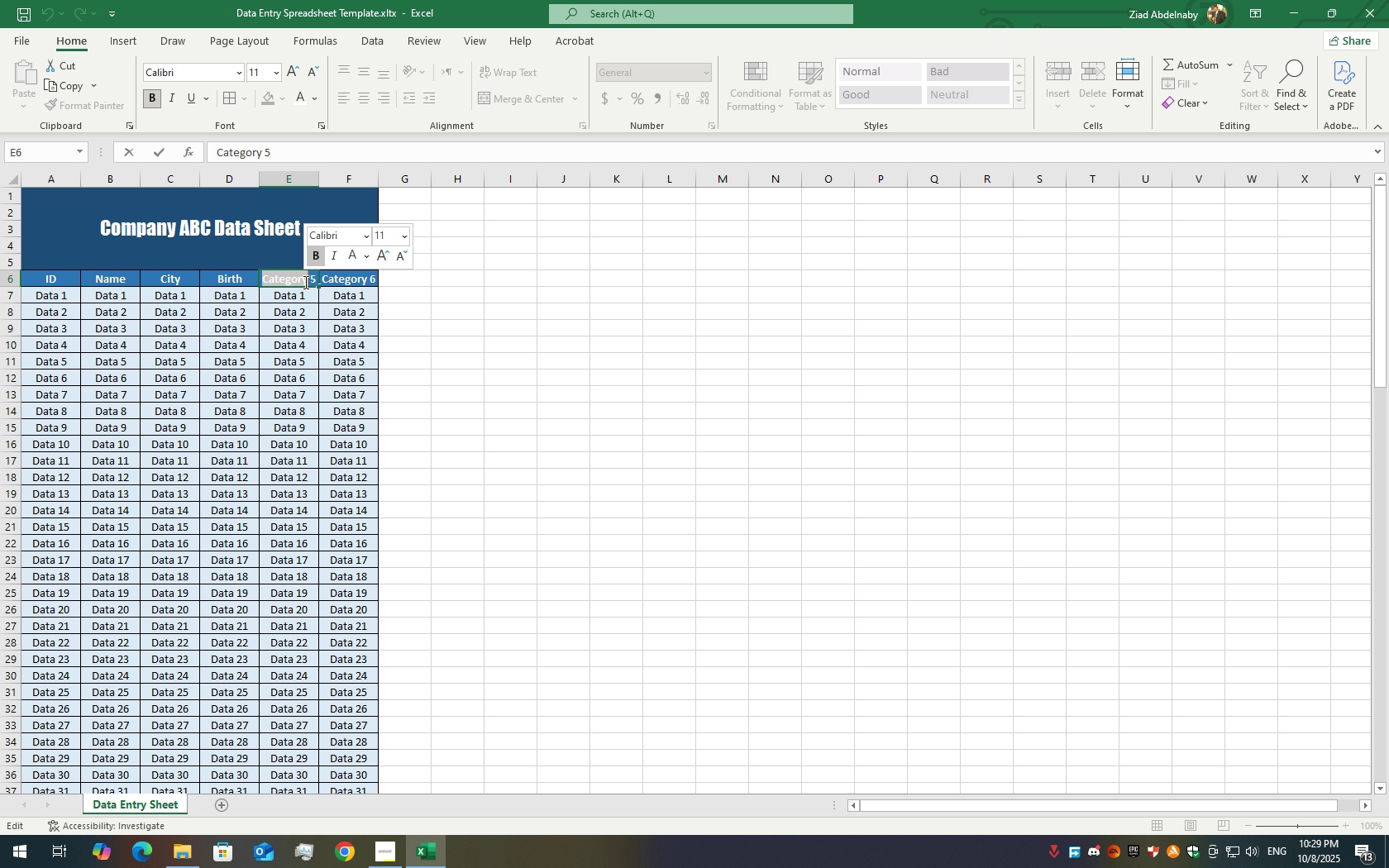 
triple_click([304, 282])
 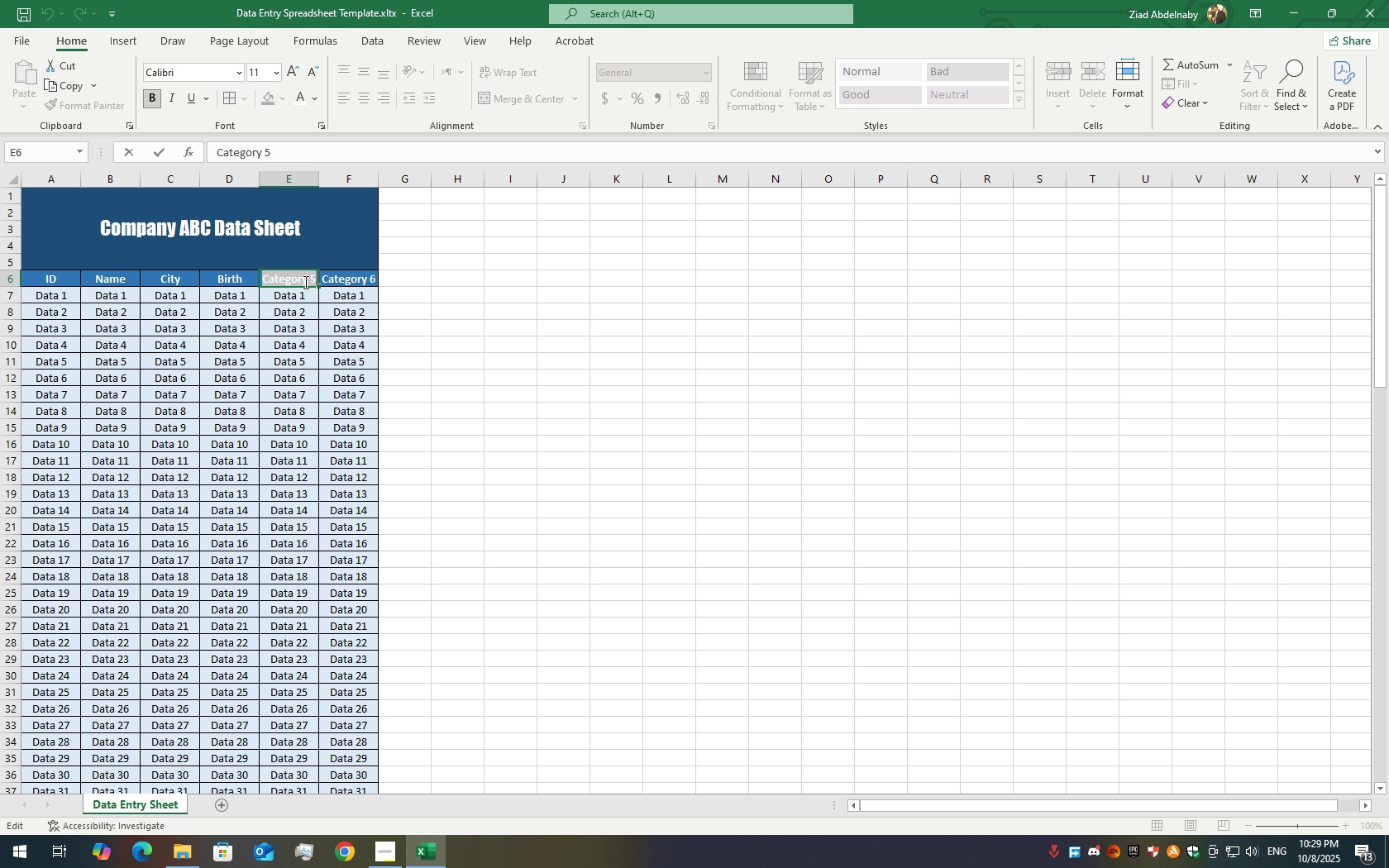 
triple_click([304, 282])
 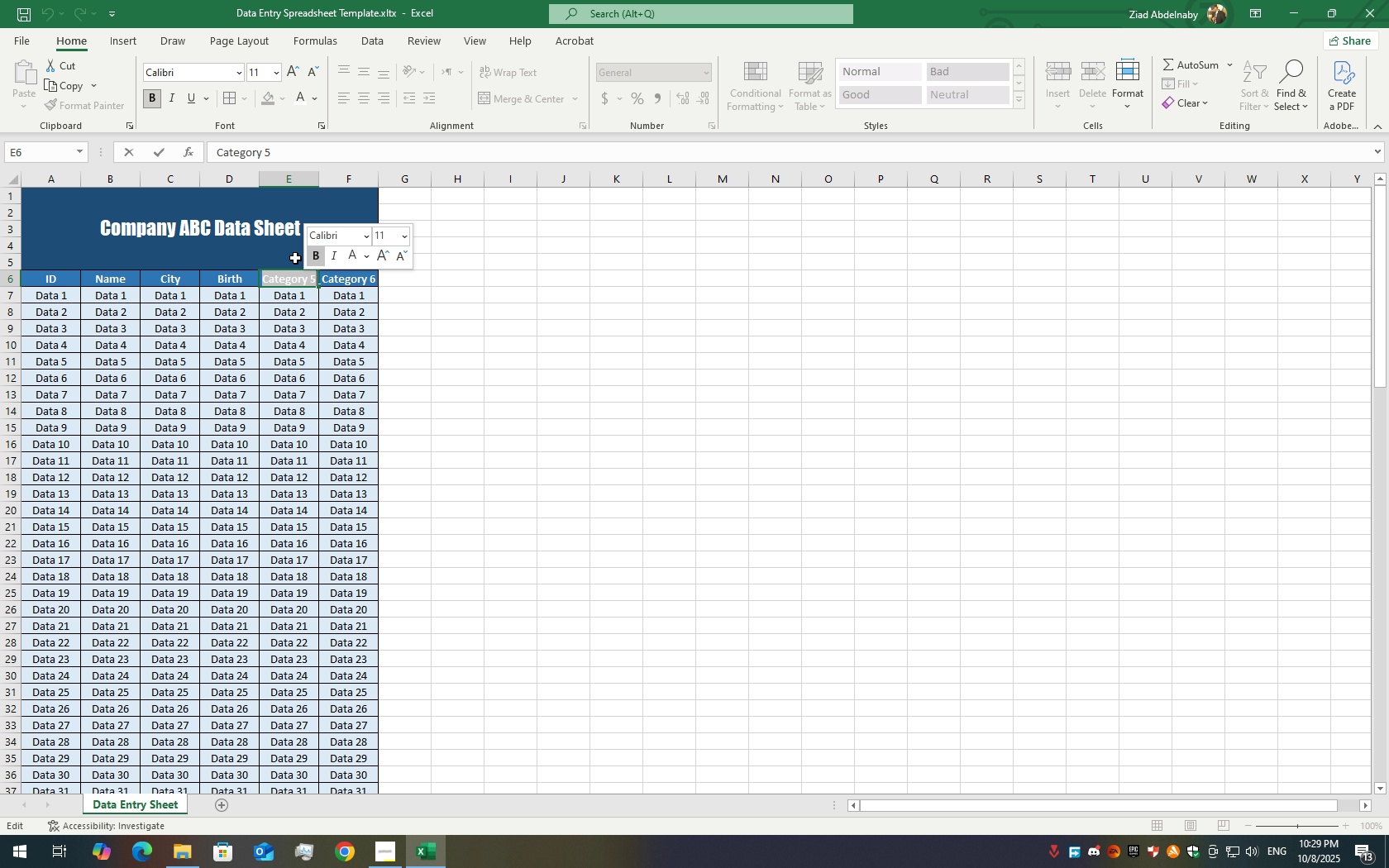 
hold_key(key=ShiftLeft, duration=1.5)
 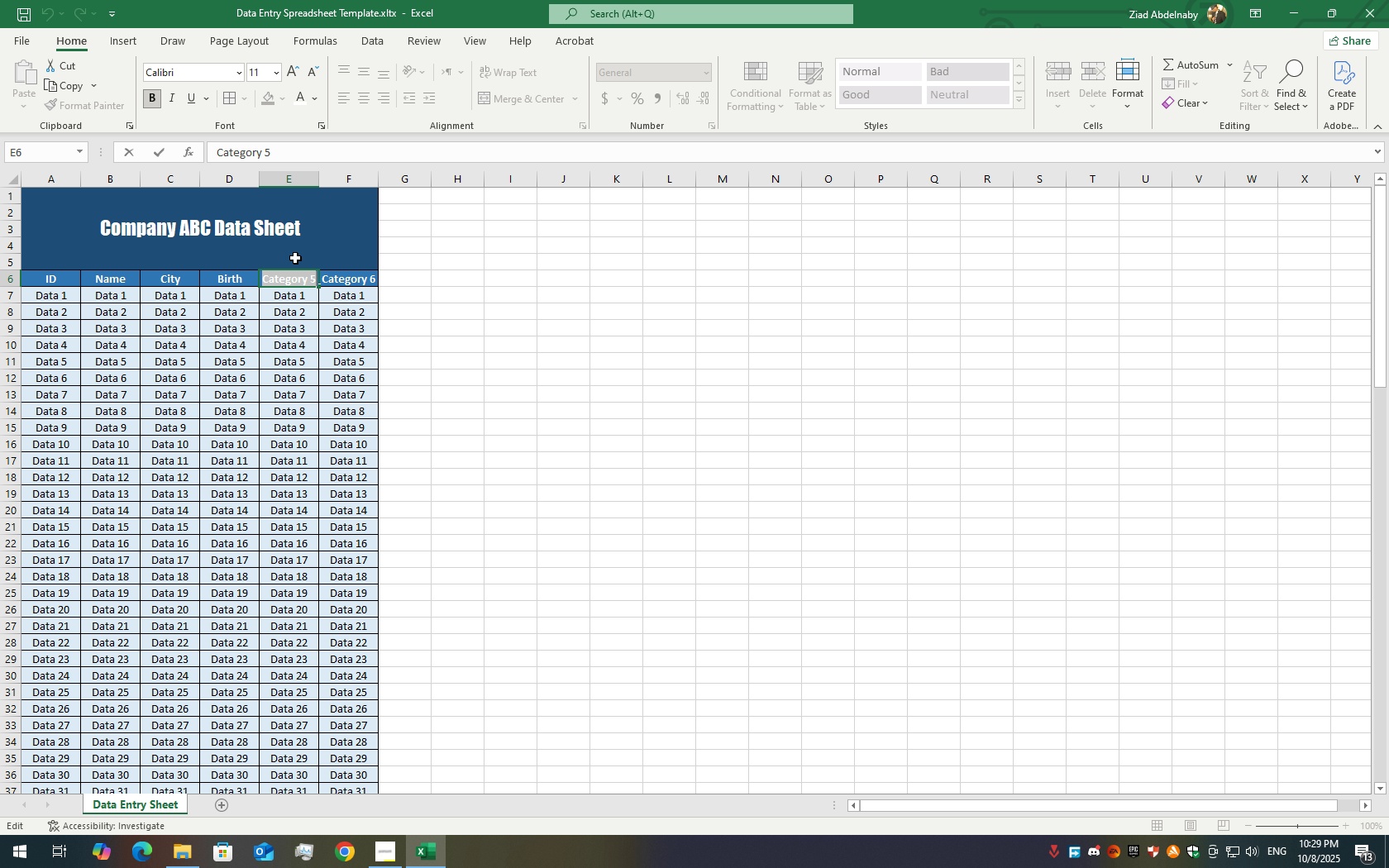 
hold_key(key=ShiftLeft, duration=1.51)
 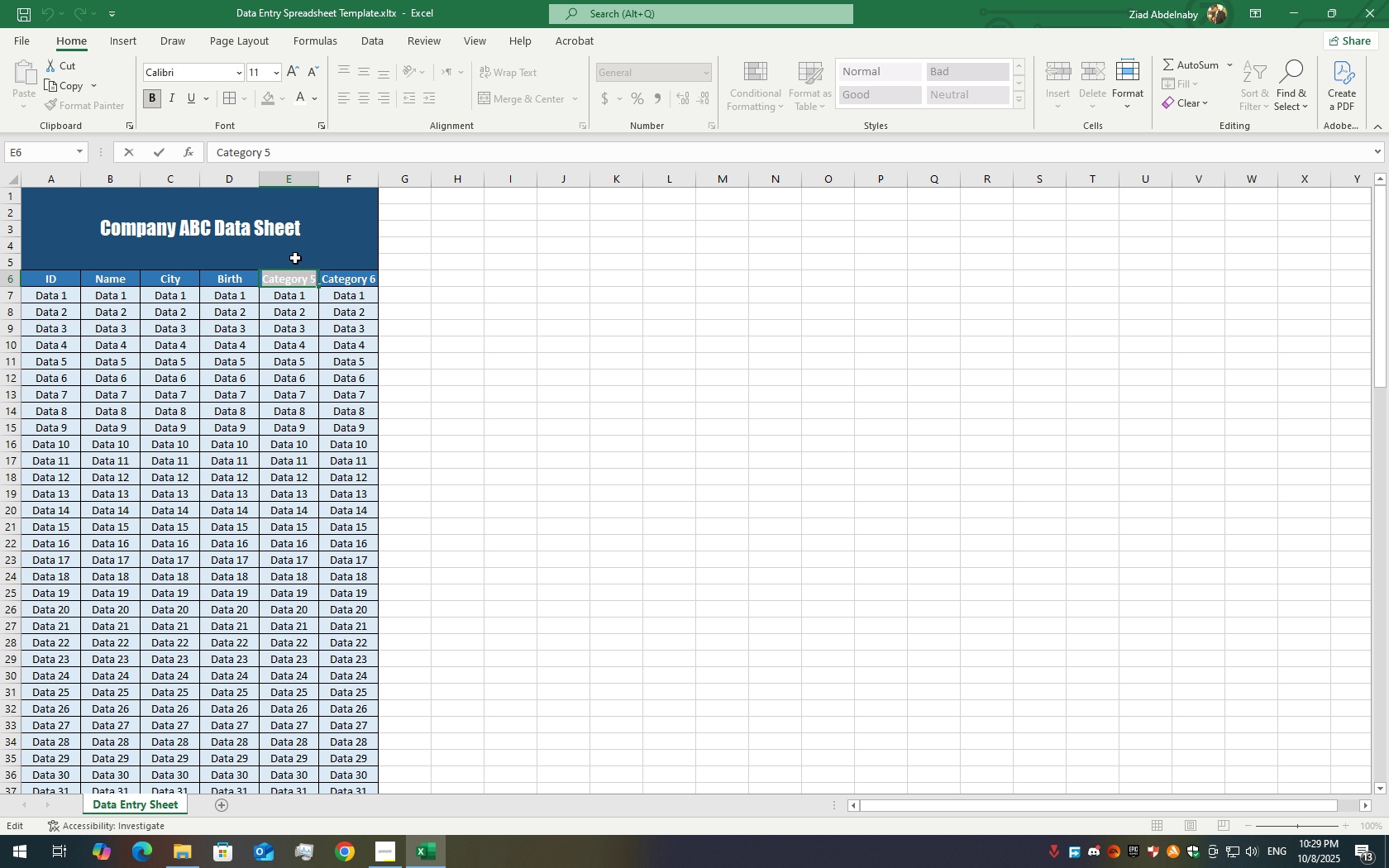 
hold_key(key=ShiftLeft, duration=1.51)
 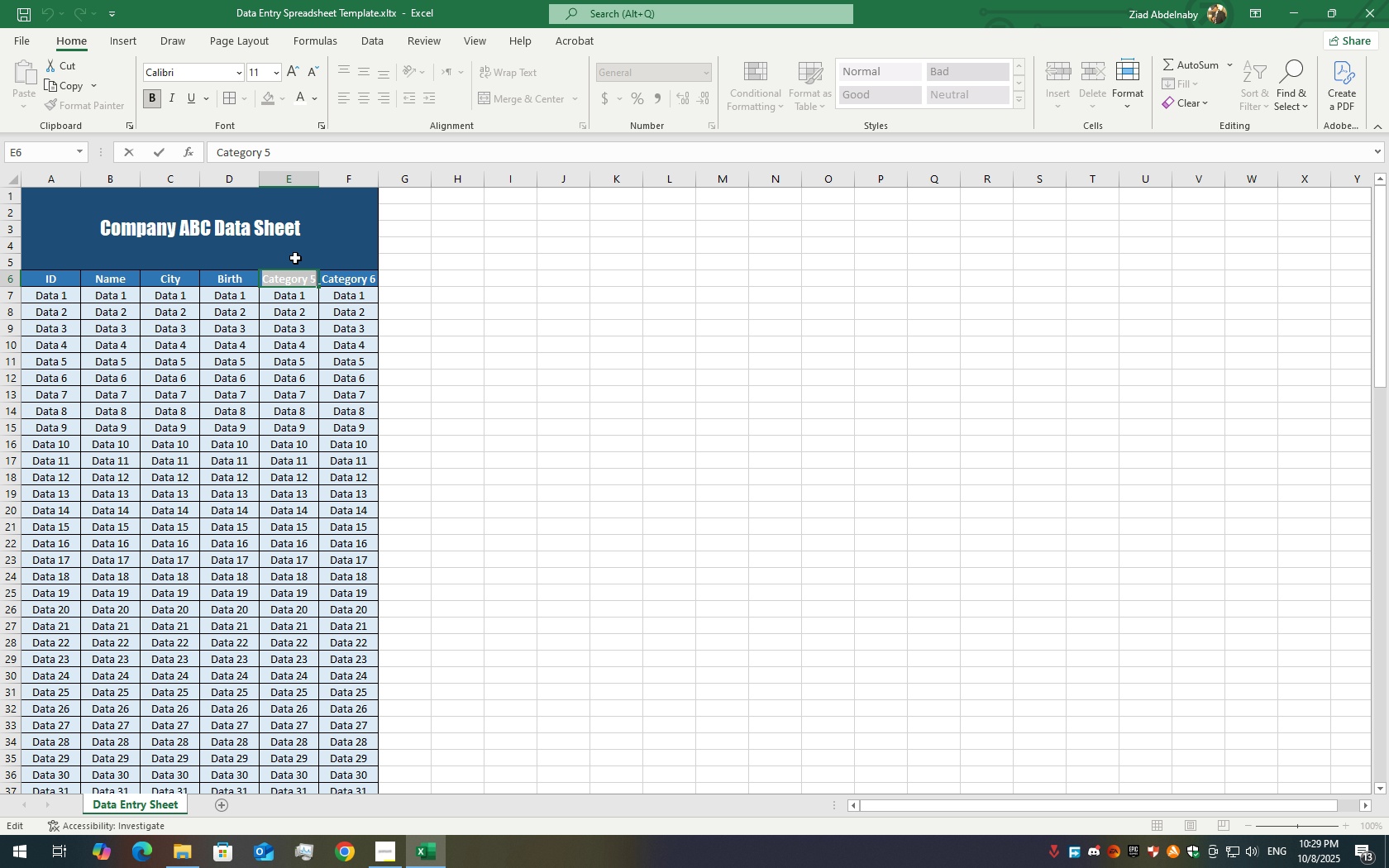 
hold_key(key=ShiftLeft, duration=1.53)
 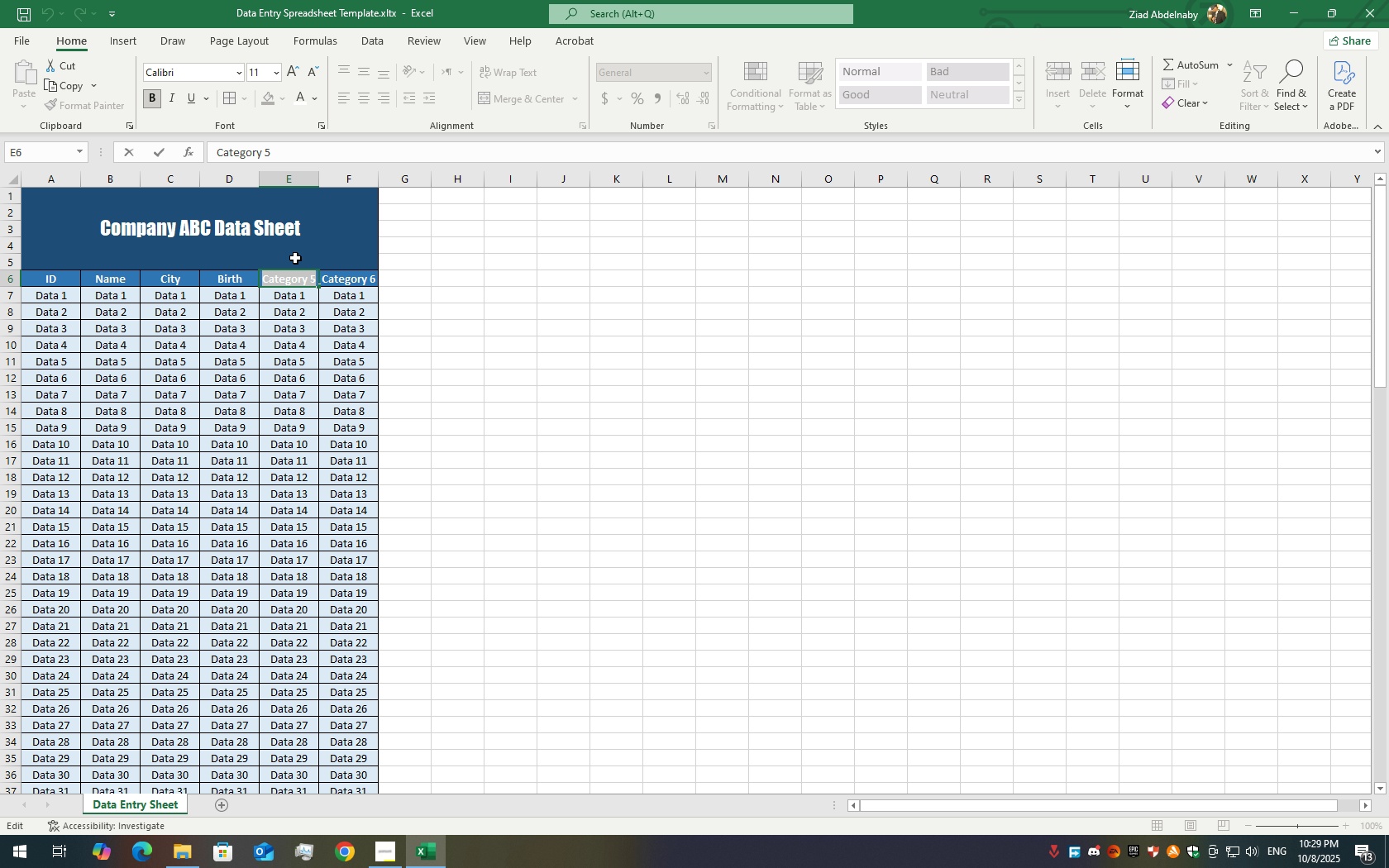 
hold_key(key=ShiftLeft, duration=1.51)
 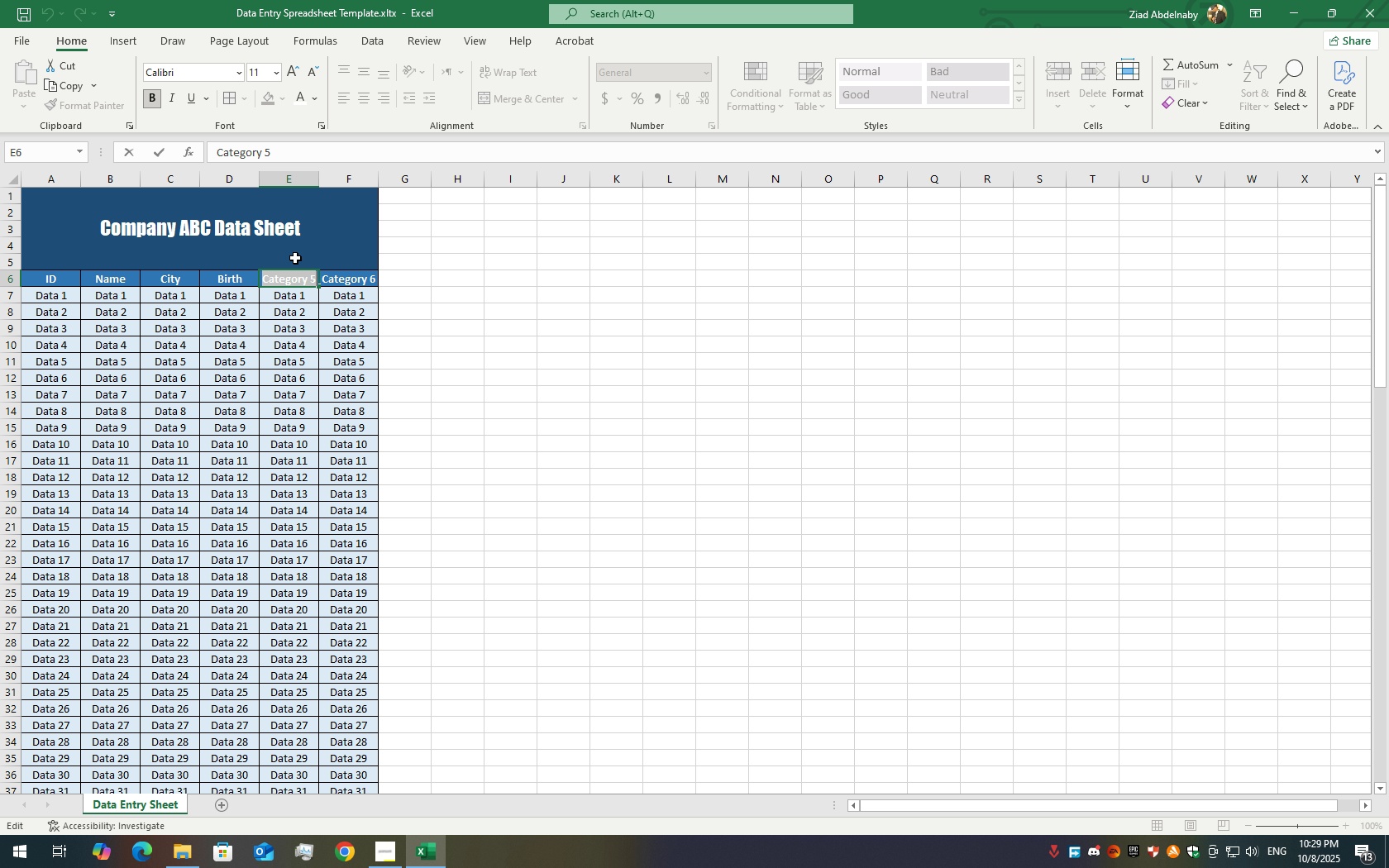 
hold_key(key=ShiftLeft, duration=1.24)
 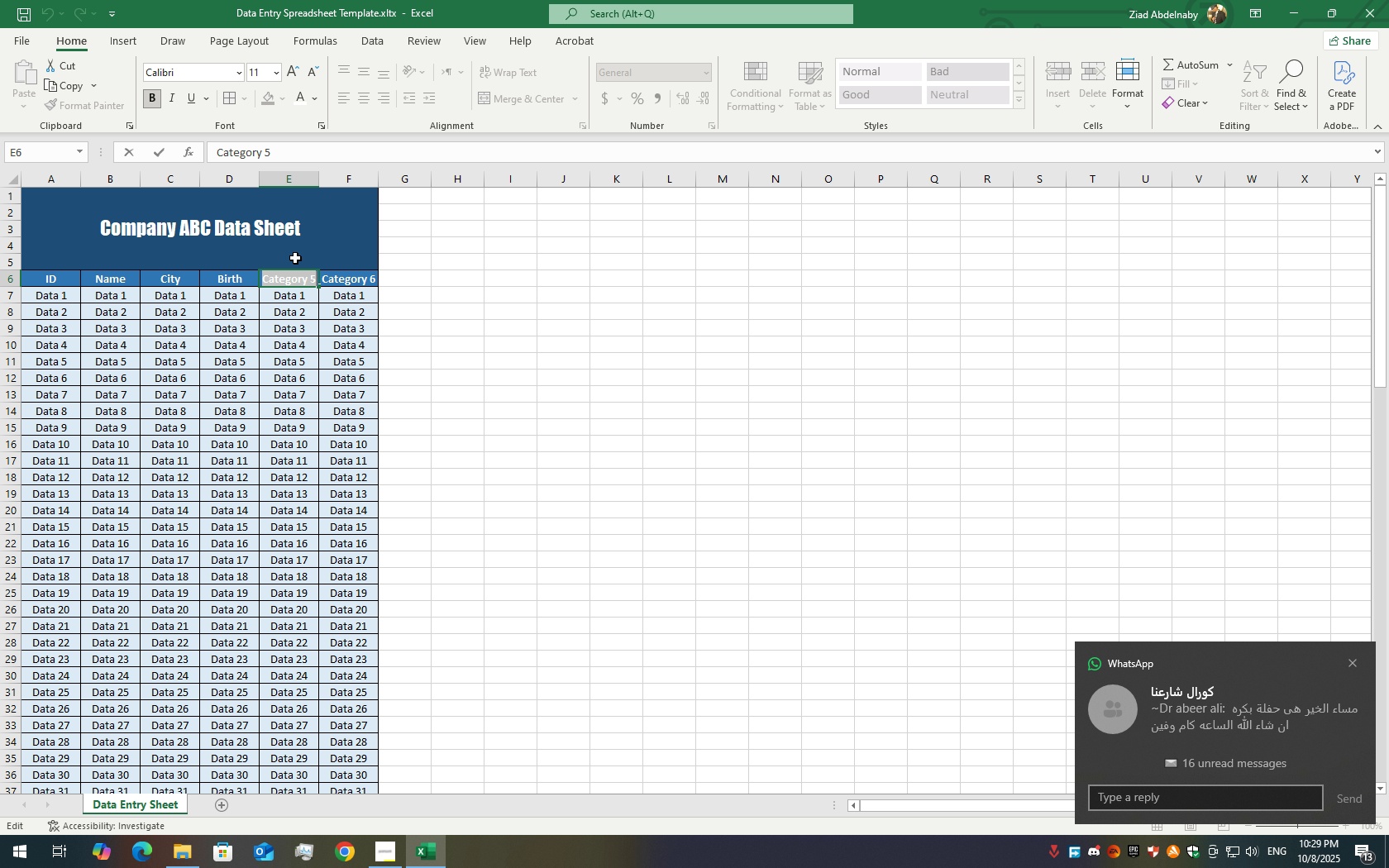 
wait(14.78)
 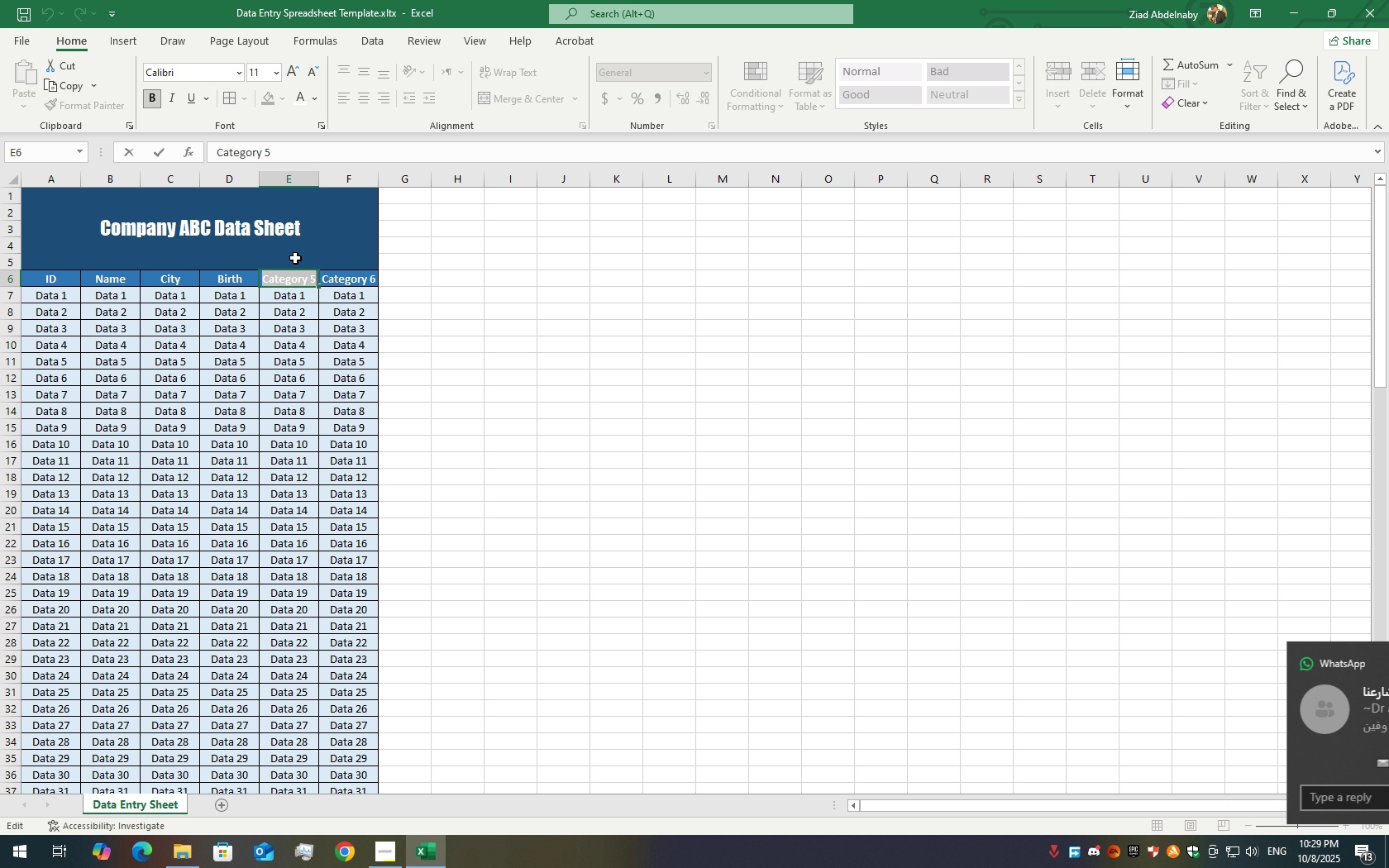 
type(Has)
key(Backspace)
key(Backspace)
key(Backspace)
type(Military Service)
 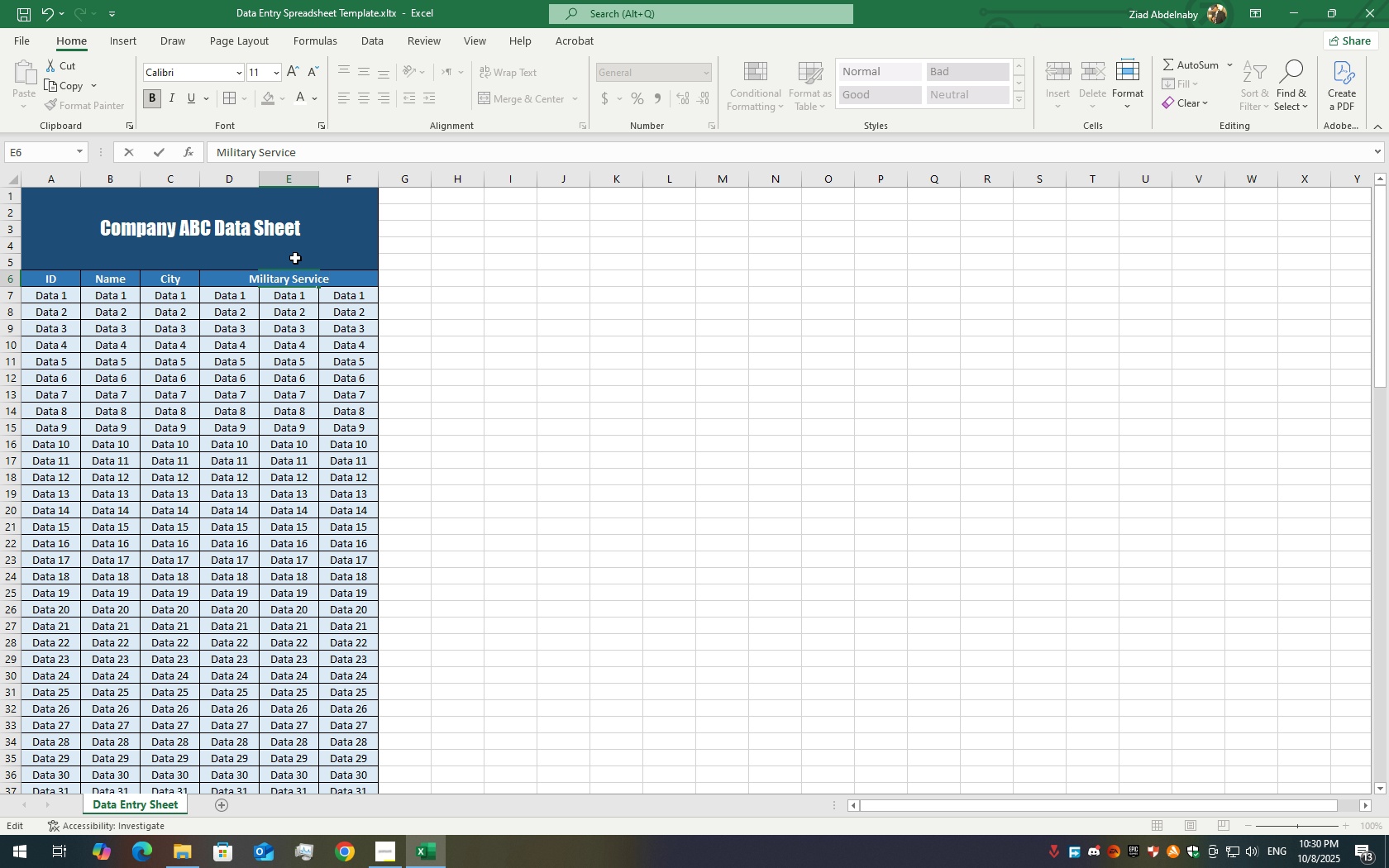 
left_click([284, 322])
 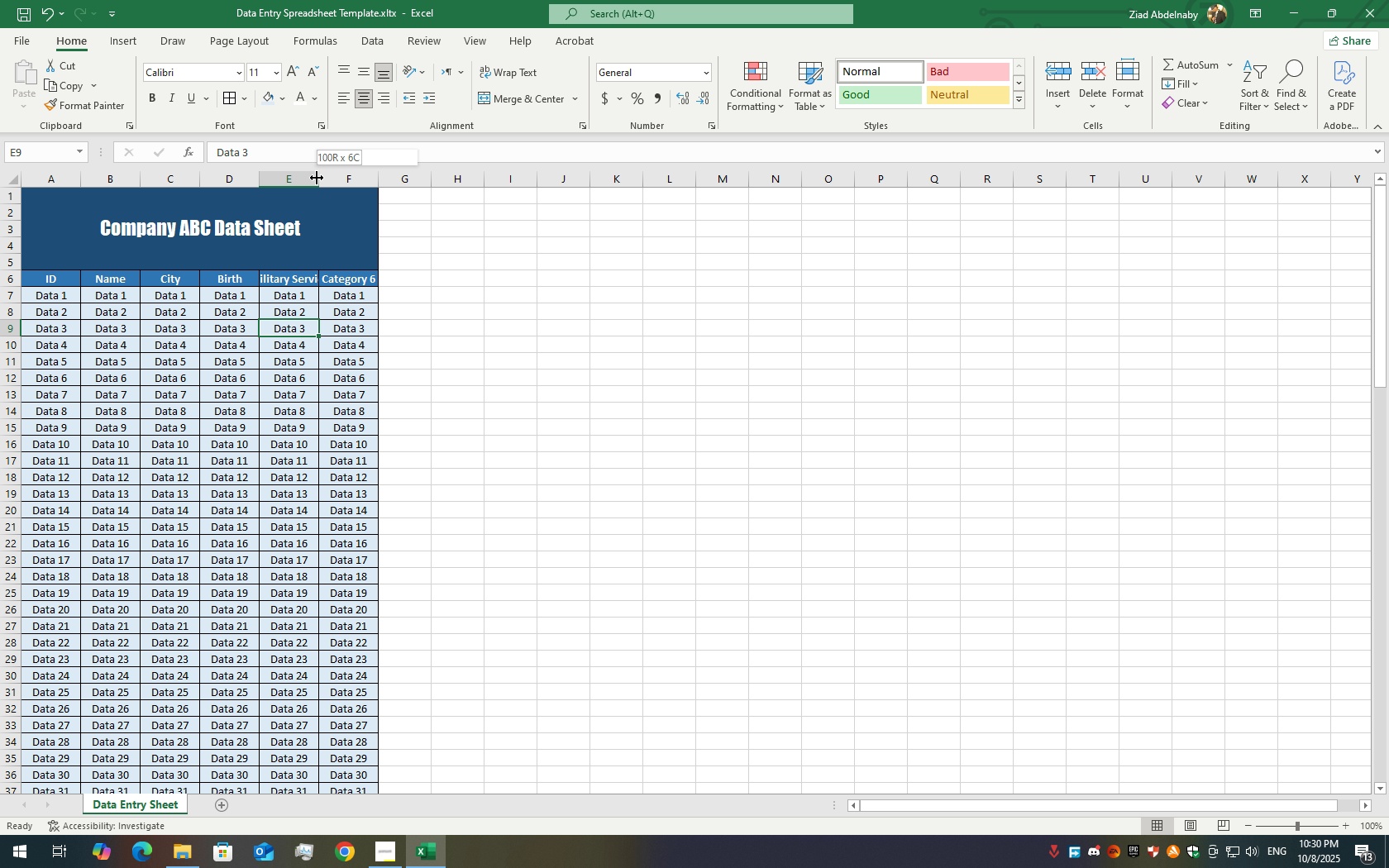 
double_click([317, 178])
 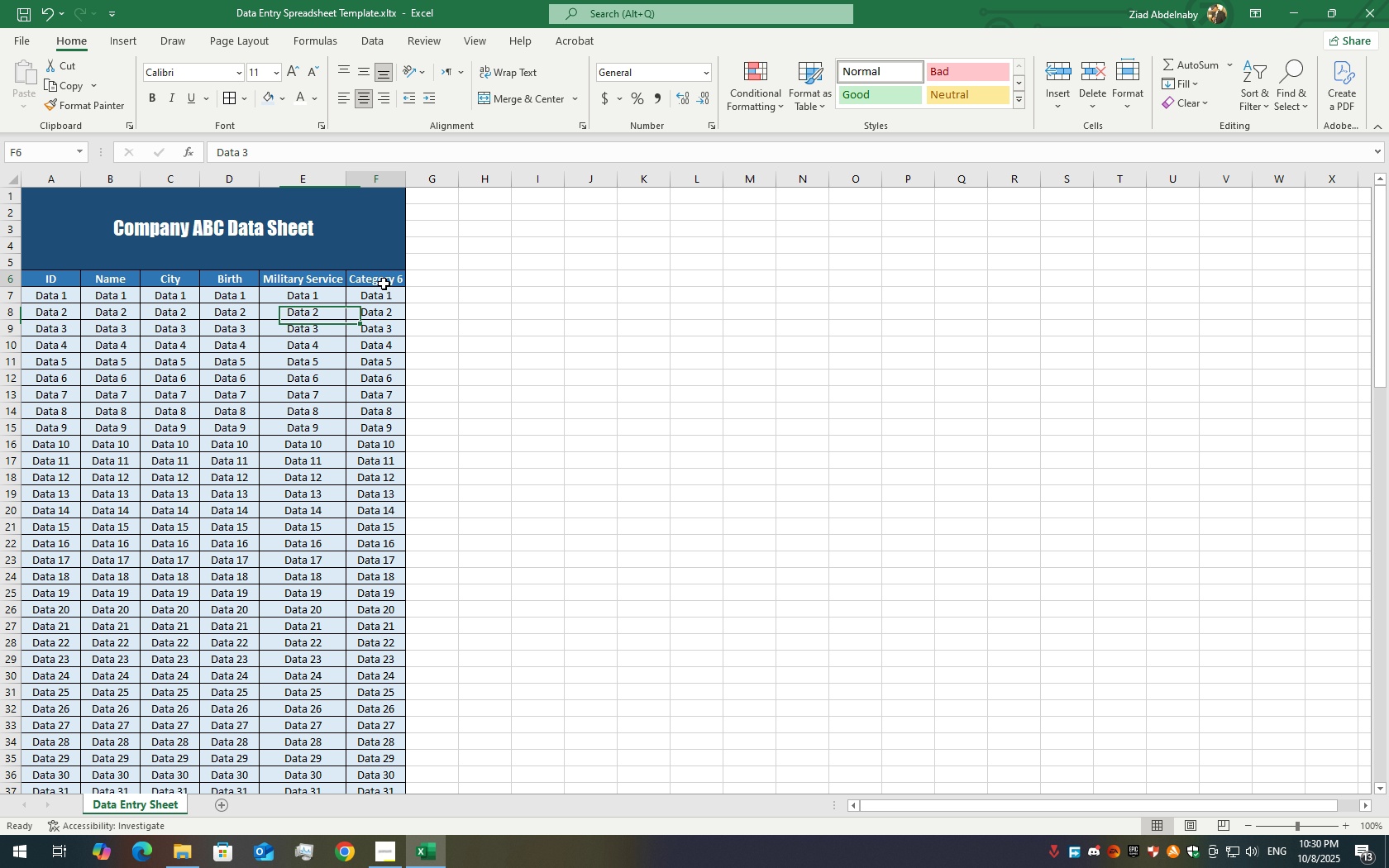 
double_click([384, 284])
 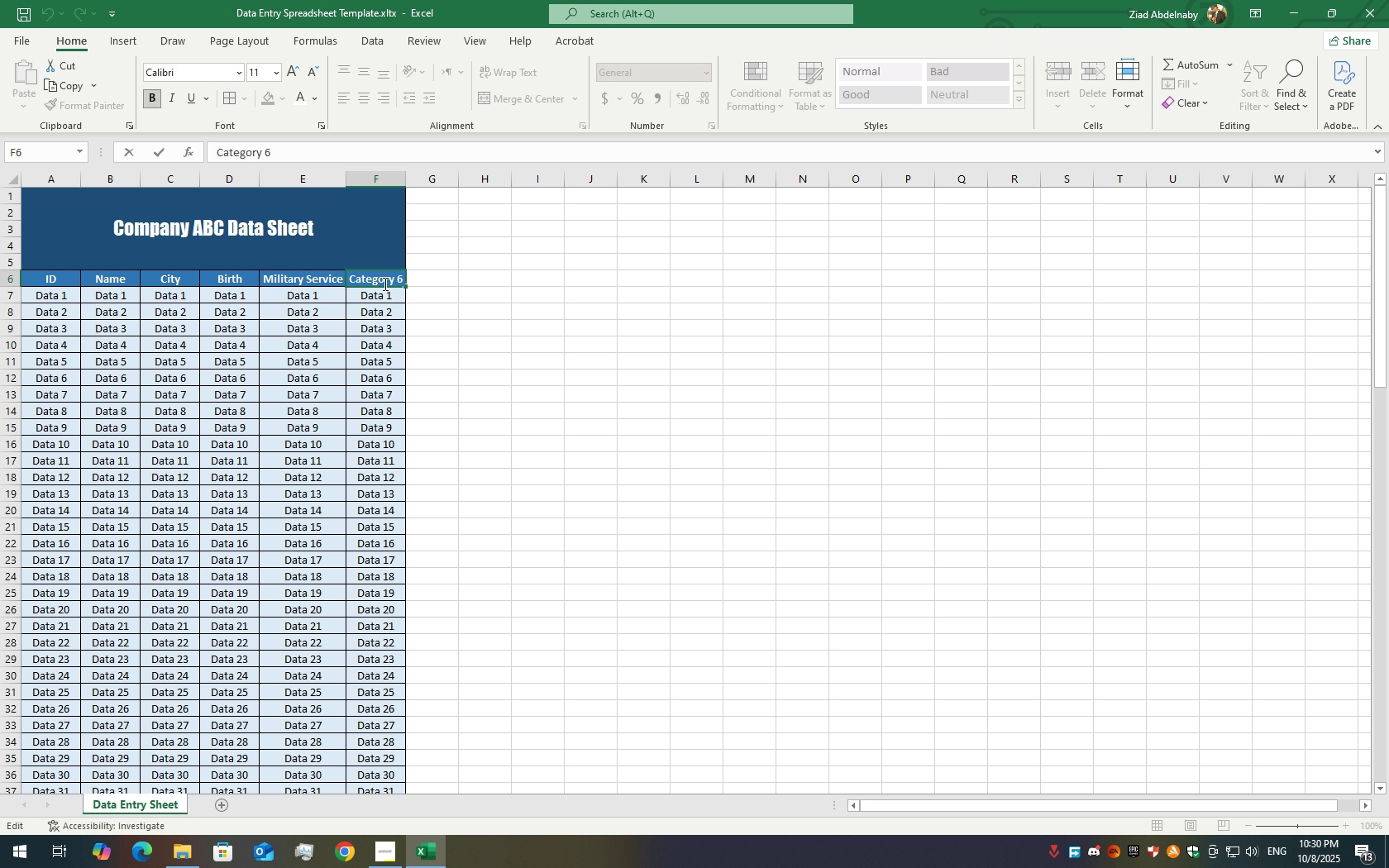 
triple_click([384, 284])
 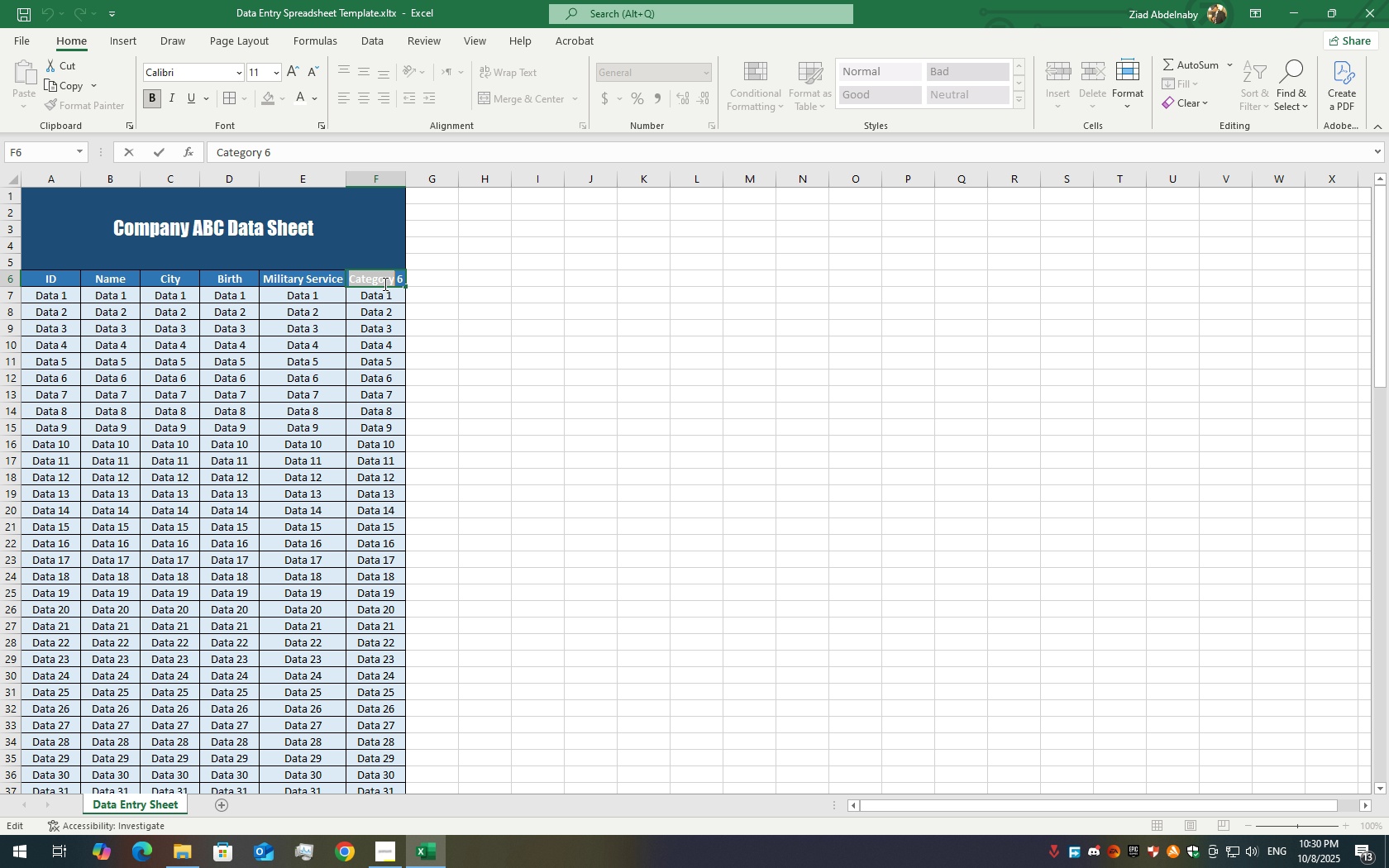 
triple_click([384, 284])
 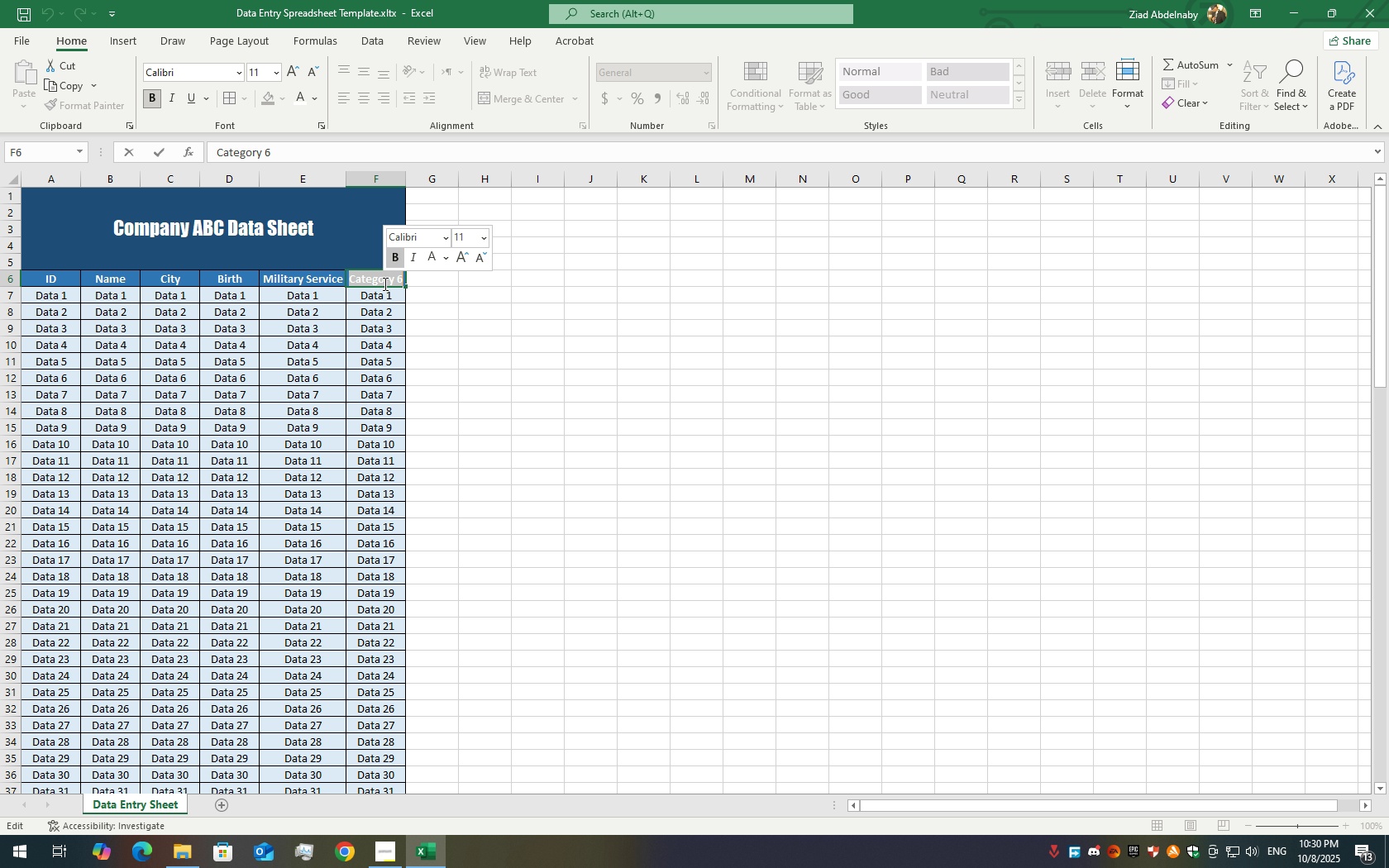 
triple_click([384, 284])
 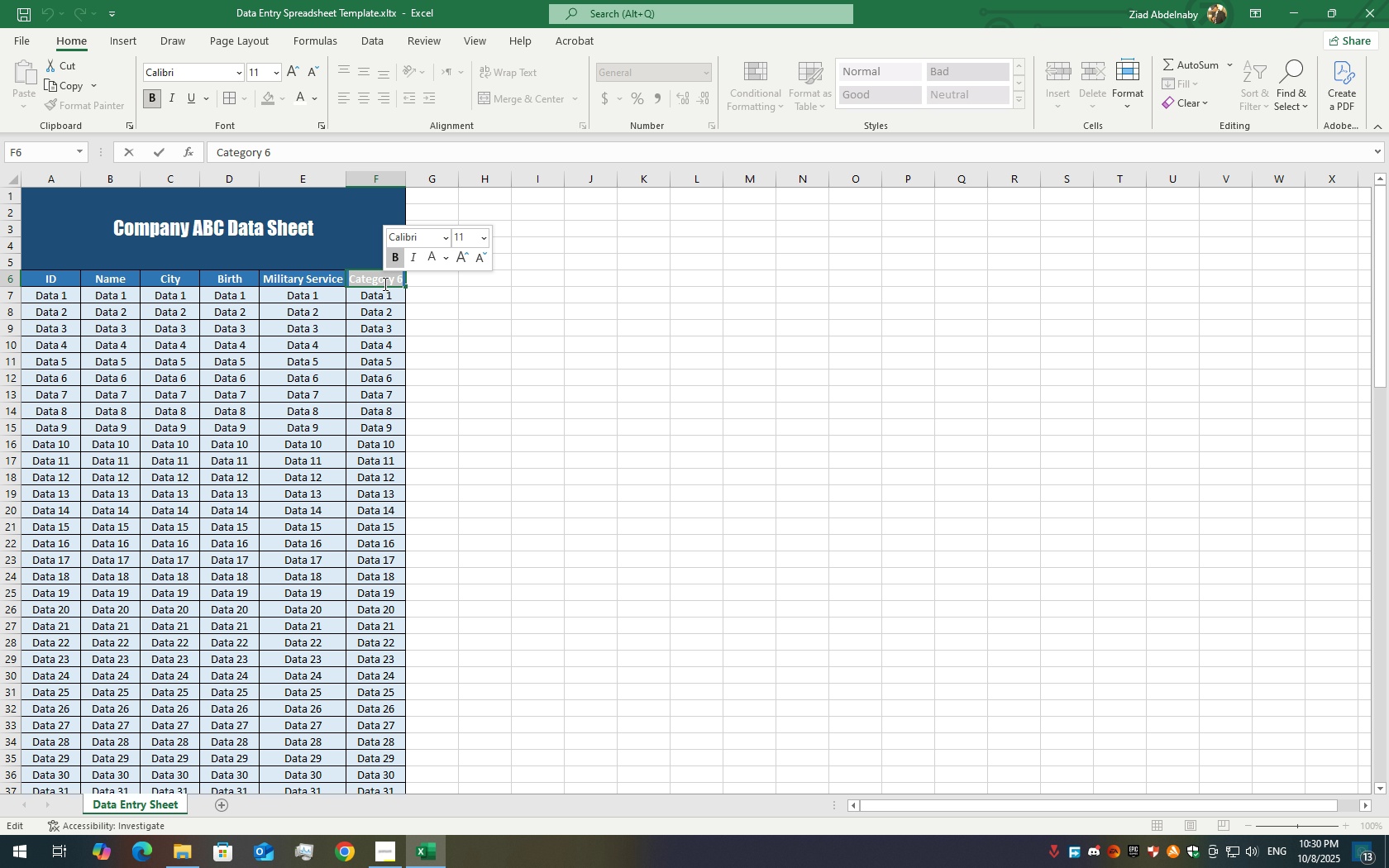 
hold_key(key=ShiftLeft, duration=0.67)
 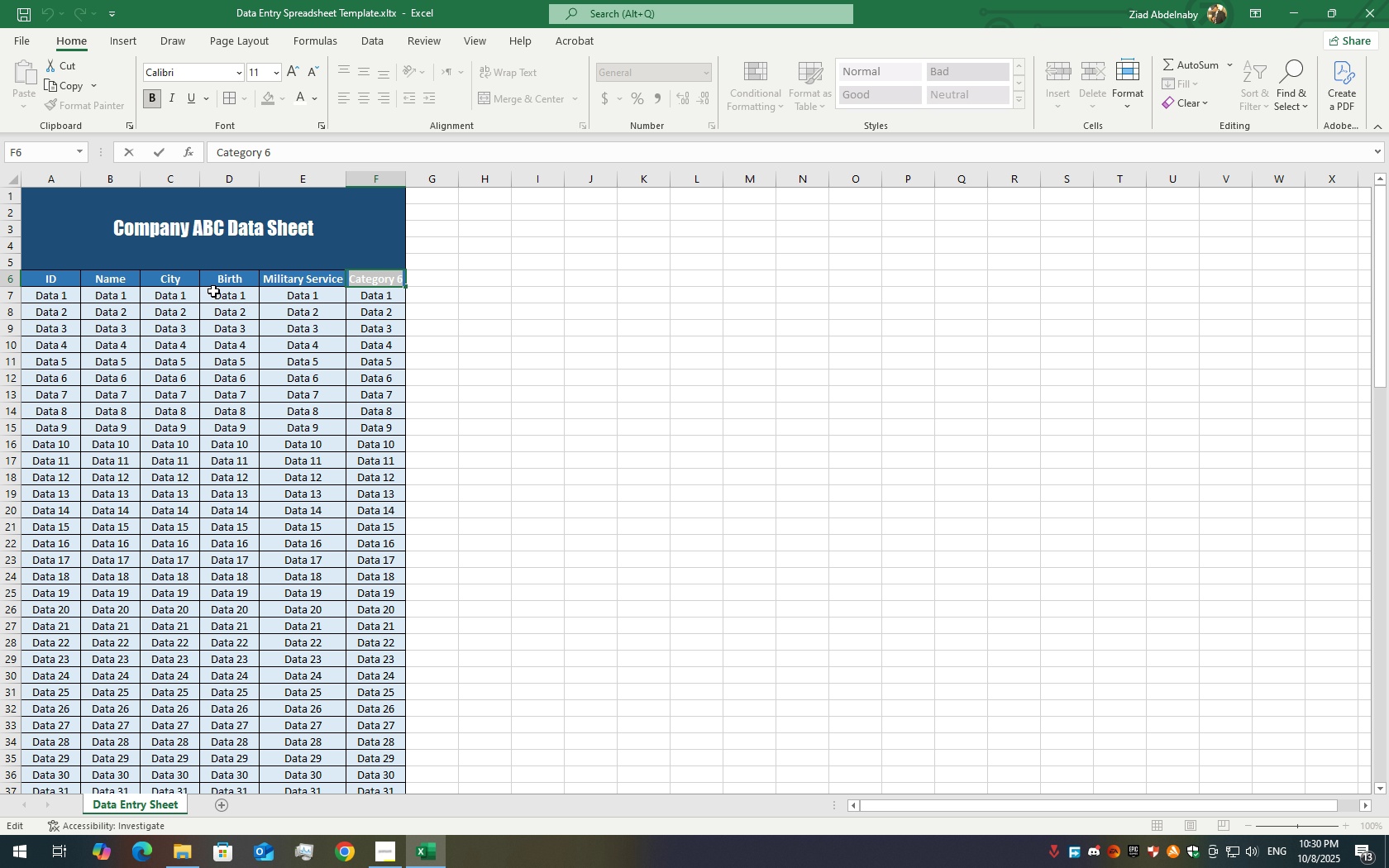 
left_click([232, 276])
 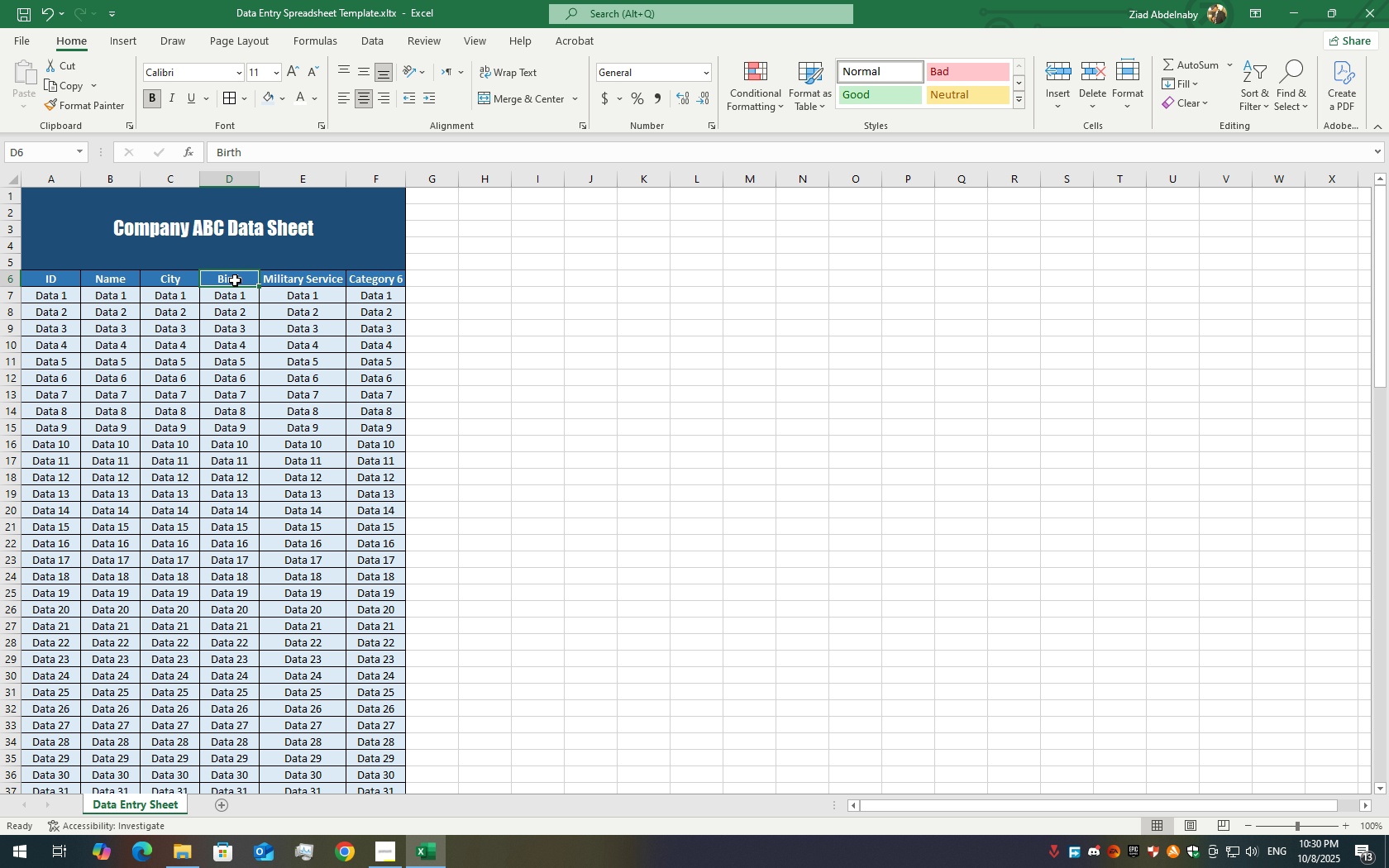 
left_click_drag(start_coordinate=[235, 280], to_coordinate=[235, 753])
 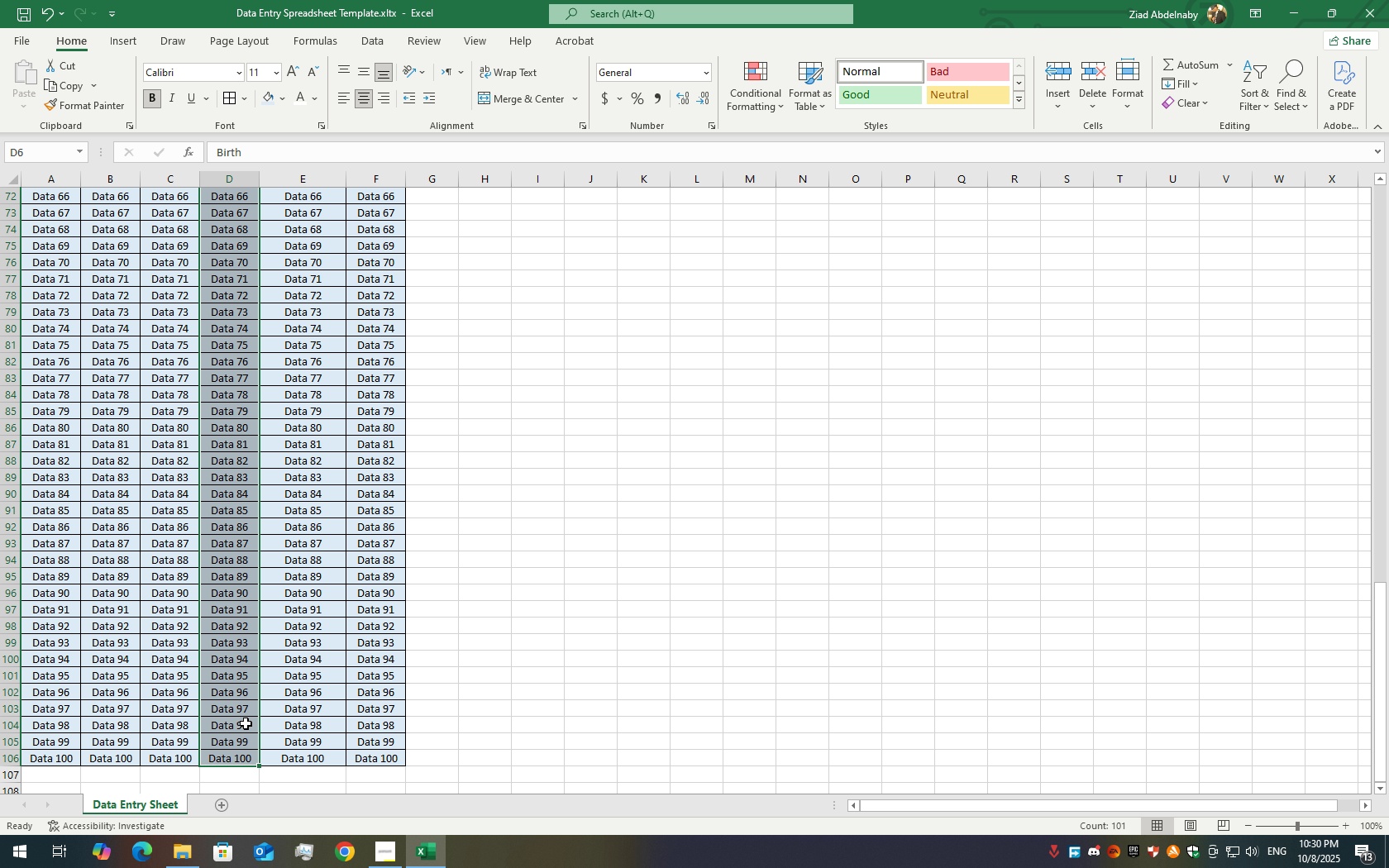 
scroll: coordinate [317, 611], scroll_direction: up, amount: 31.0
 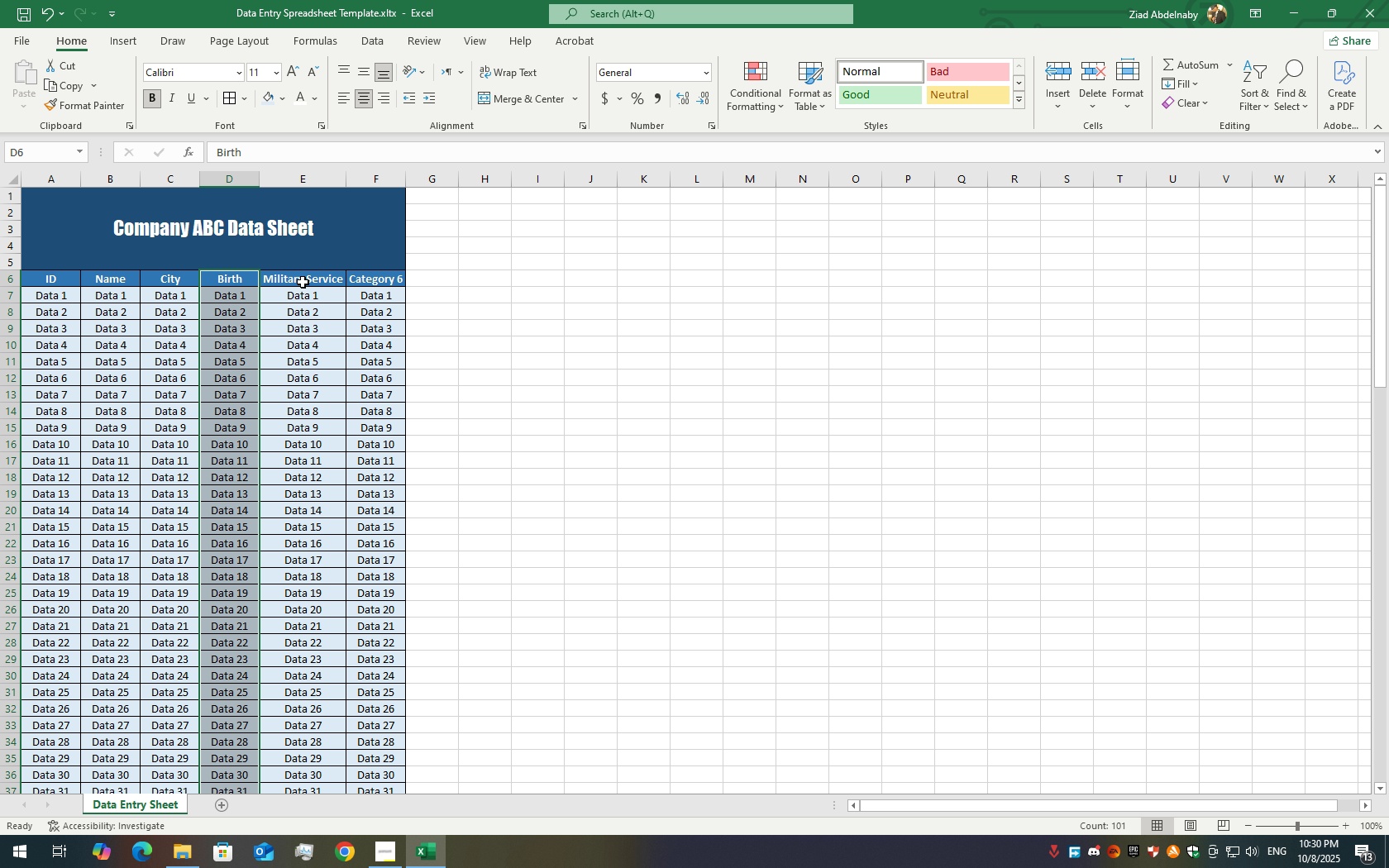 
left_click_drag(start_coordinate=[303, 284], to_coordinate=[356, 723])
 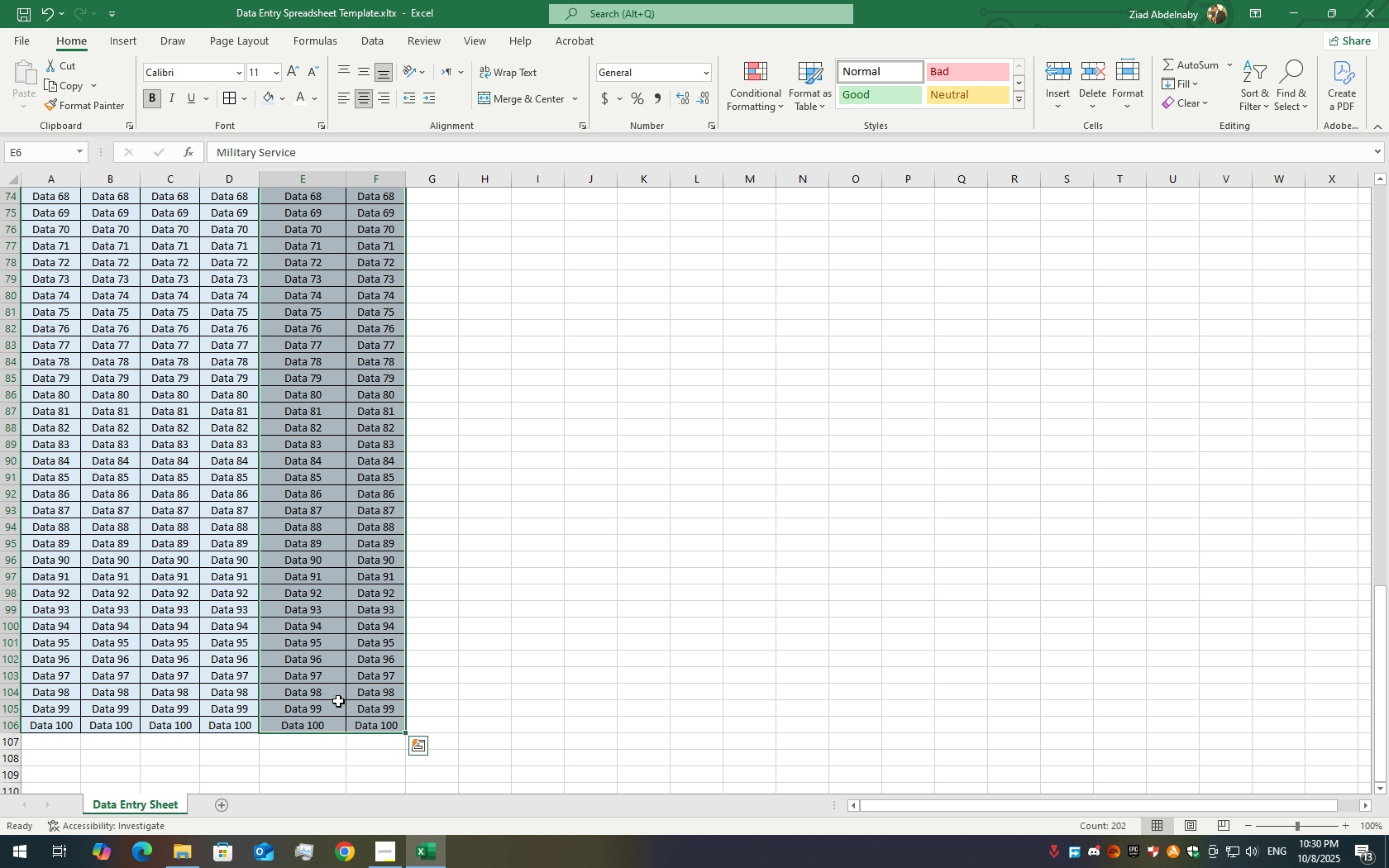 
scroll: coordinate [273, 493], scroll_direction: up, amount: 33.0
 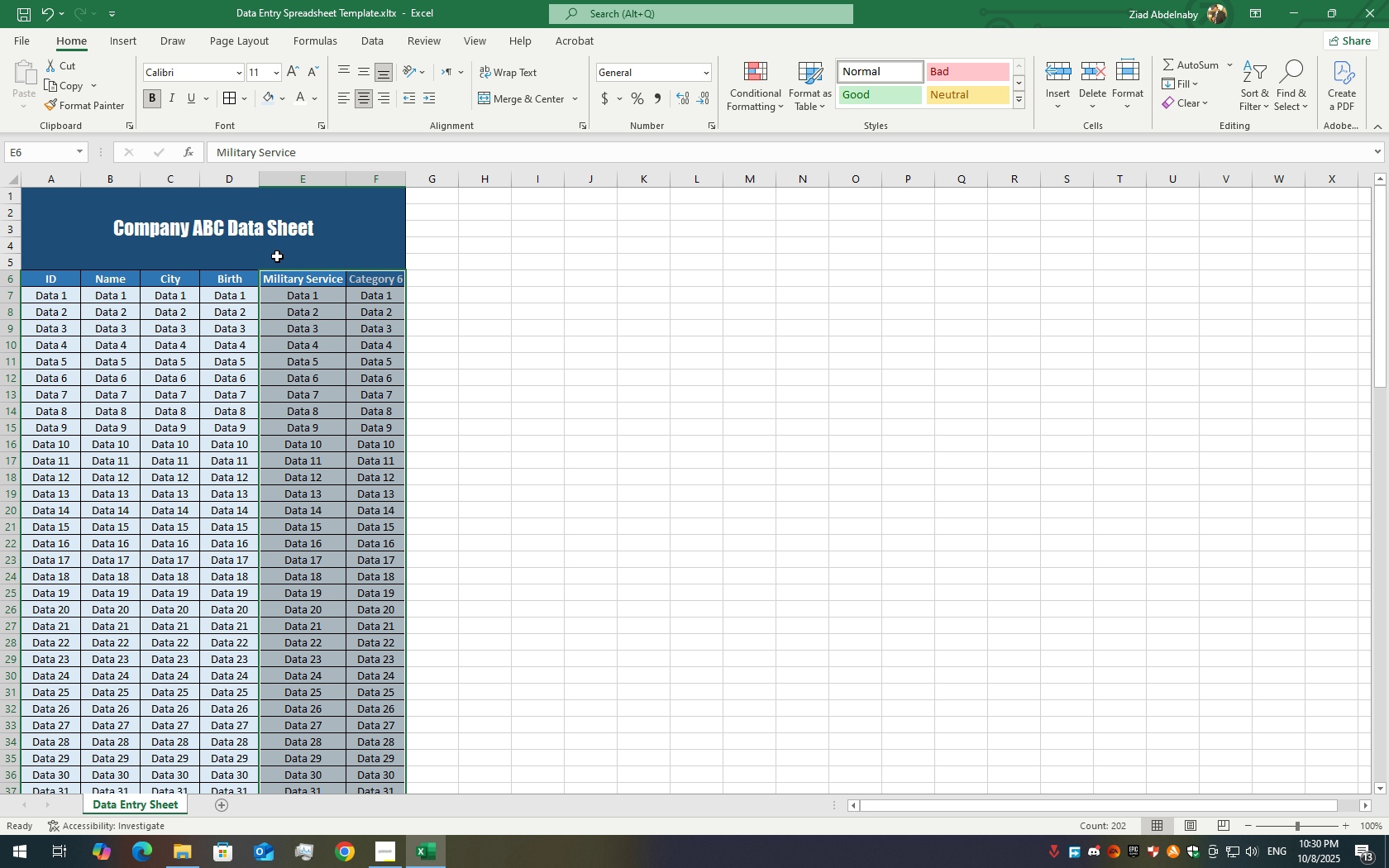 
hold_key(key=ShiftLeft, duration=1.5)
 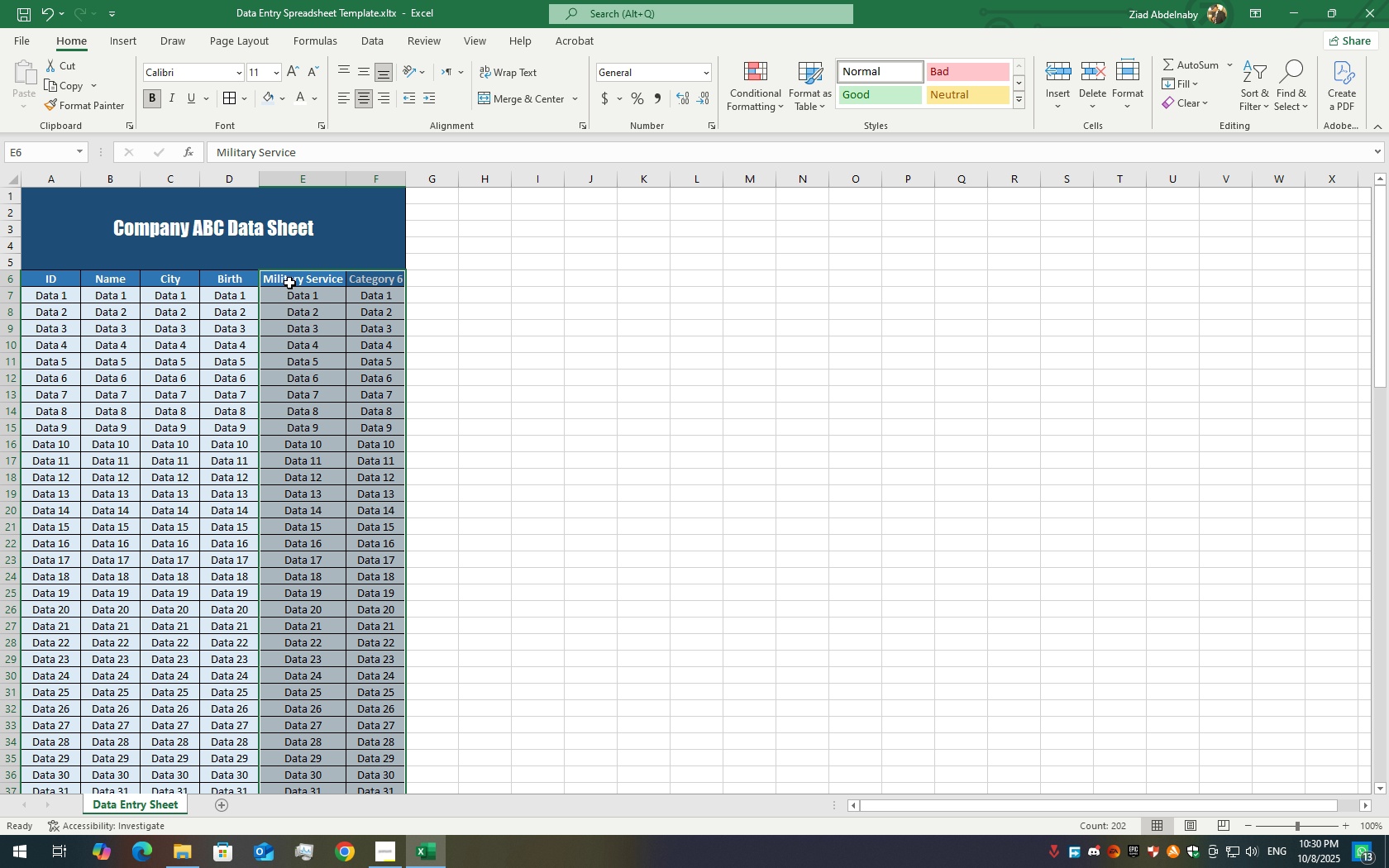 
key(Shift+ShiftLeft)
 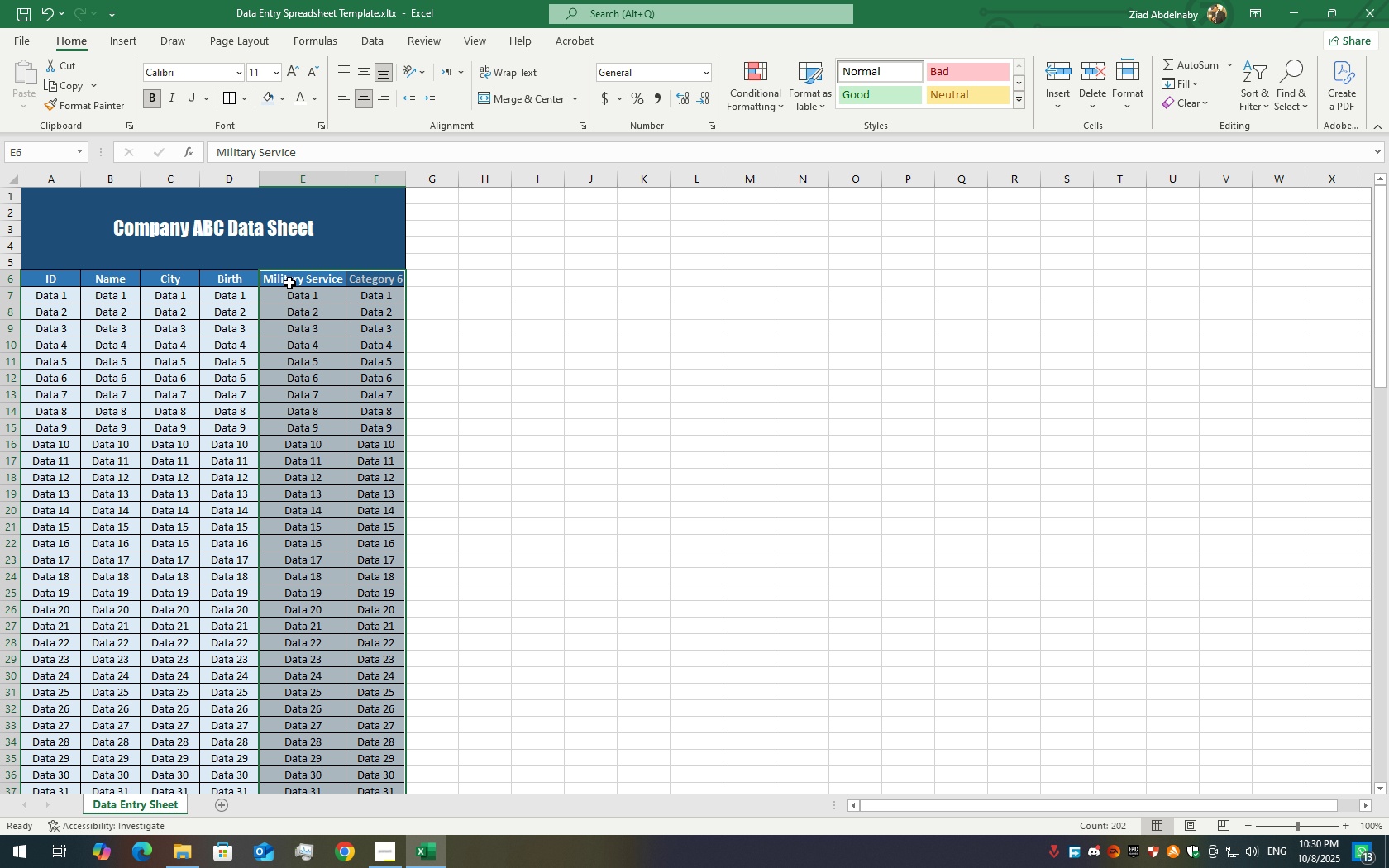 
key(Shift+ShiftLeft)
 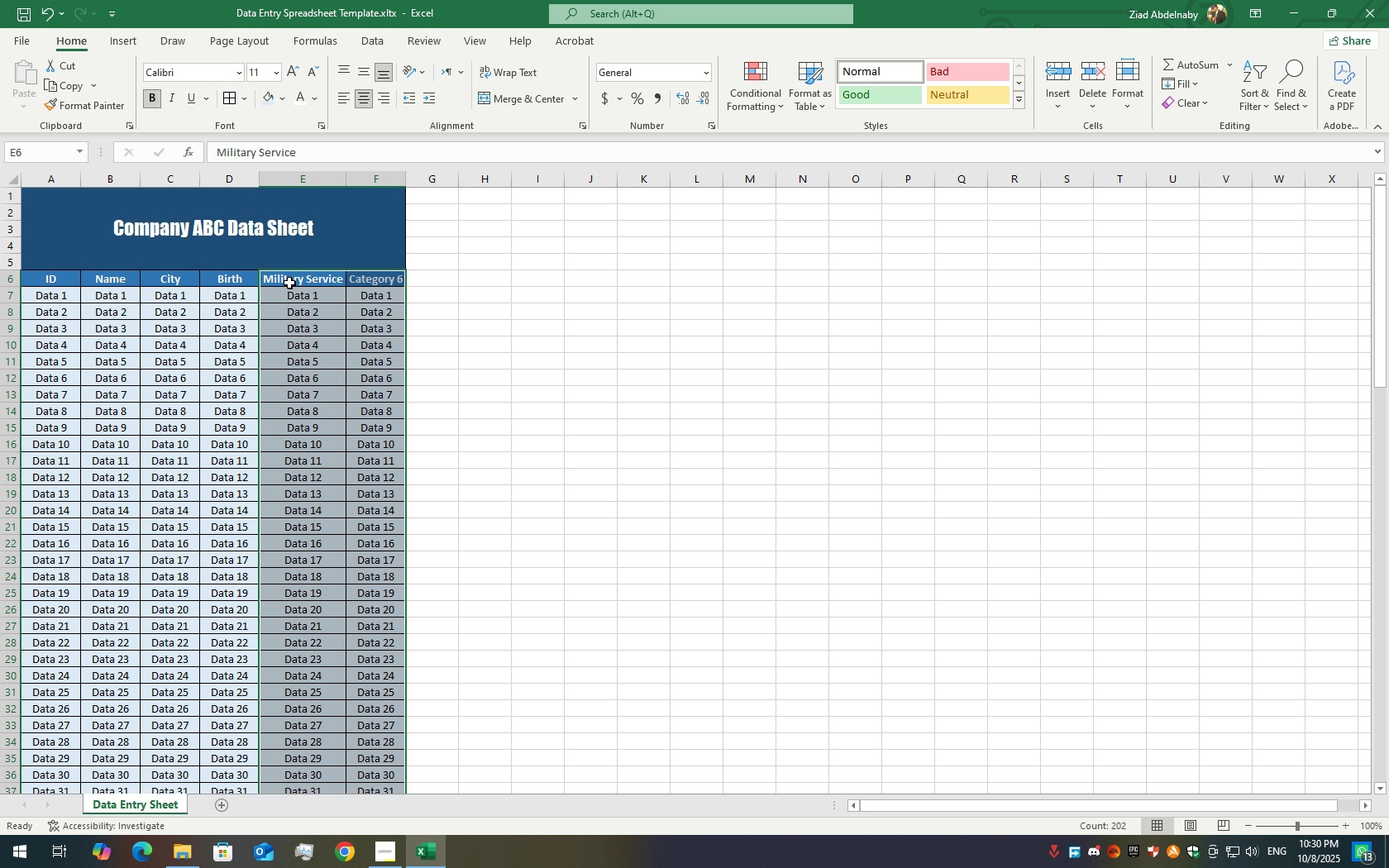 
hold_key(key=ShiftLeft, duration=19.27)
left_click_drag(start_coordinate=[297, 269], to_coordinate=[372, 270])
 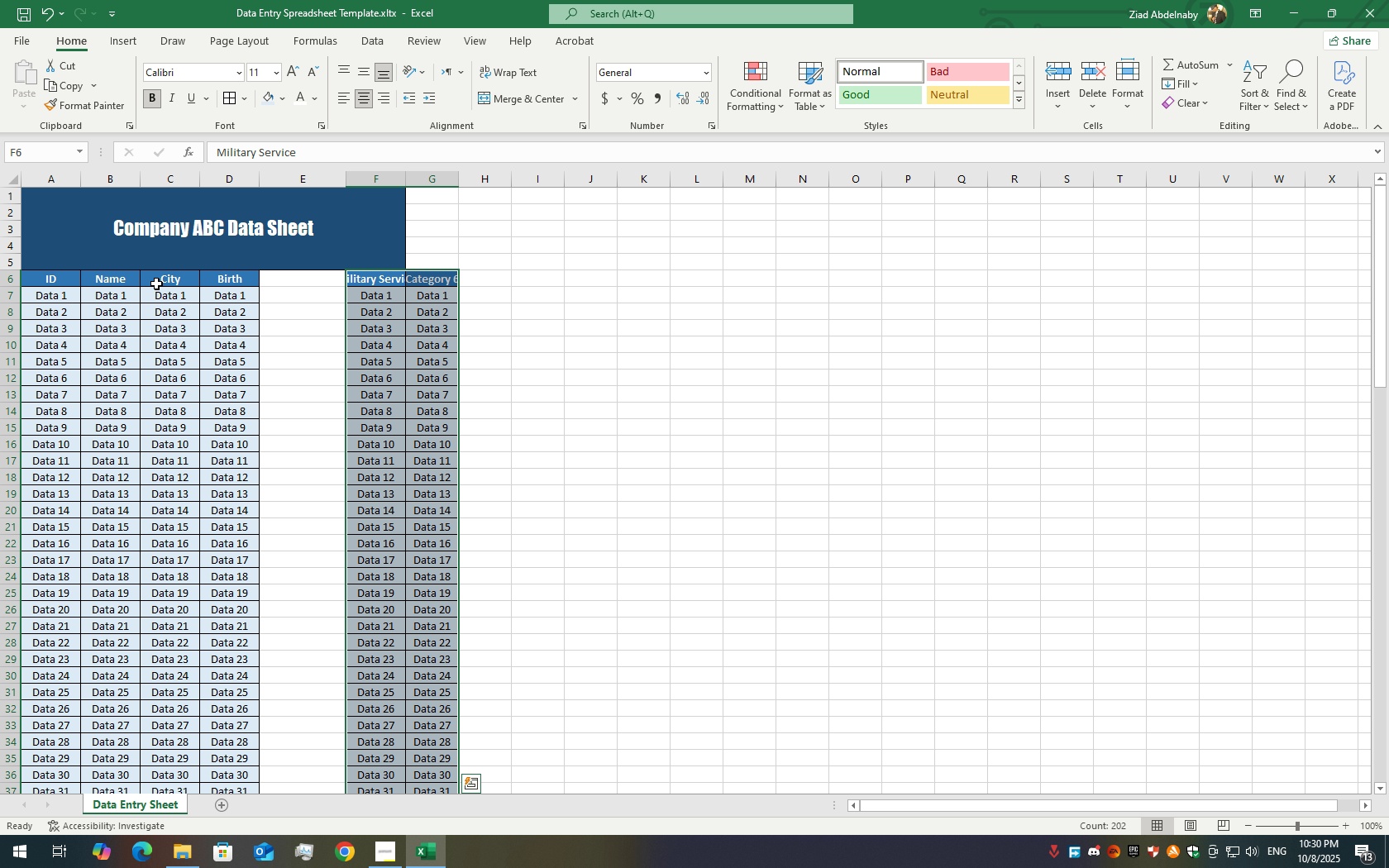 
left_click([167, 279])
 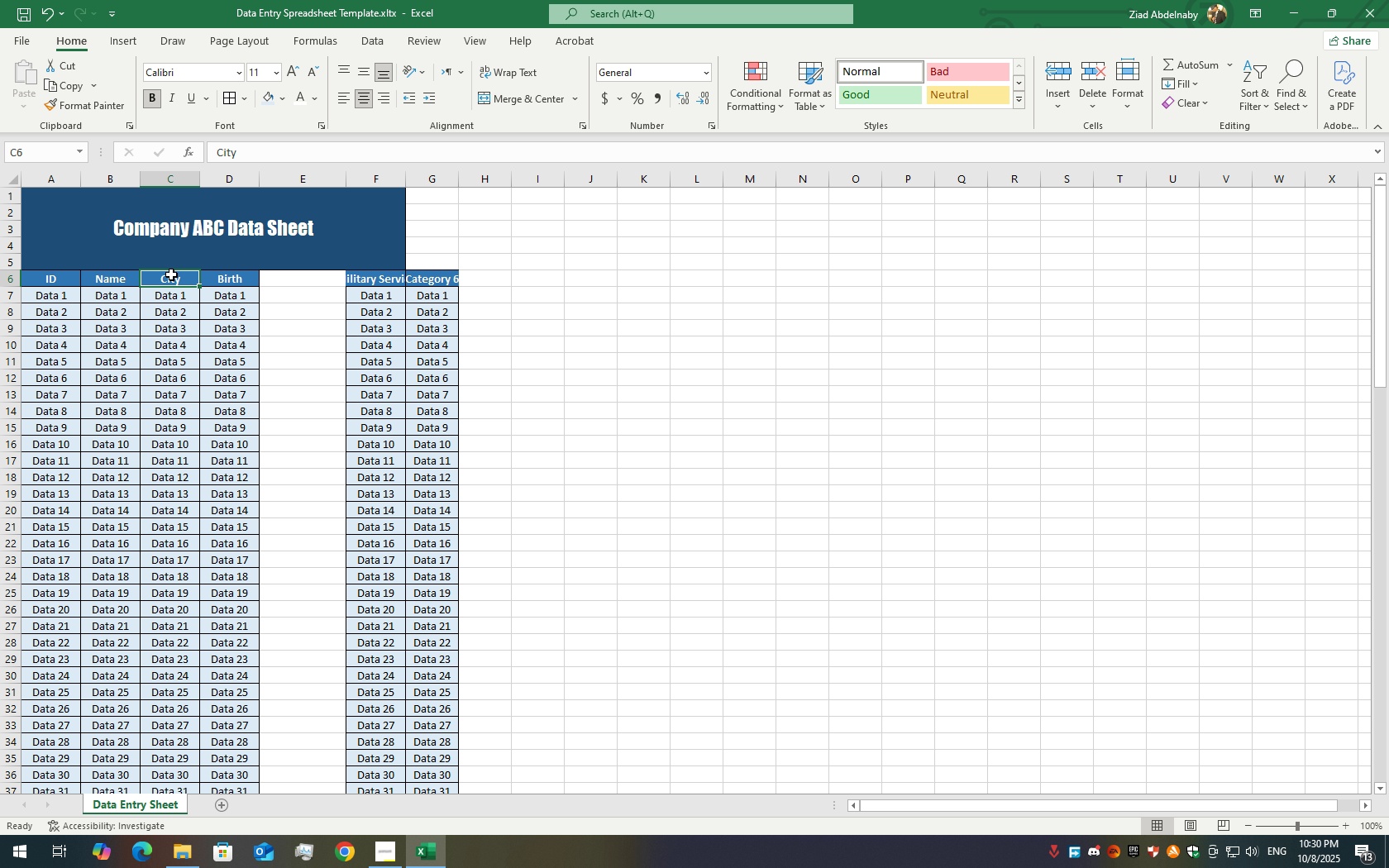 
left_click_drag(start_coordinate=[171, 274], to_coordinate=[189, 723])
 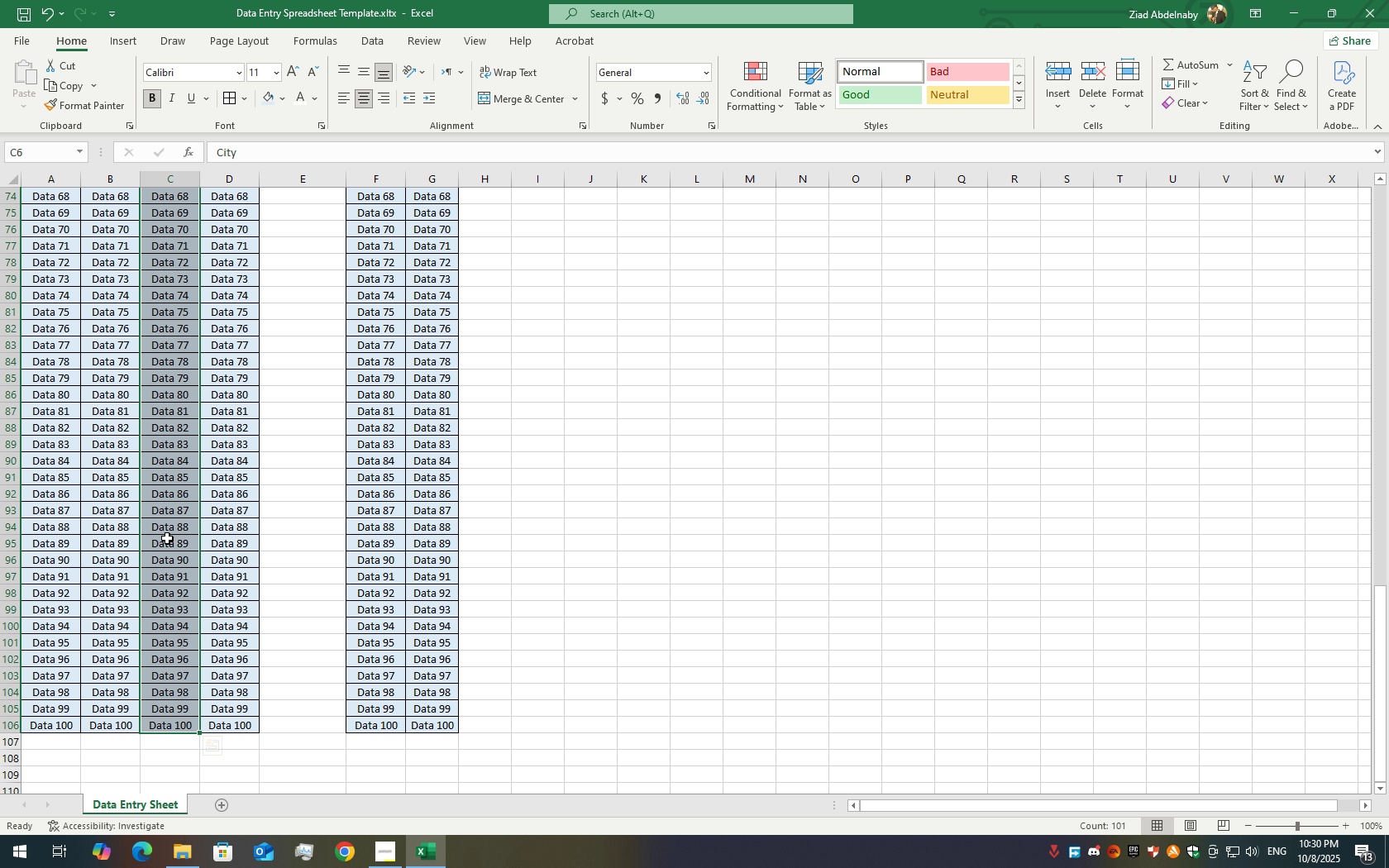 
scroll: coordinate [171, 365], scroll_direction: up, amount: 30.0
 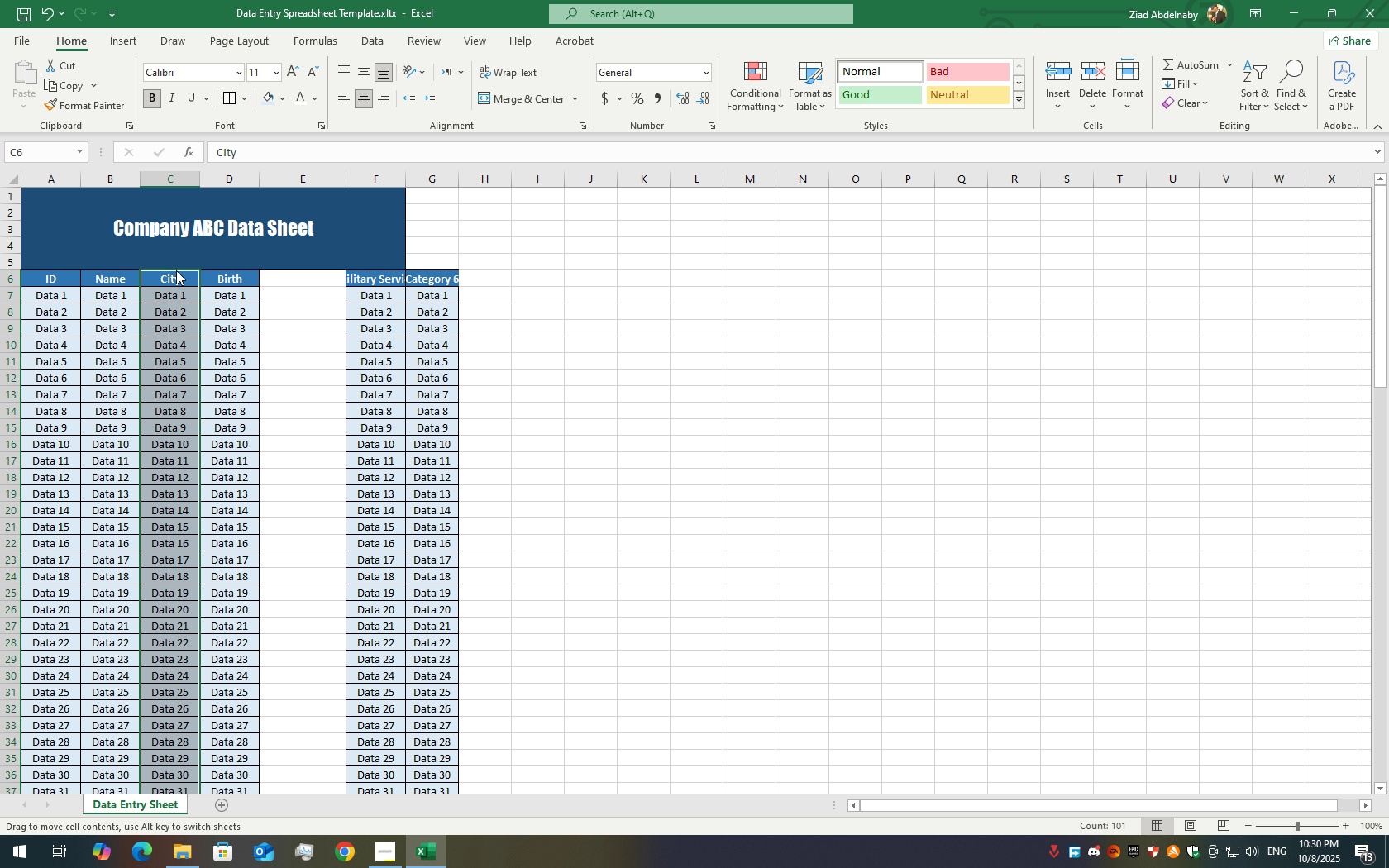 
left_click_drag(start_coordinate=[176, 270], to_coordinate=[306, 273])
 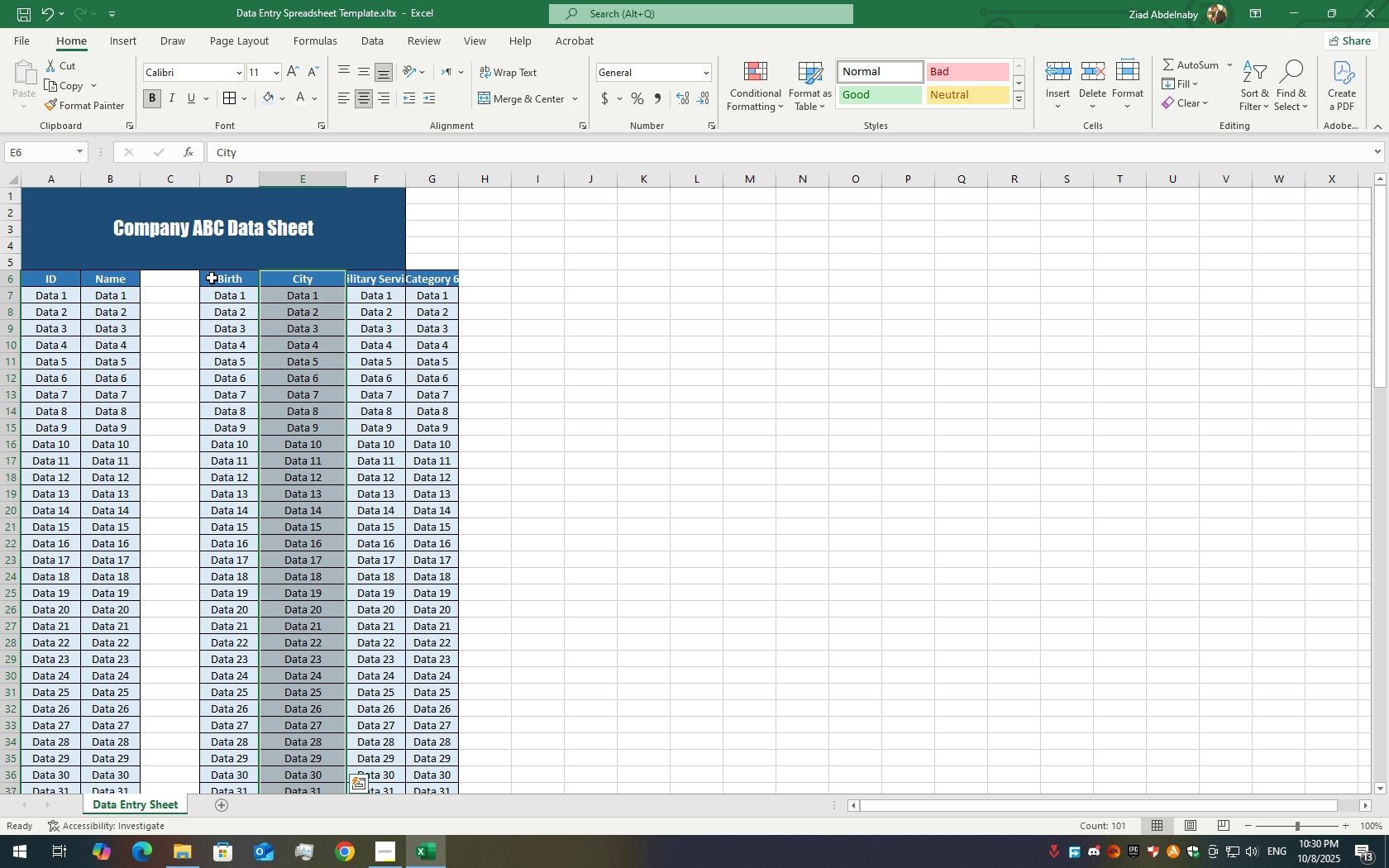 
left_click_drag(start_coordinate=[212, 278], to_coordinate=[451, 740])
 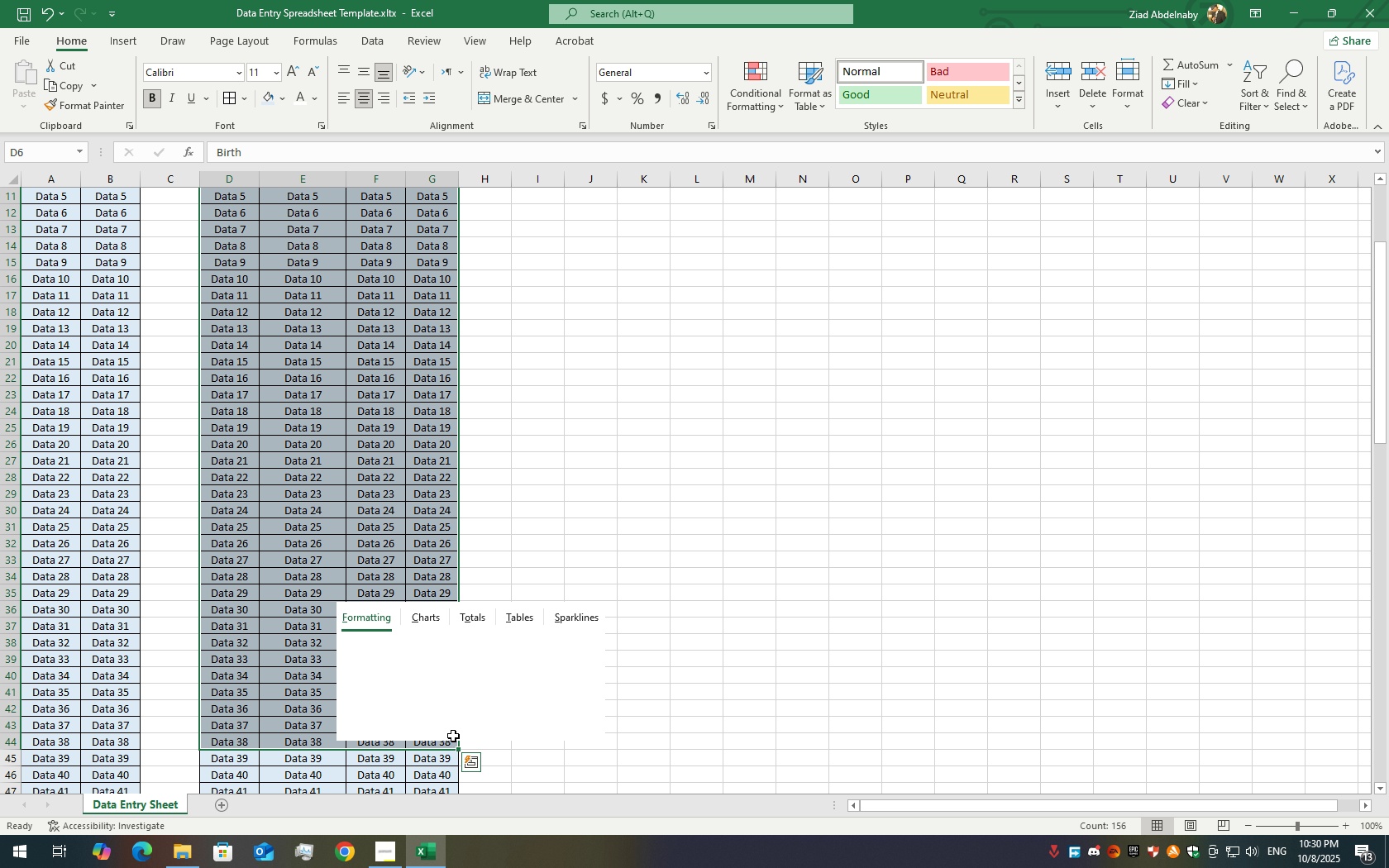 
key(Control+Shift+ControlLeft)
 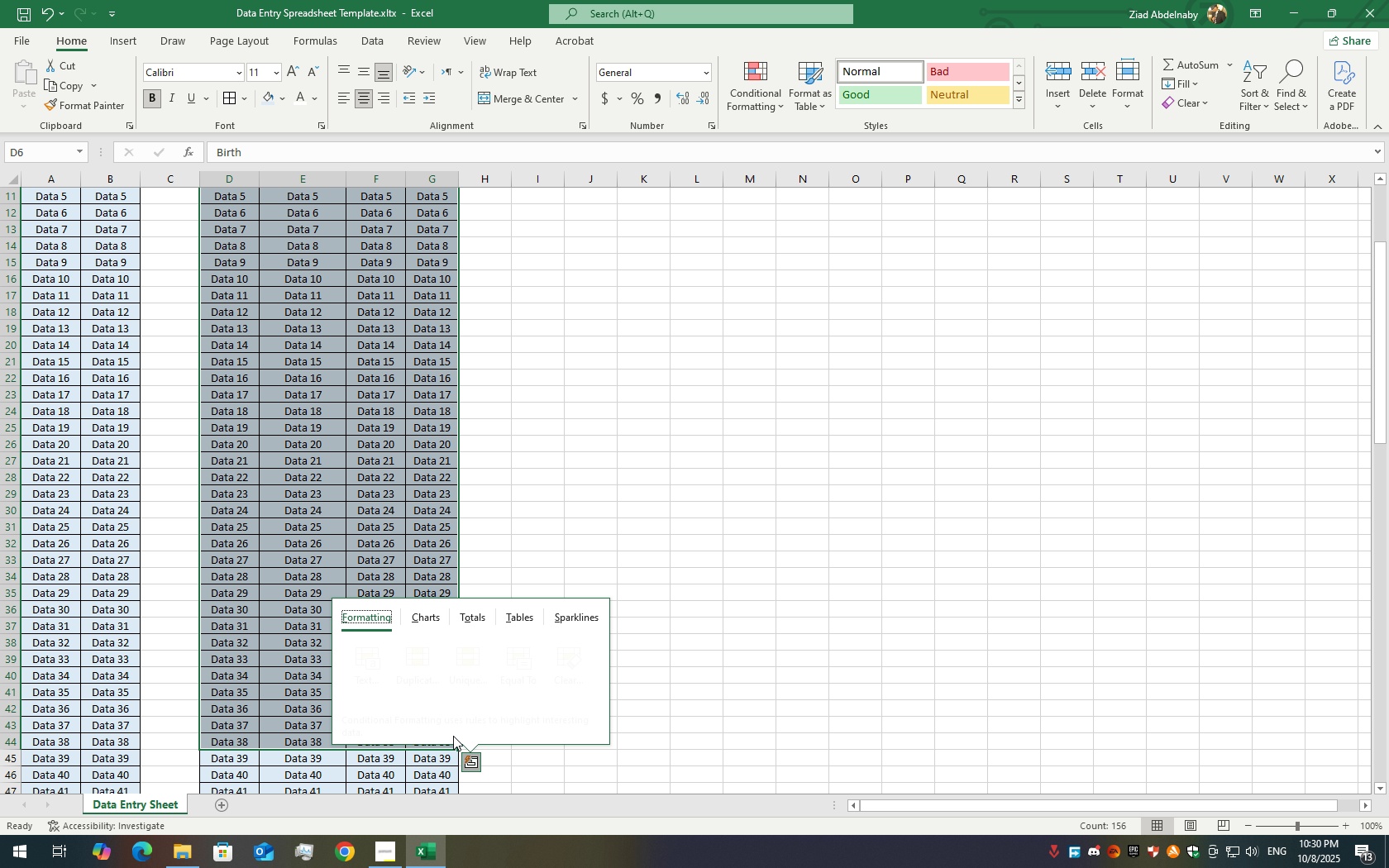 
hold_key(key=ControlLeft, duration=0.65)
 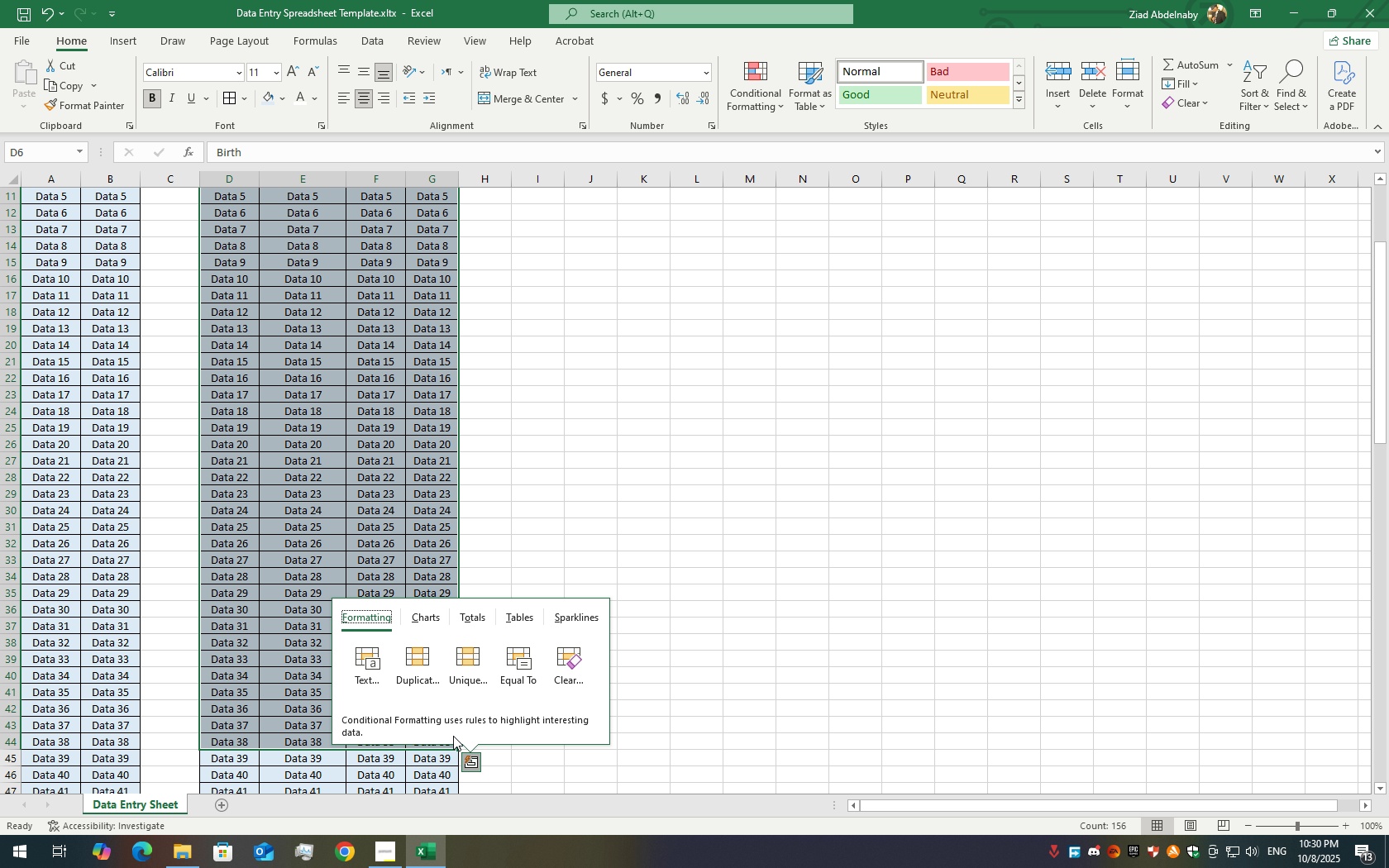 
hold_key(key=ShiftLeft, duration=0.45)
 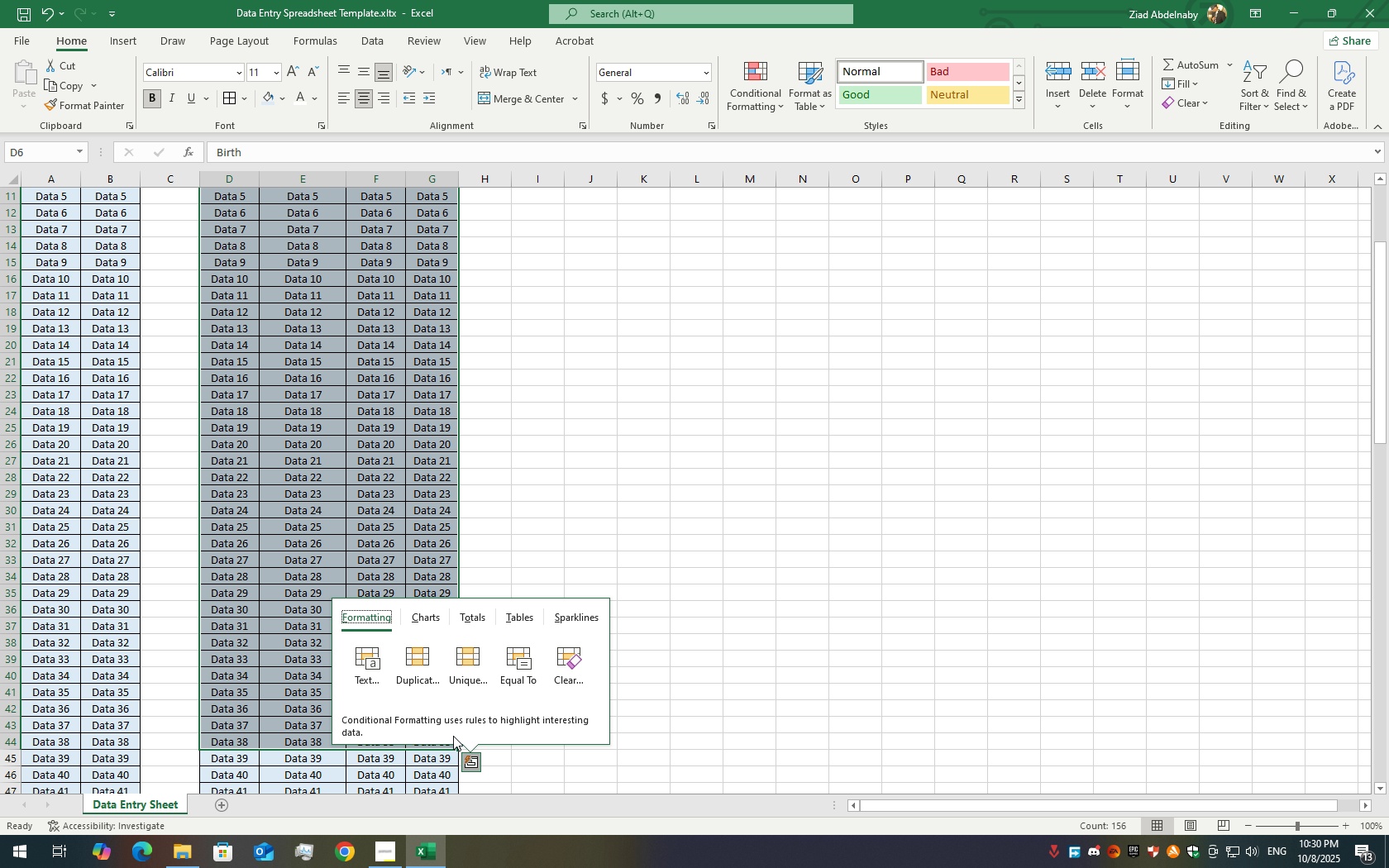 
key(Control+ControlLeft)
 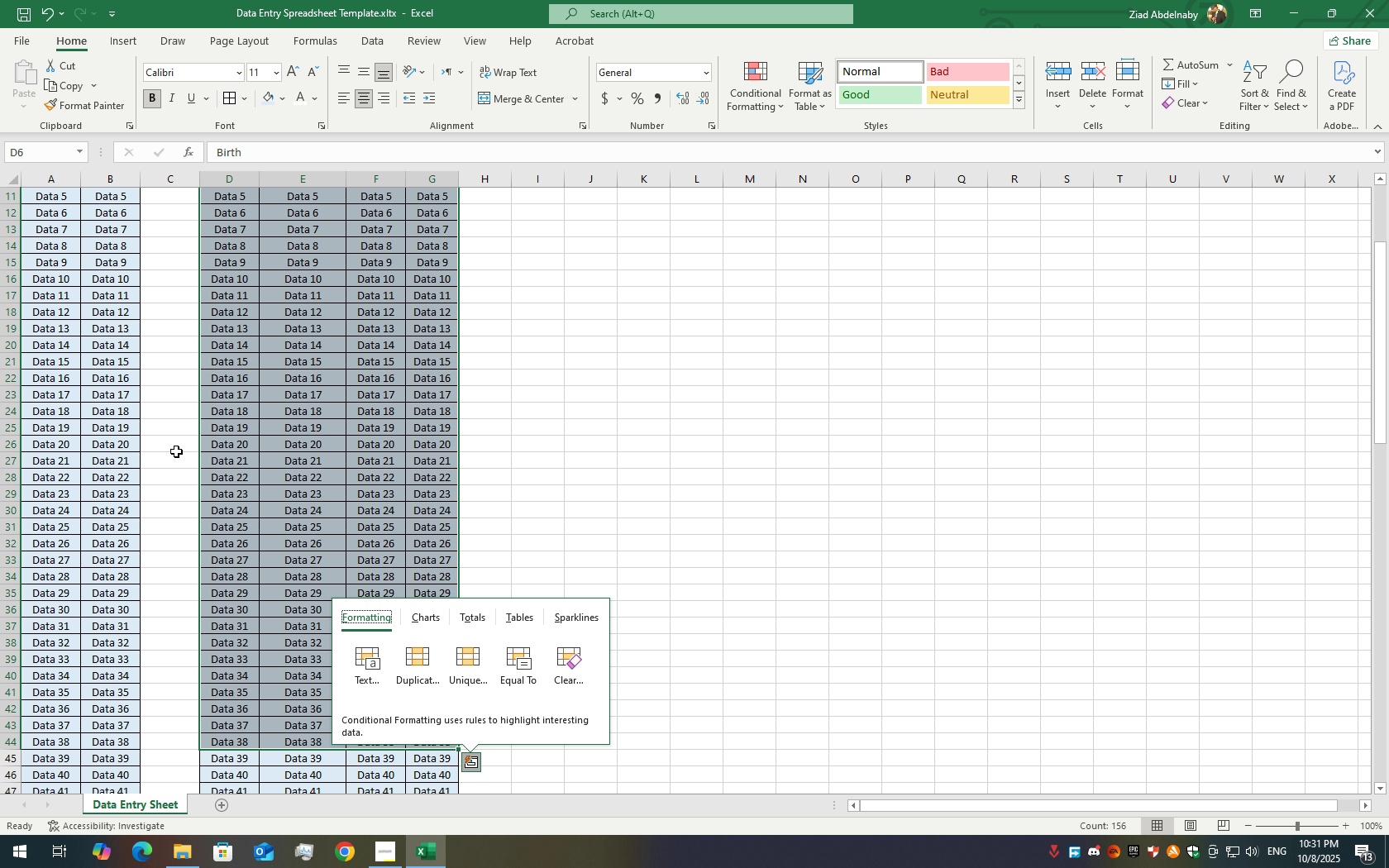 
left_click([217, 418])
 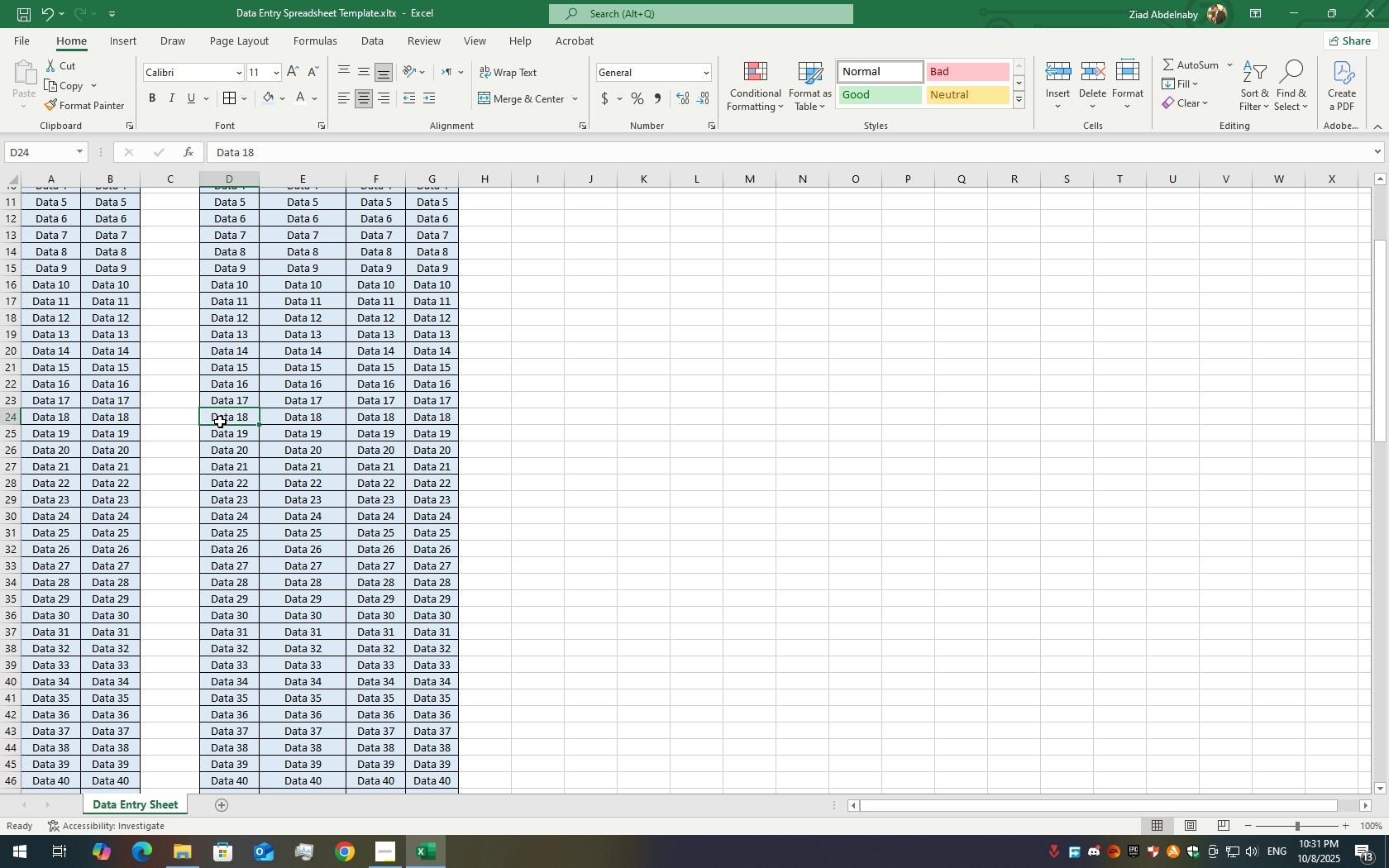 
scroll: coordinate [220, 439], scroll_direction: up, amount: 10.0
 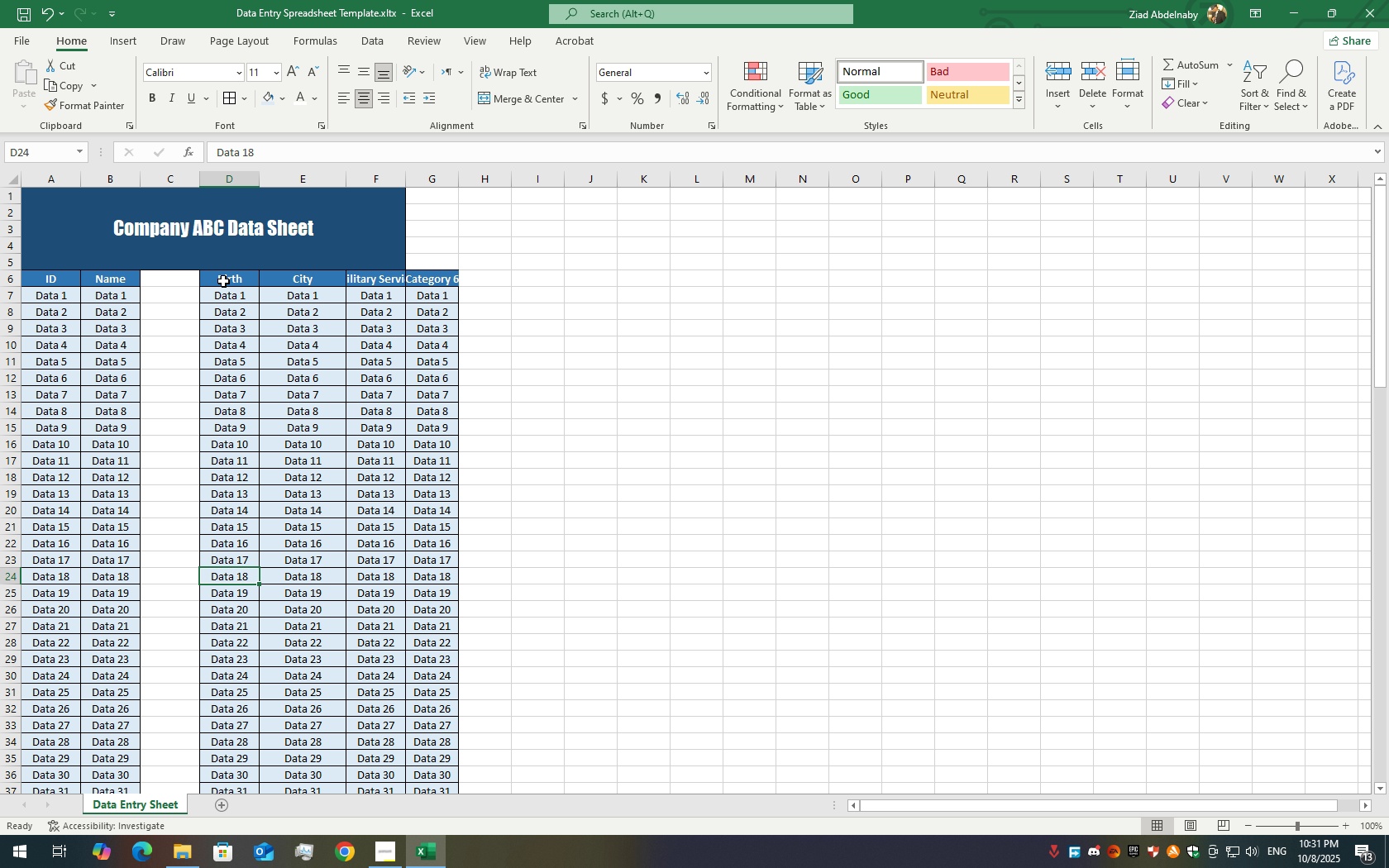 
left_click_drag(start_coordinate=[224, 279], to_coordinate=[424, 404])
 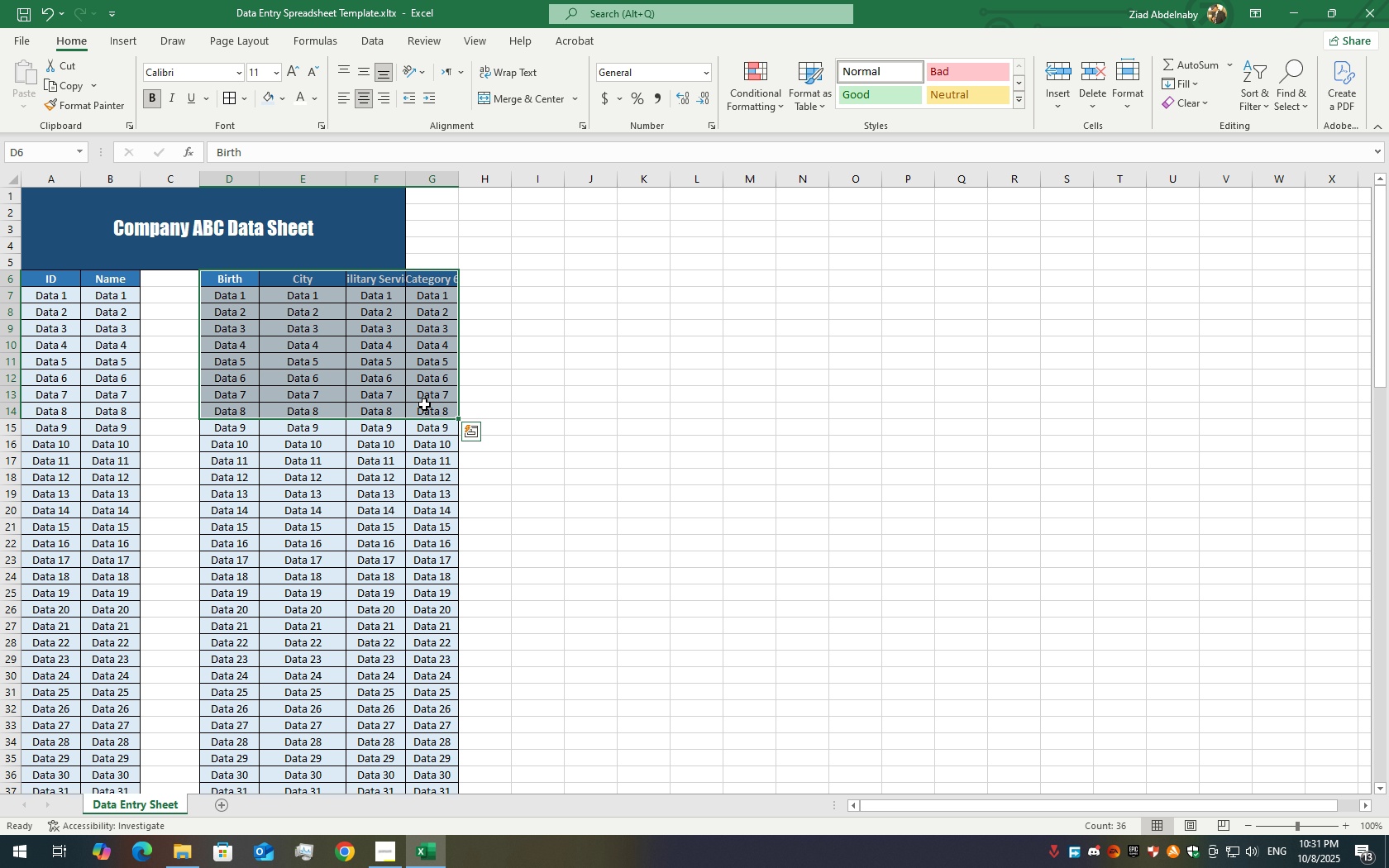 
key(Control+Shift+ArrowDown)
 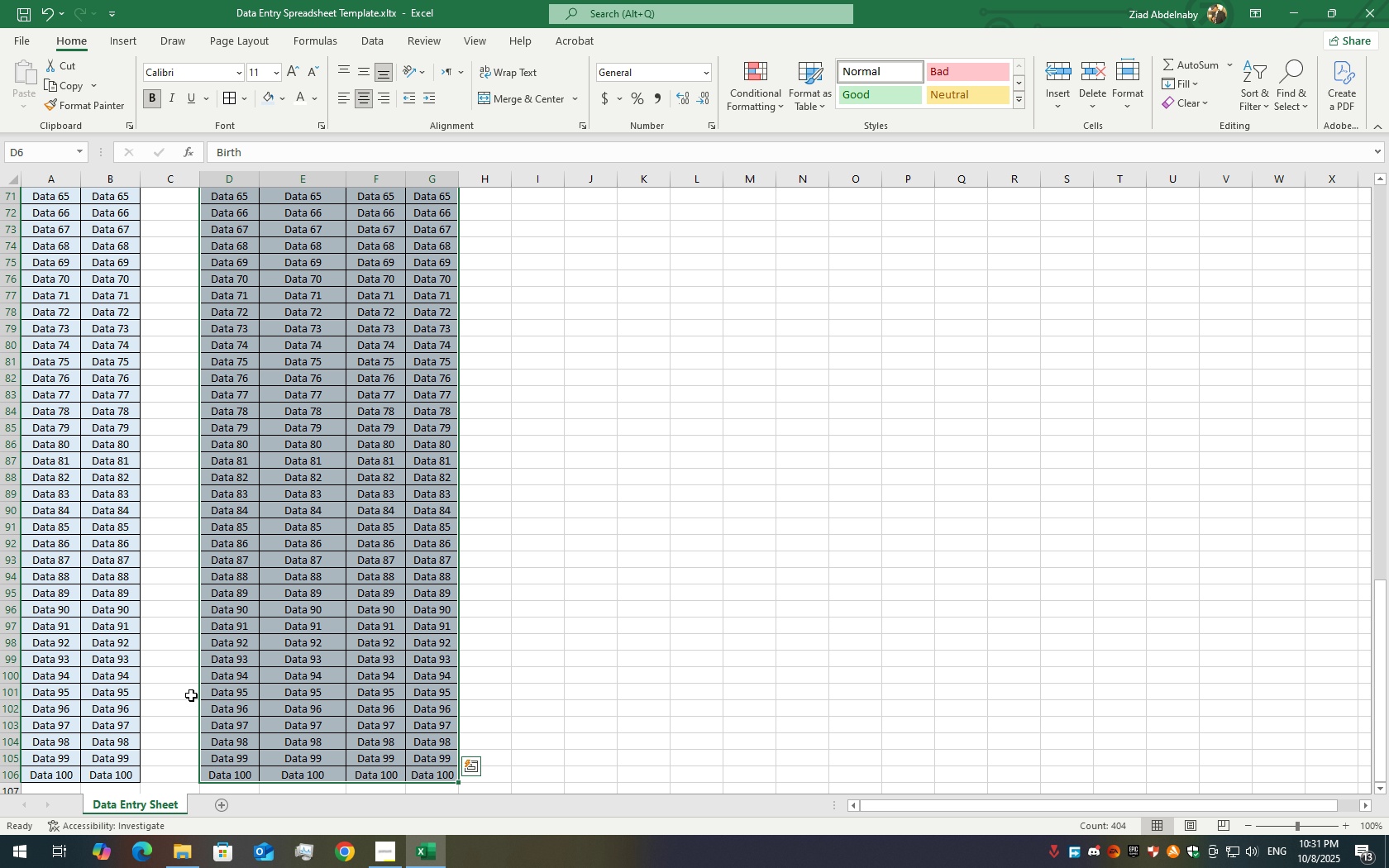 
left_click_drag(start_coordinate=[198, 694], to_coordinate=[172, 689])
 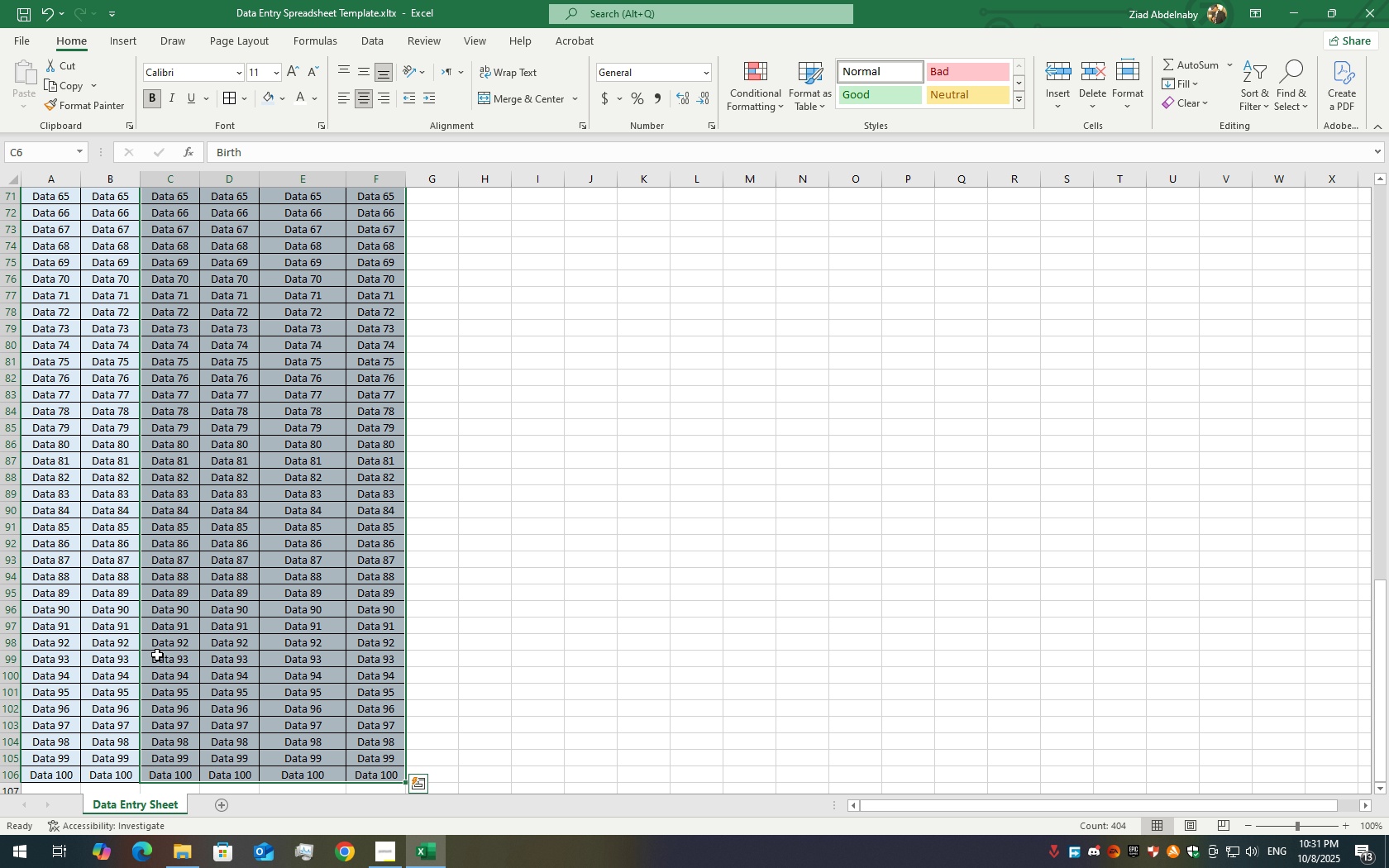 
scroll: coordinate [135, 670], scroll_direction: up, amount: 29.0
 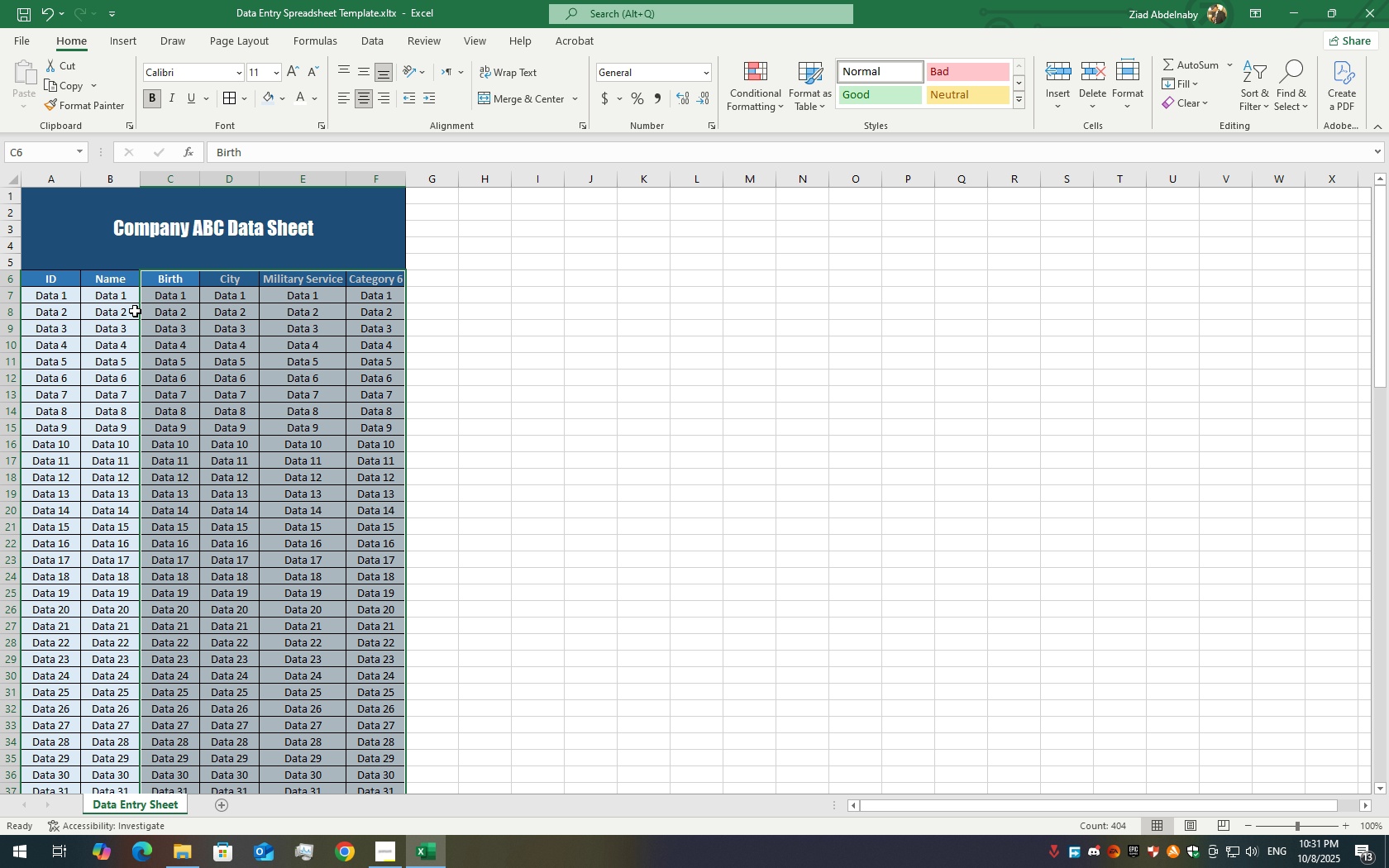 
left_click([317, 301])
 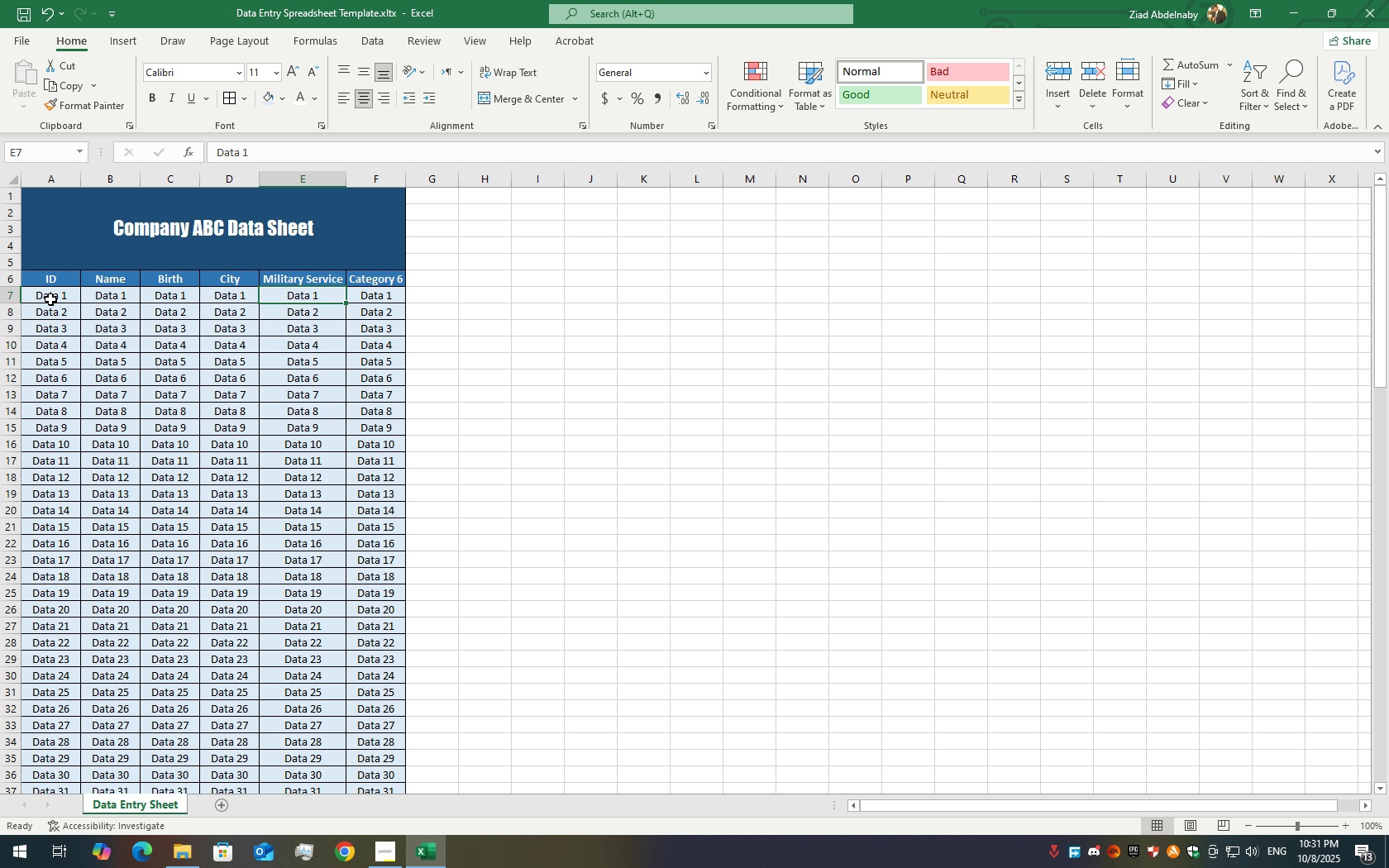 
left_click([51, 298])
 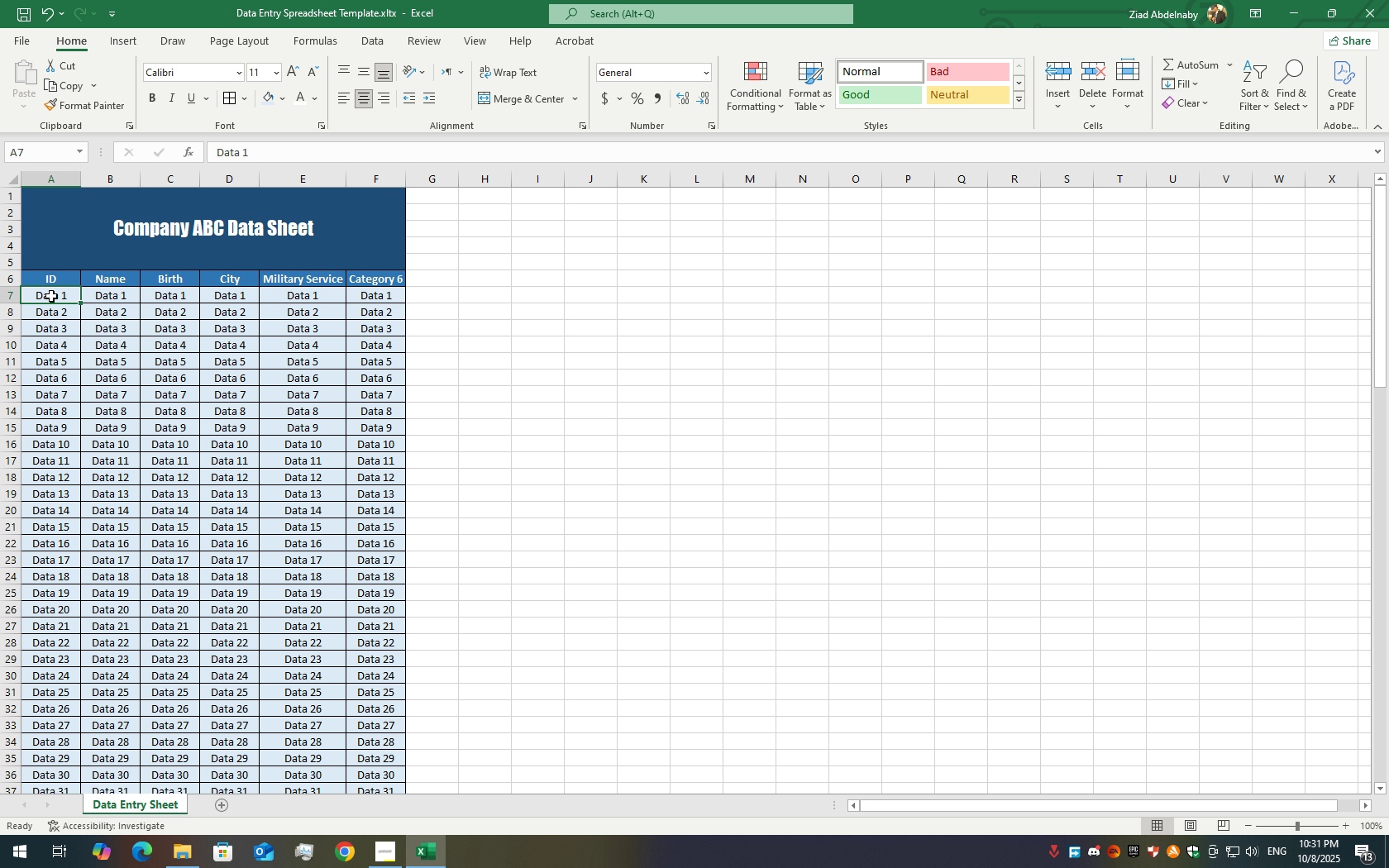 
double_click([51, 296])
 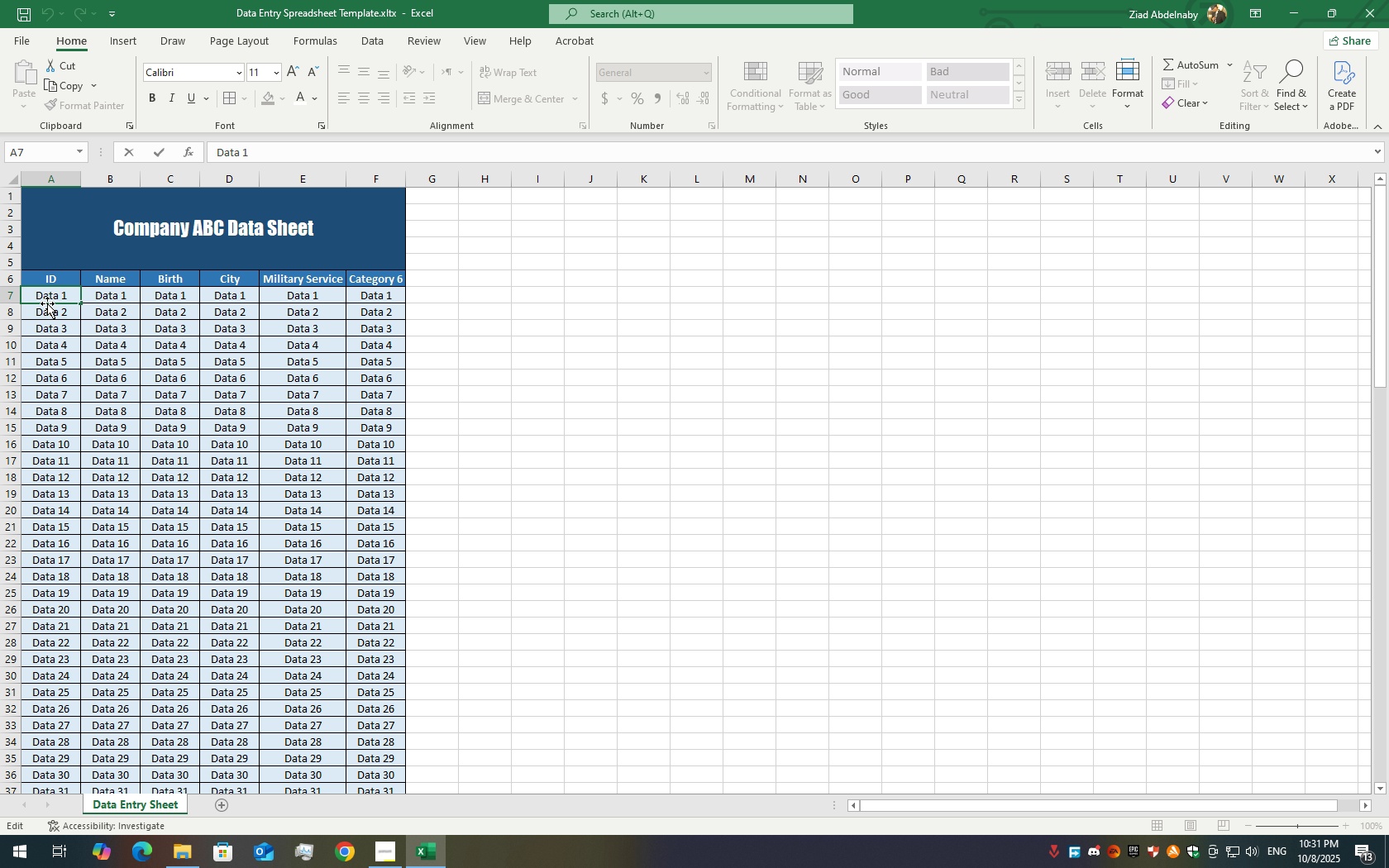 
left_click([47, 303])
 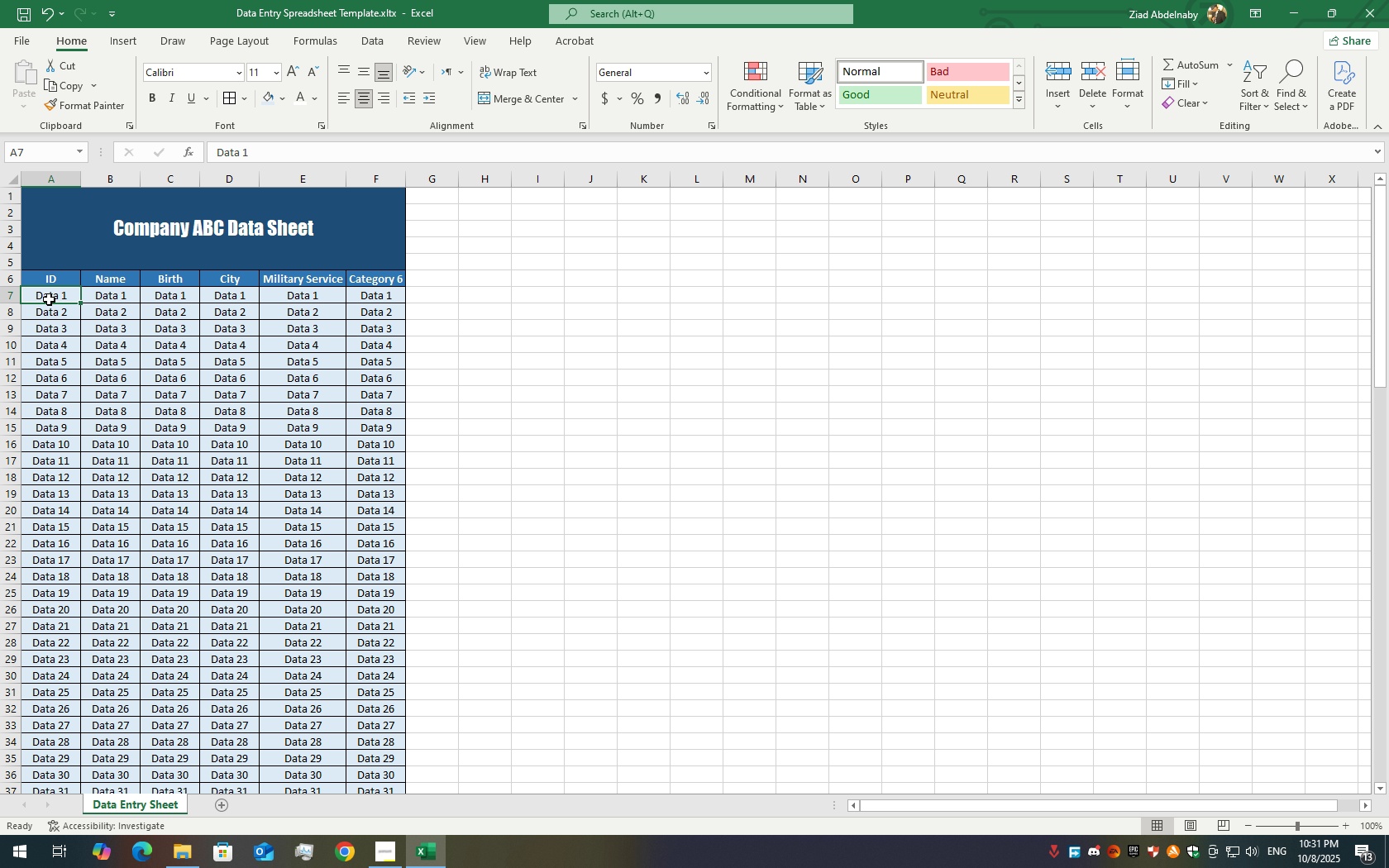 
left_click([49, 299])
 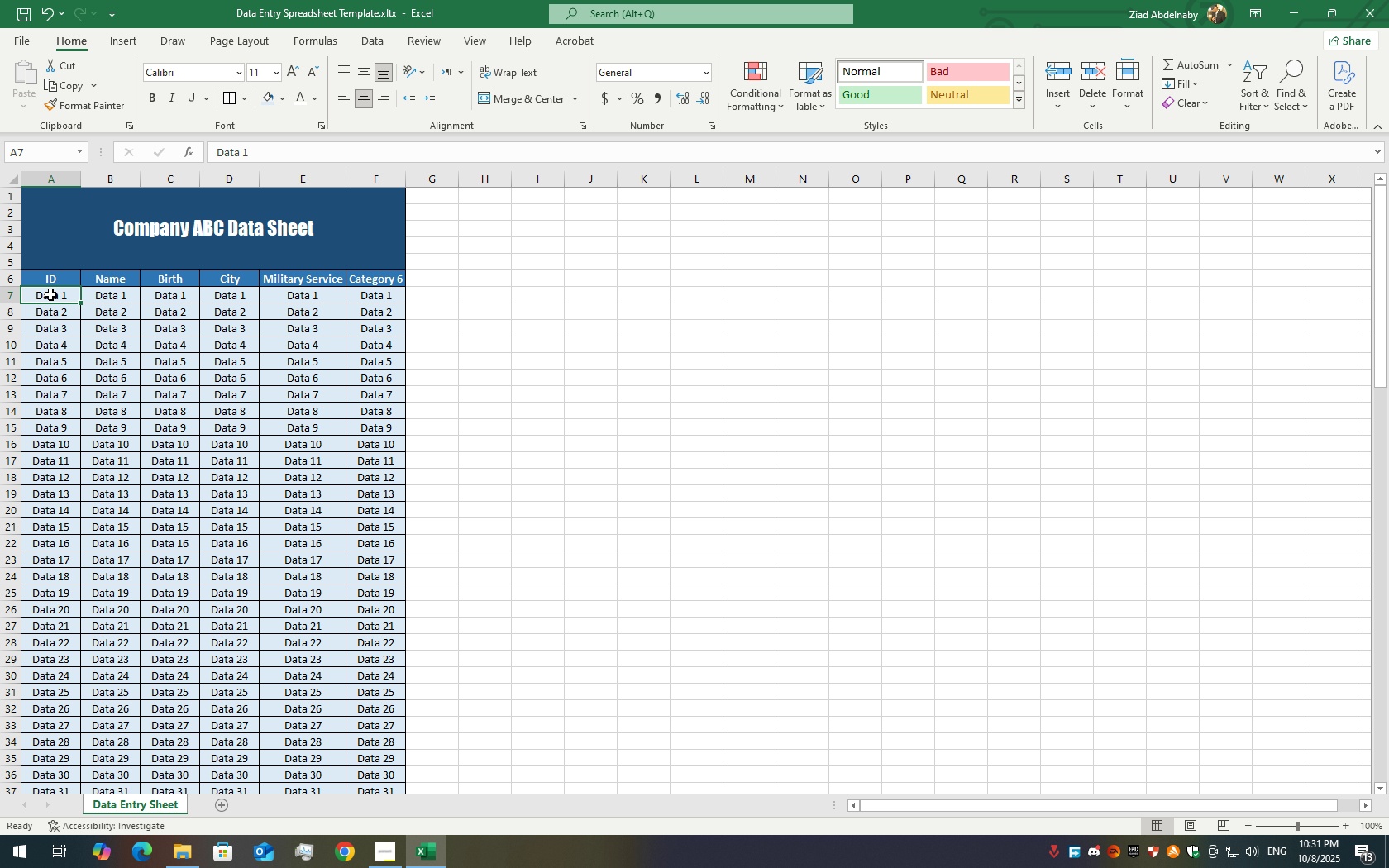 
double_click([50, 294])
 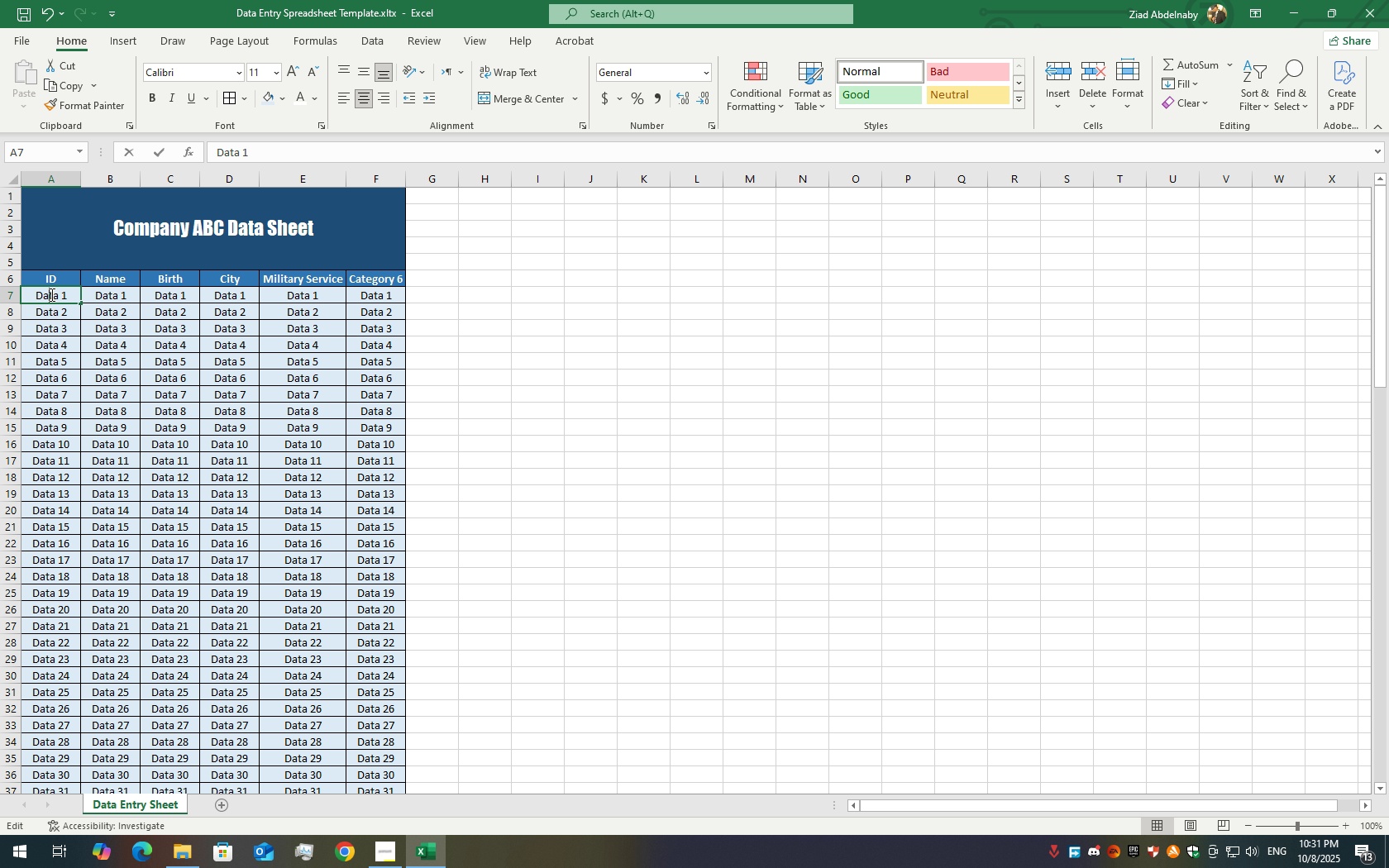 
triple_click([50, 294])
 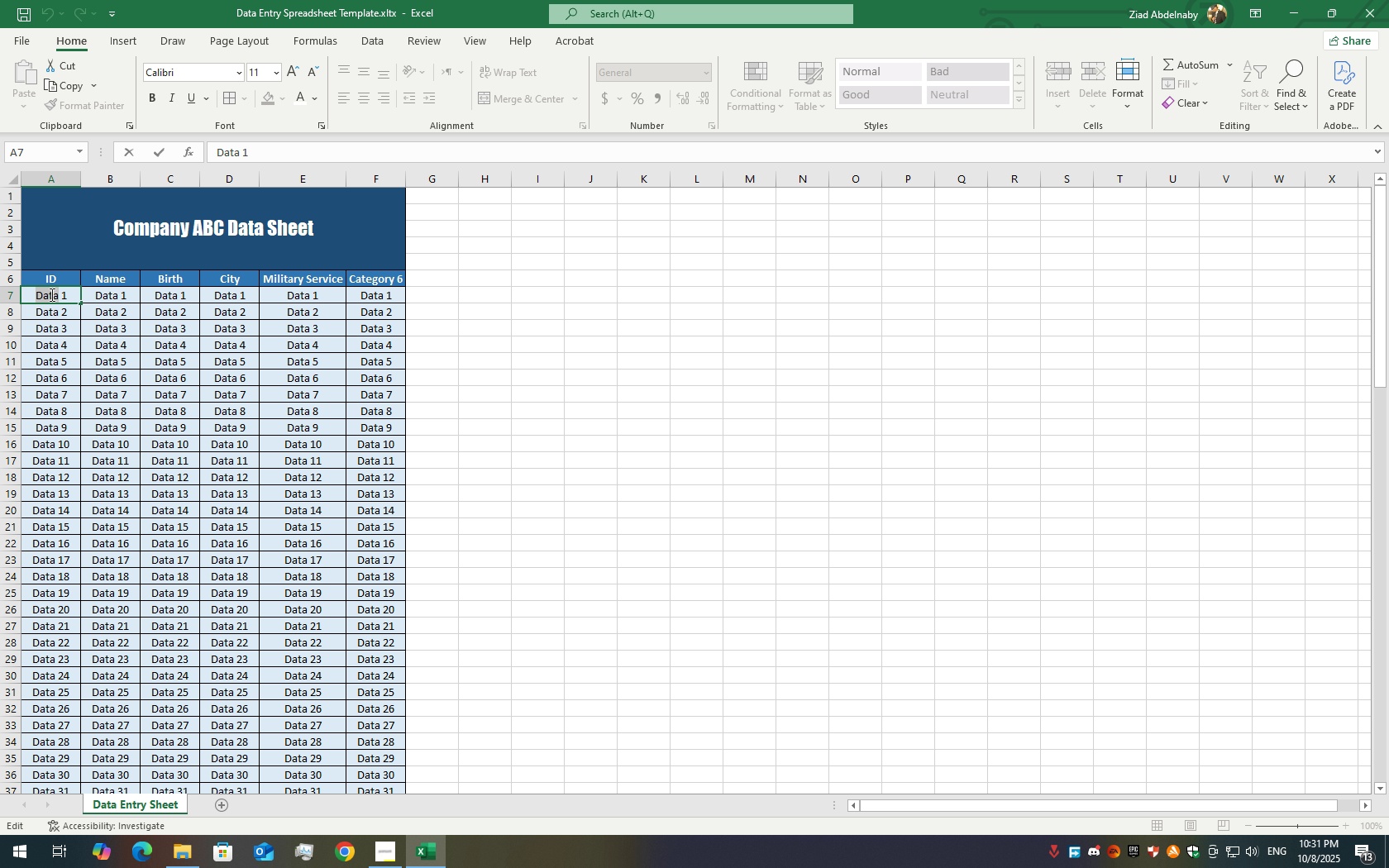 
triple_click([50, 294])
 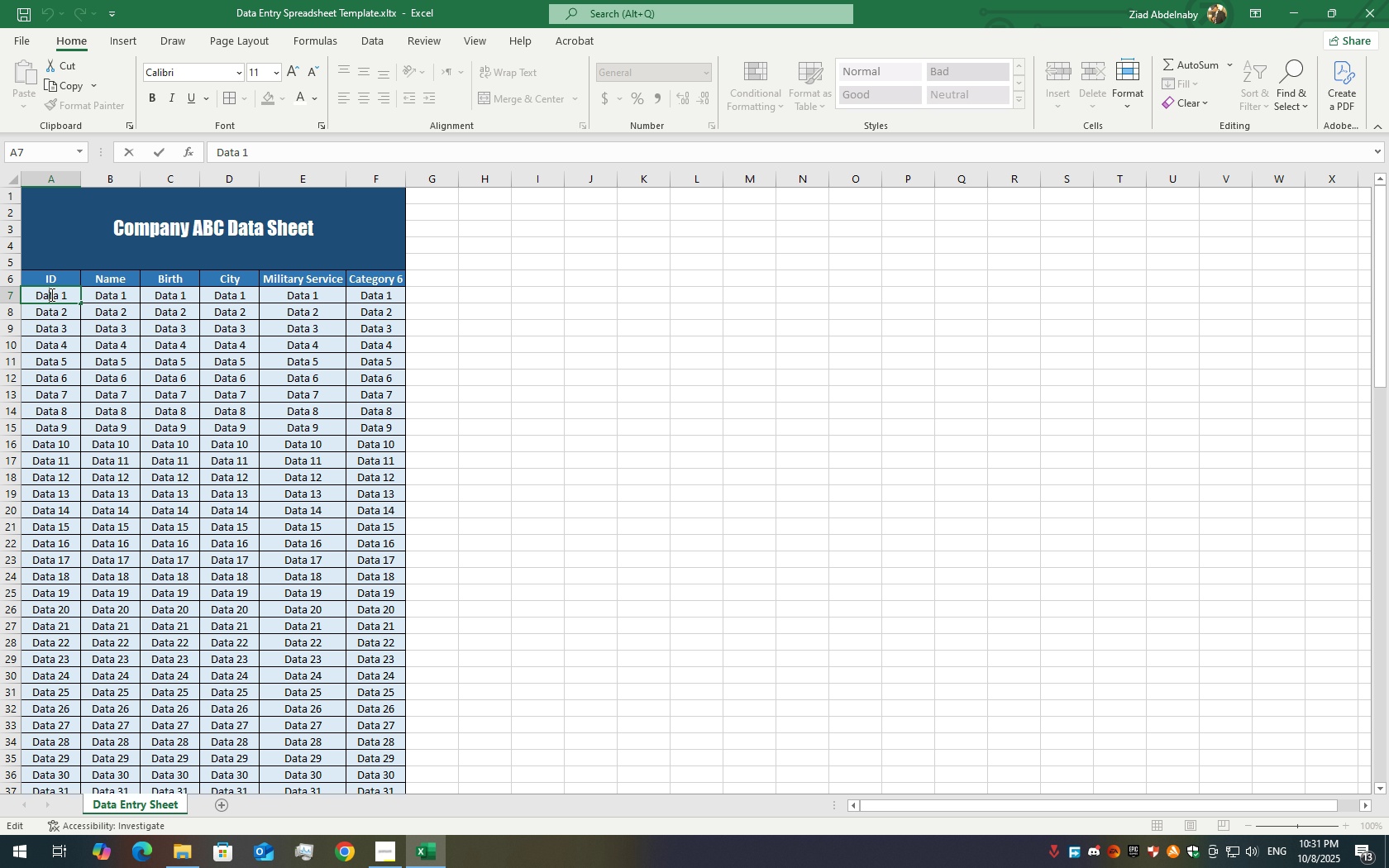 
double_click([50, 294])
 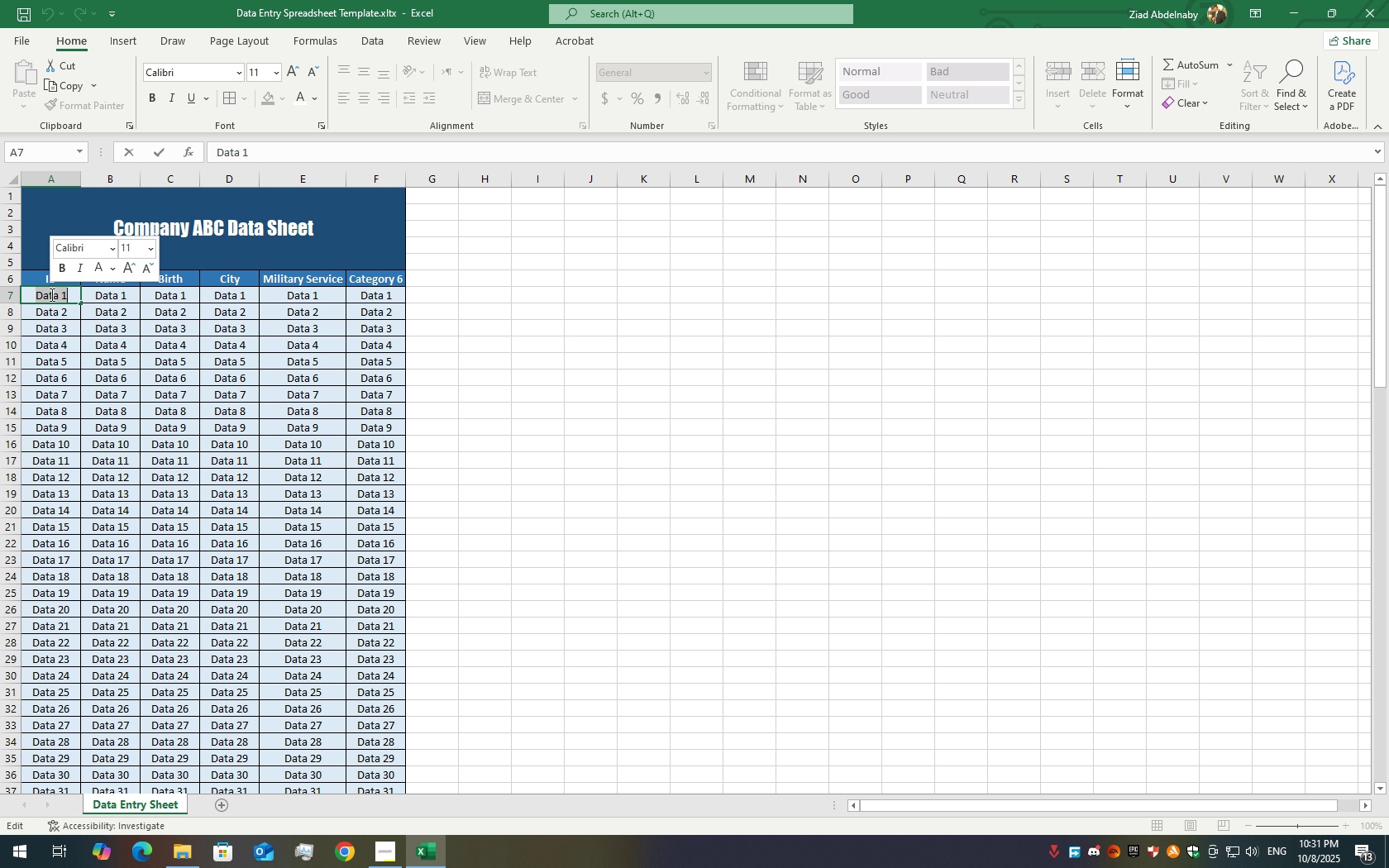 
triple_click([50, 294])
 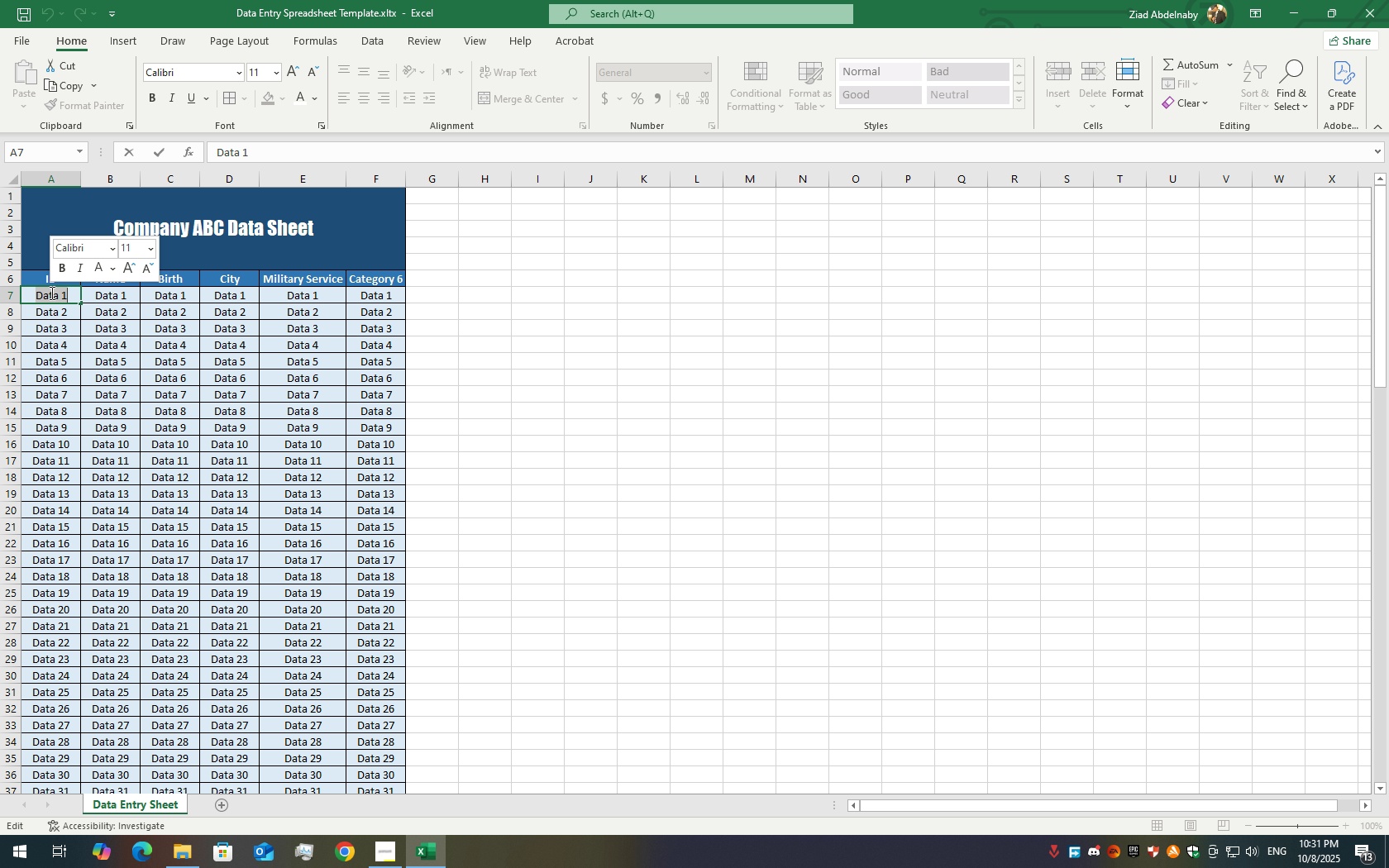 
key(Numpad2)
 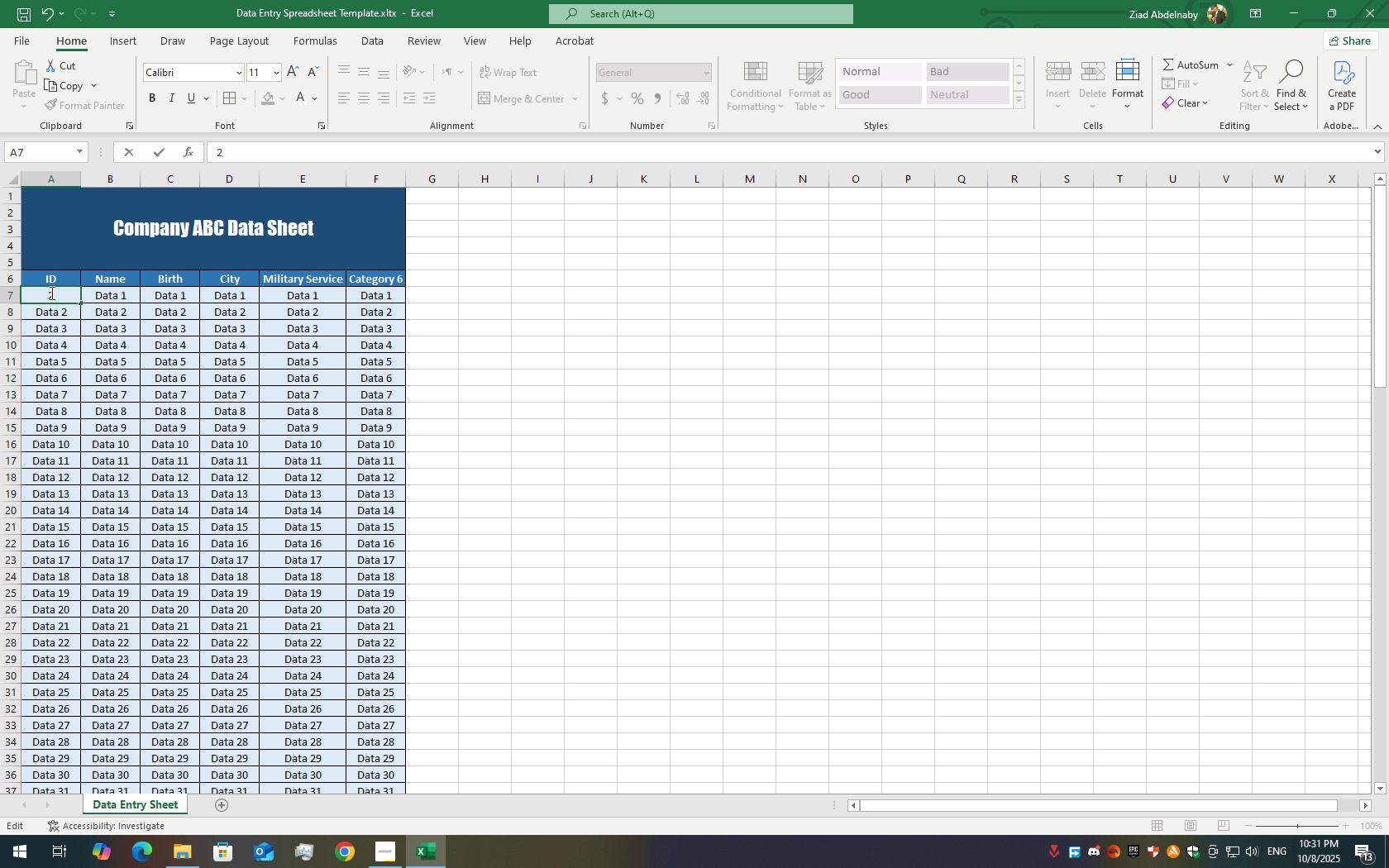 
key(Numpad6)
 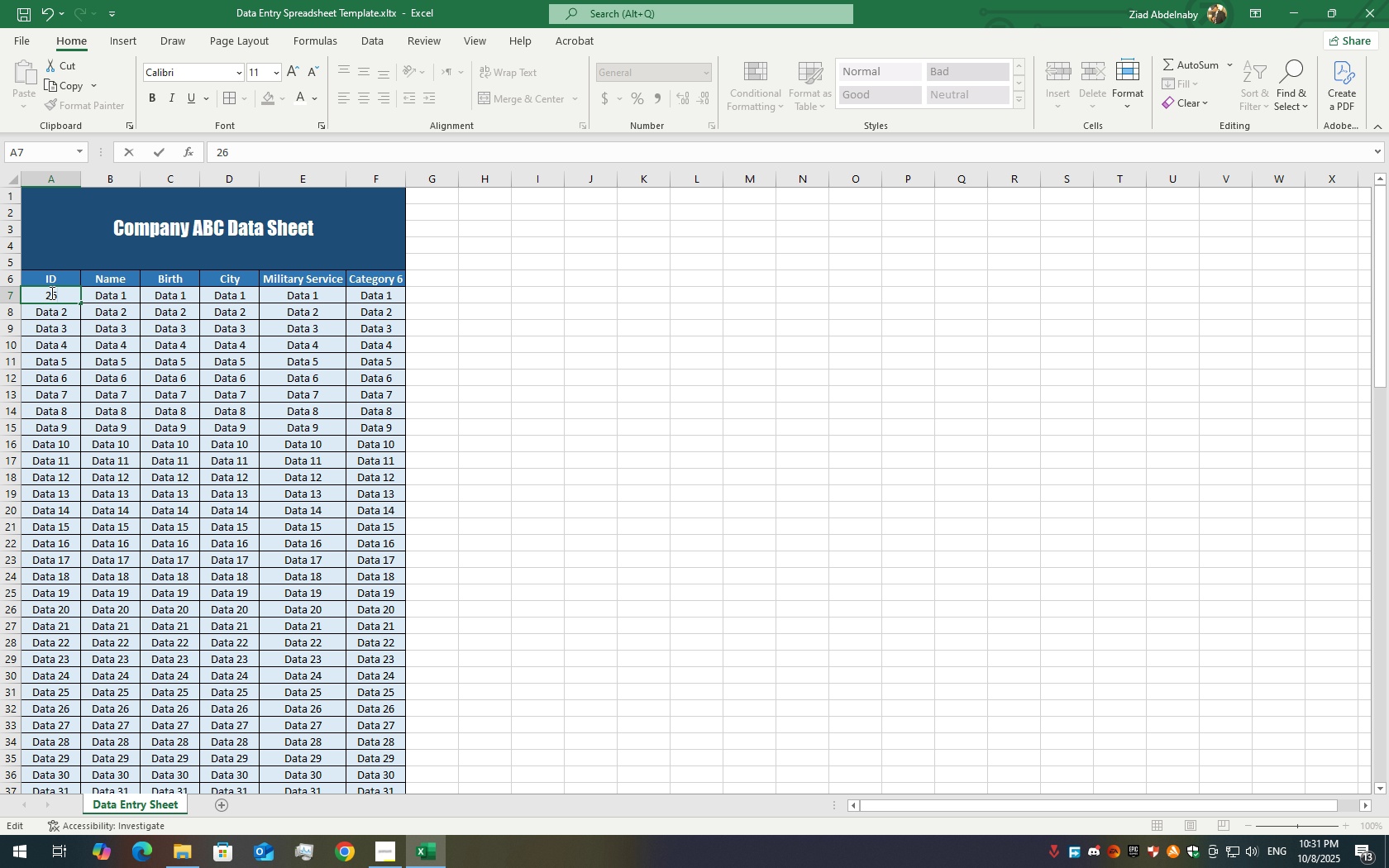 
key(Numpad0)
 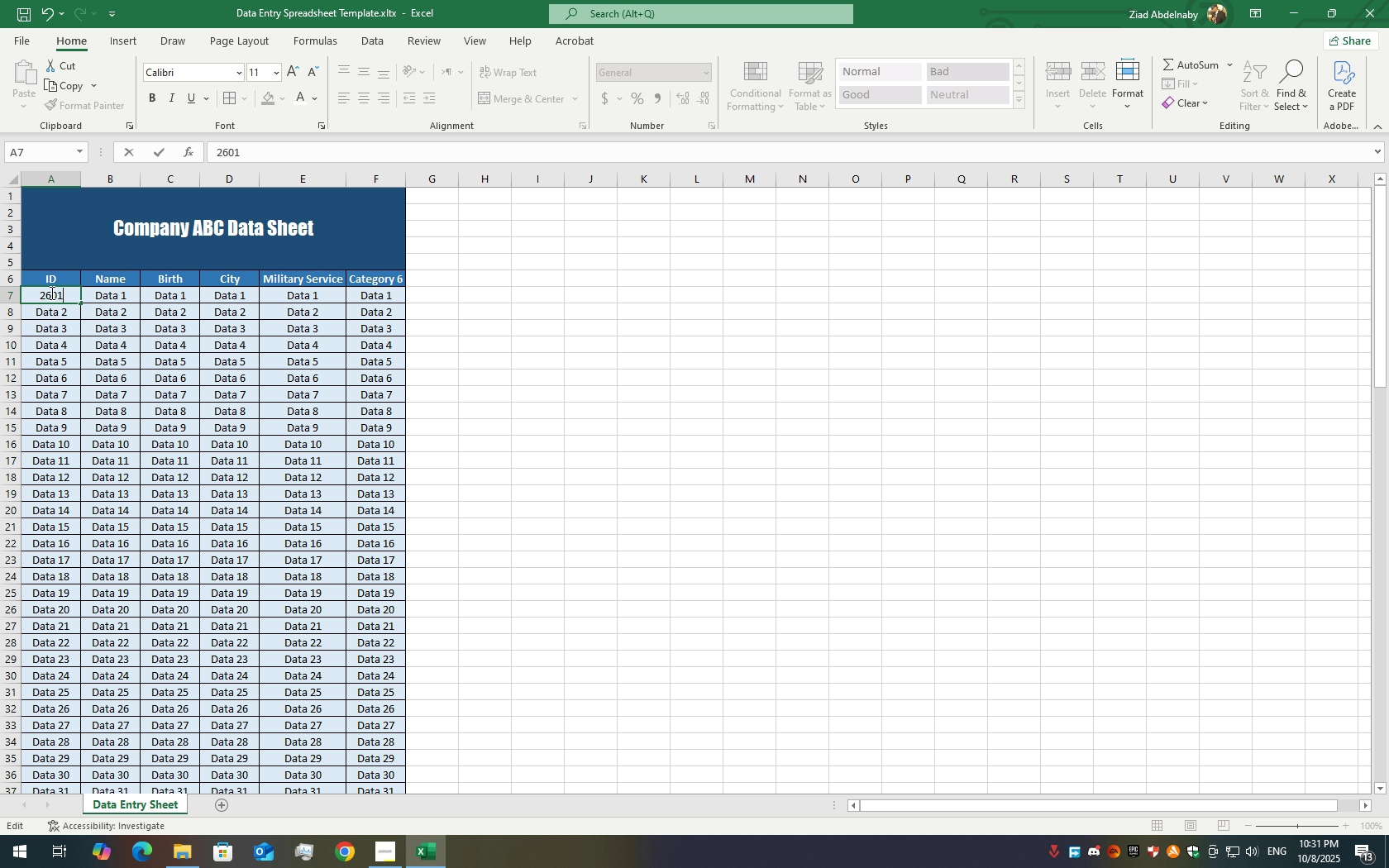 
key(Numpad1)
 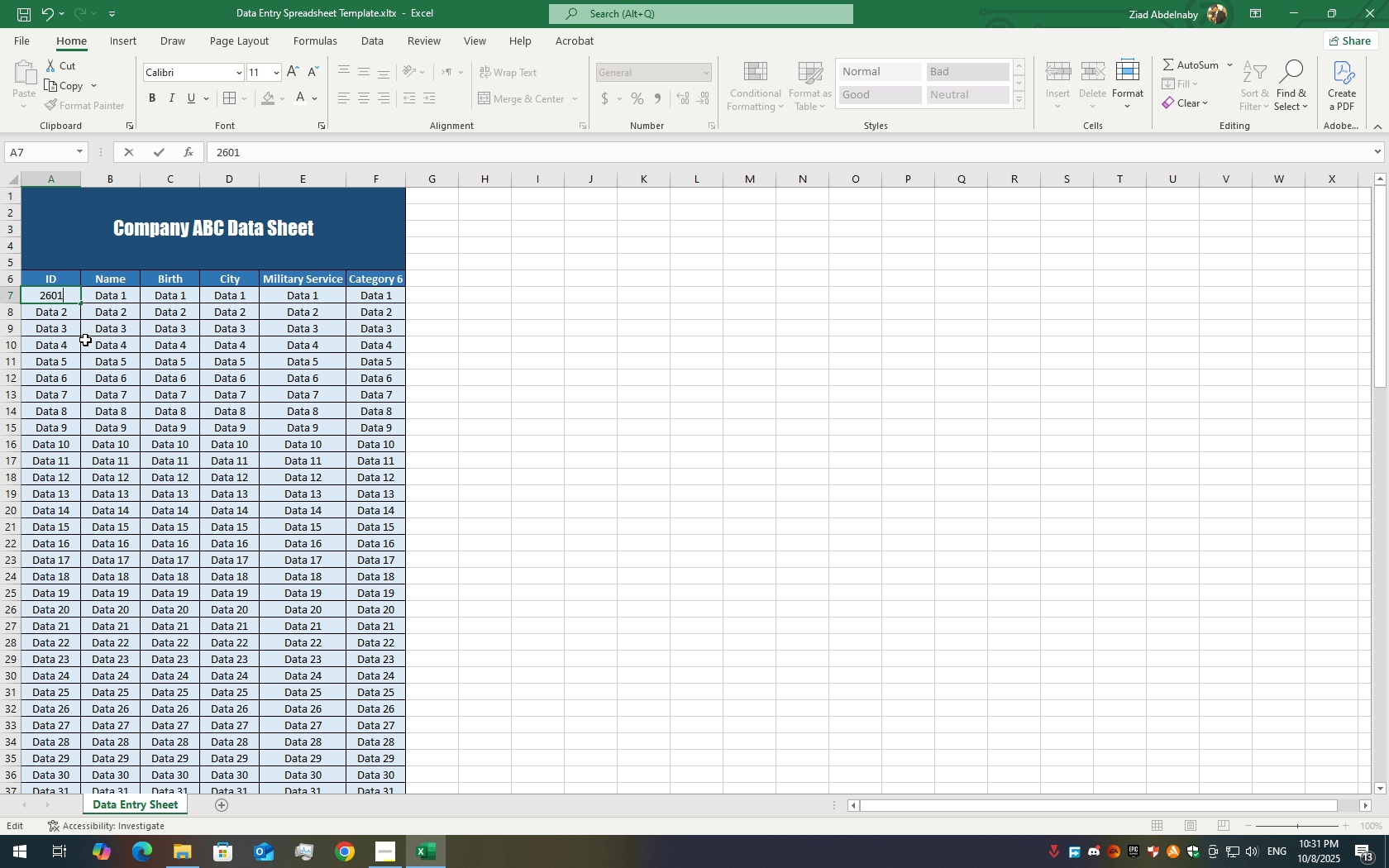 
left_click([74, 327])
 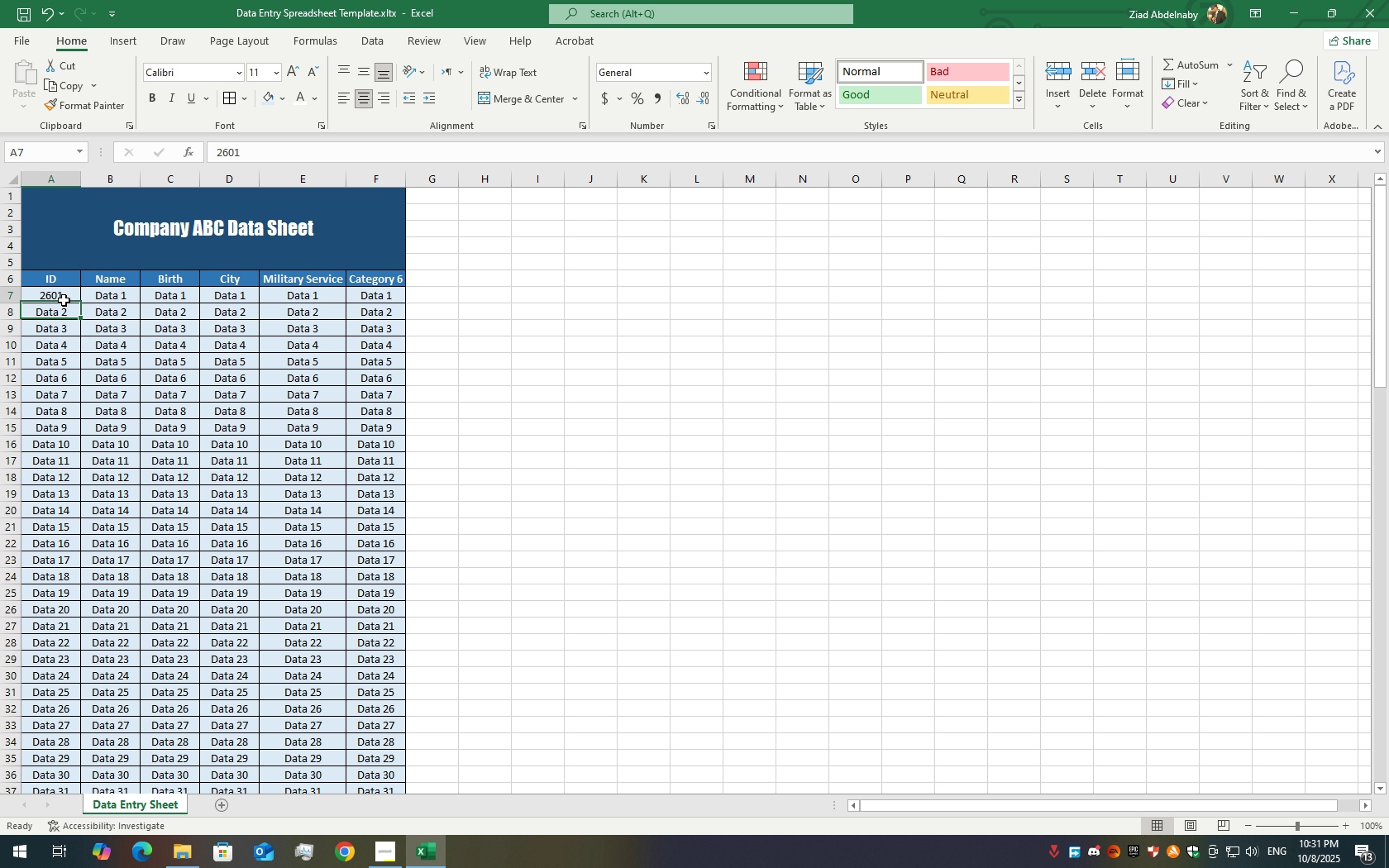 
left_click([64, 300])
 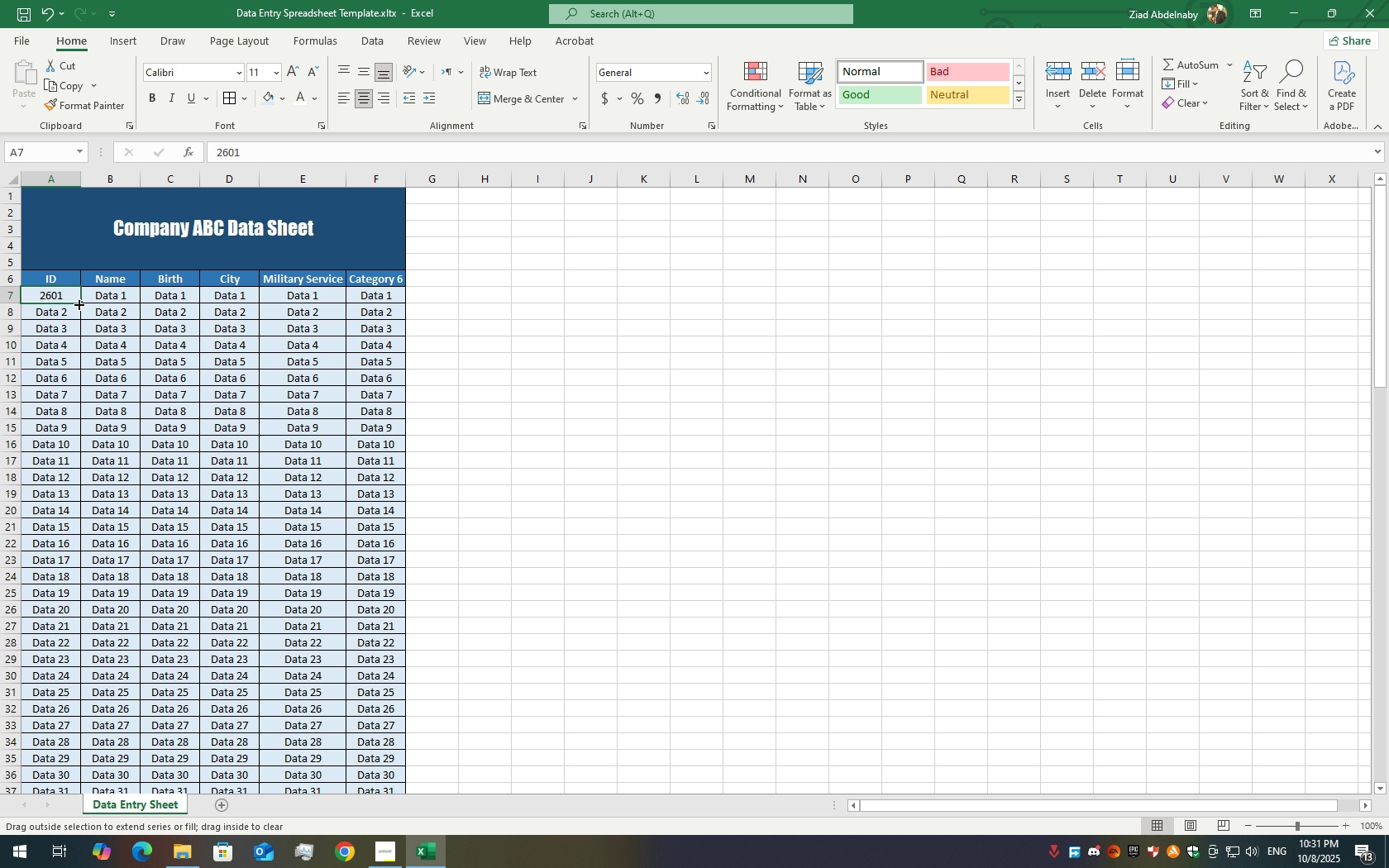 
left_click_drag(start_coordinate=[78, 303], to_coordinate=[69, 765])
 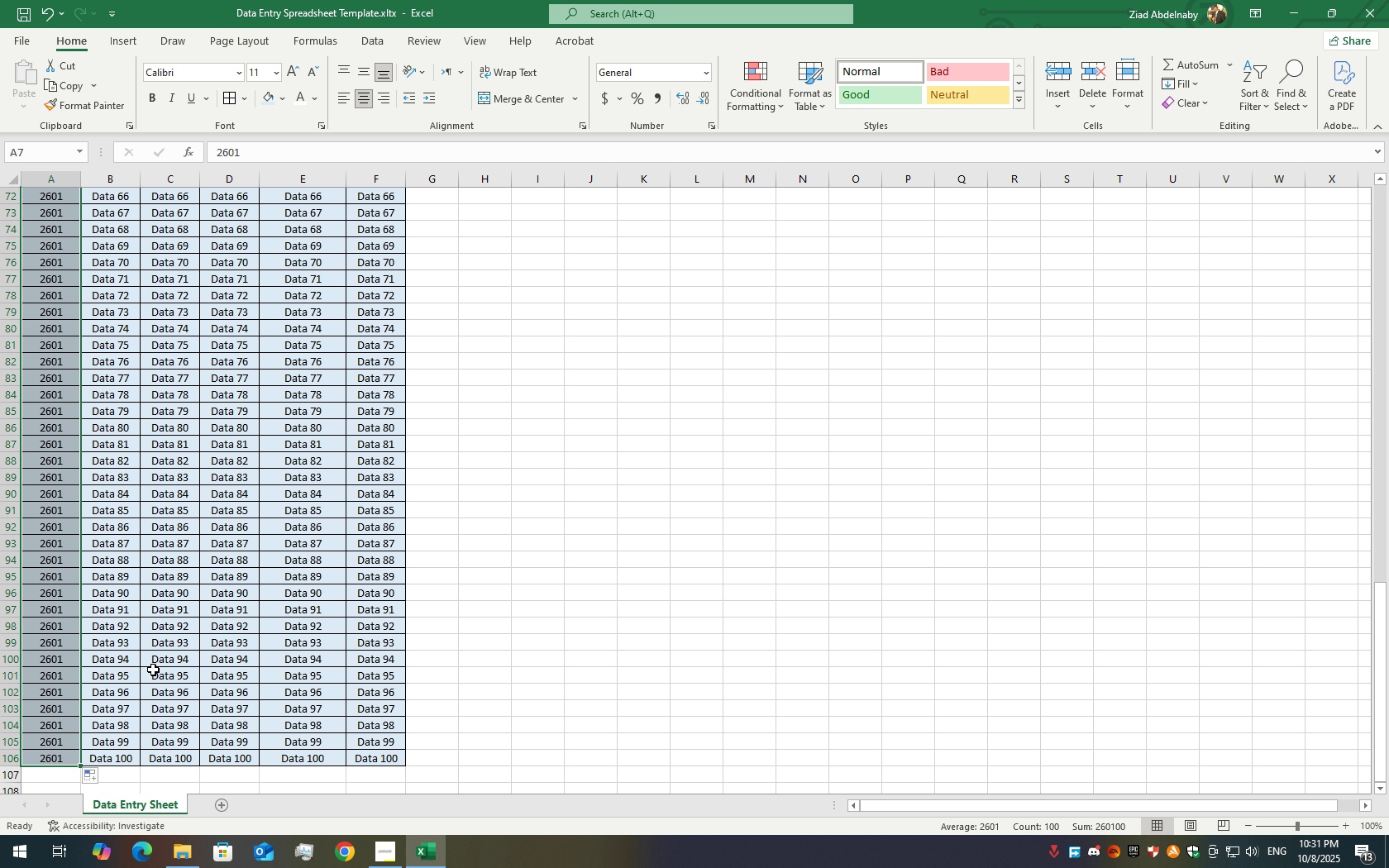 
scroll: coordinate [174, 672], scroll_direction: up, amount: 11.0
 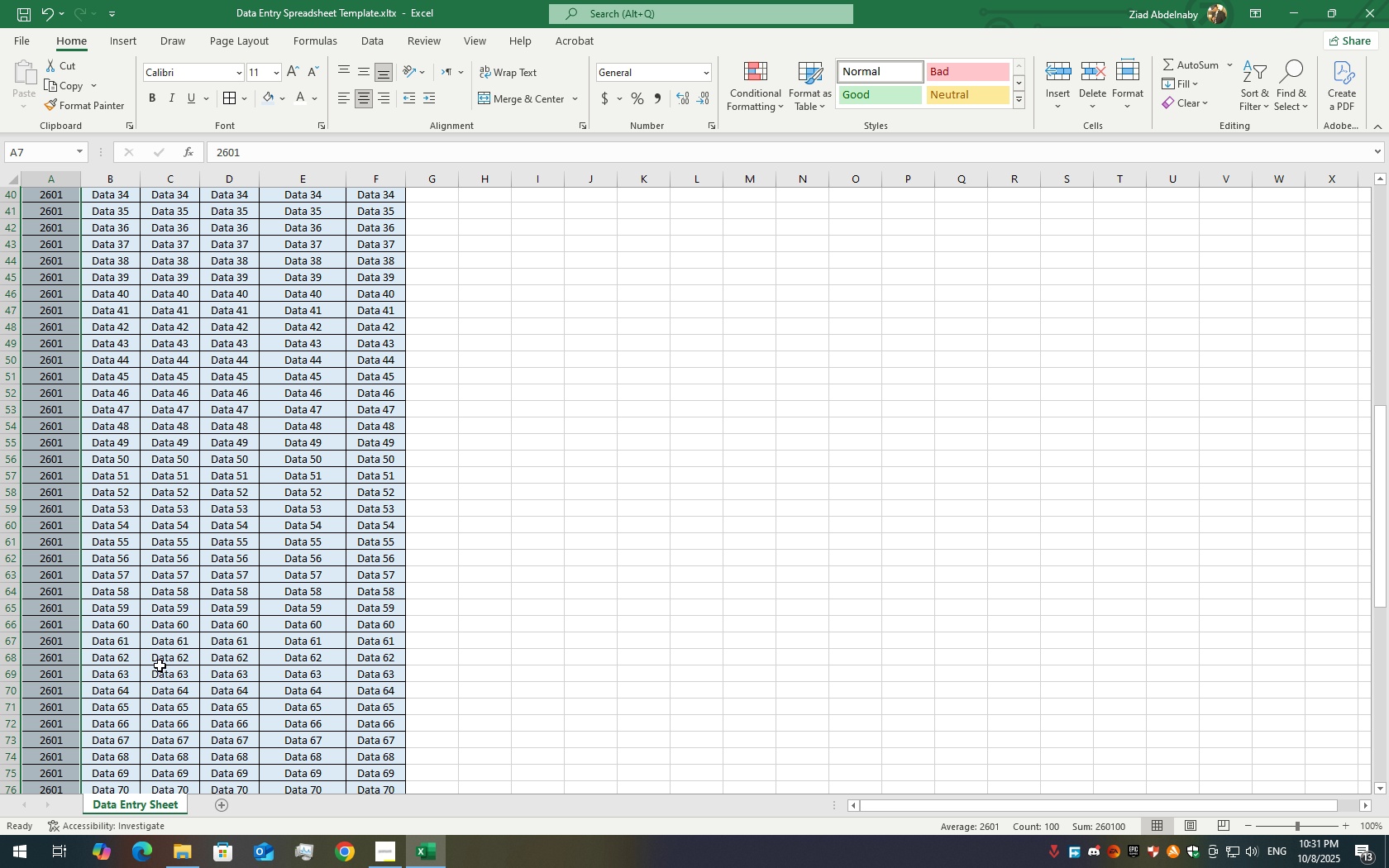 
scroll: coordinate [93, 727], scroll_direction: down, amount: 13.0
 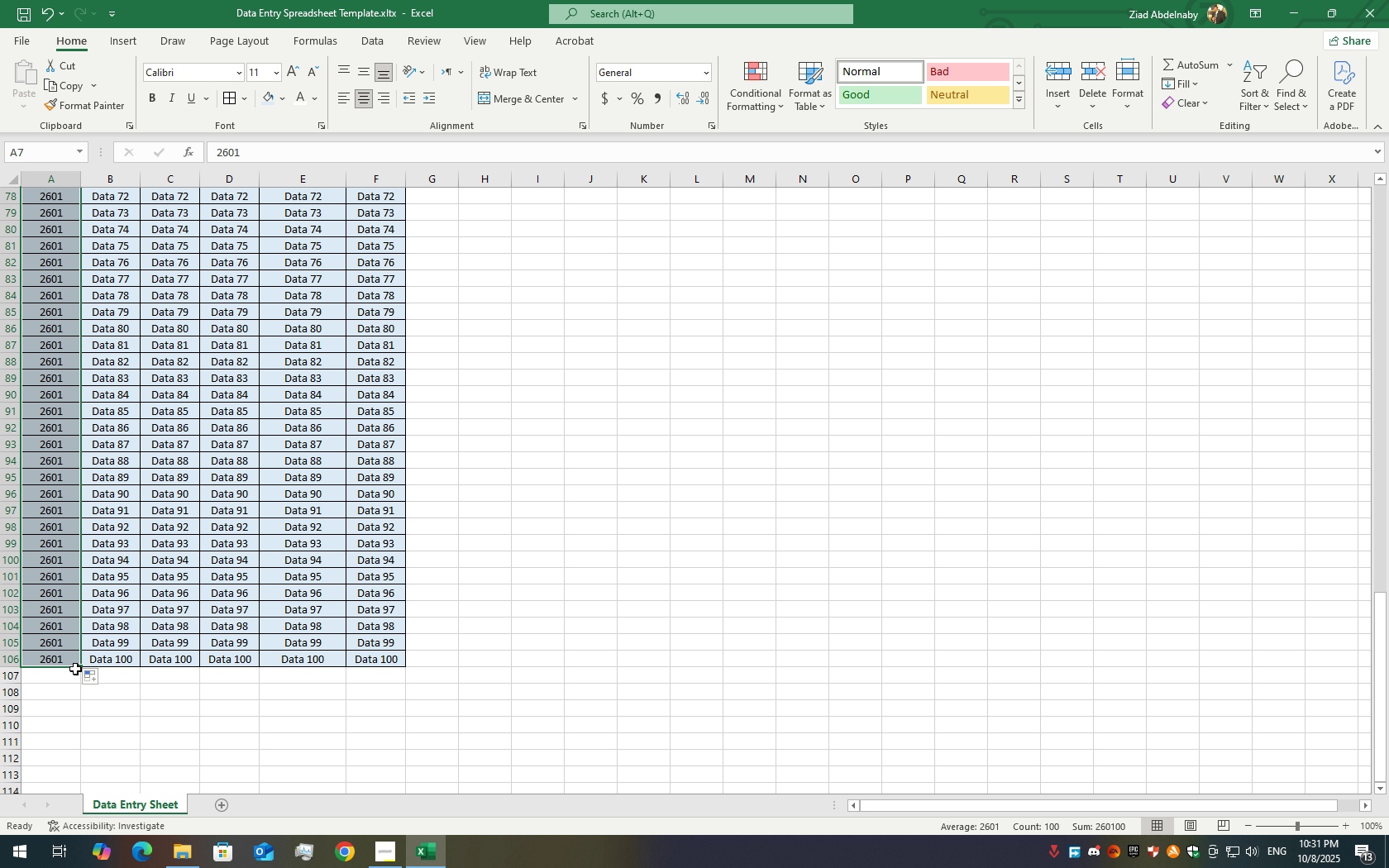 
hold_key(key=ControlLeft, duration=1.53)
left_click_drag(start_coordinate=[75, 666], to_coordinate=[76, 657])
 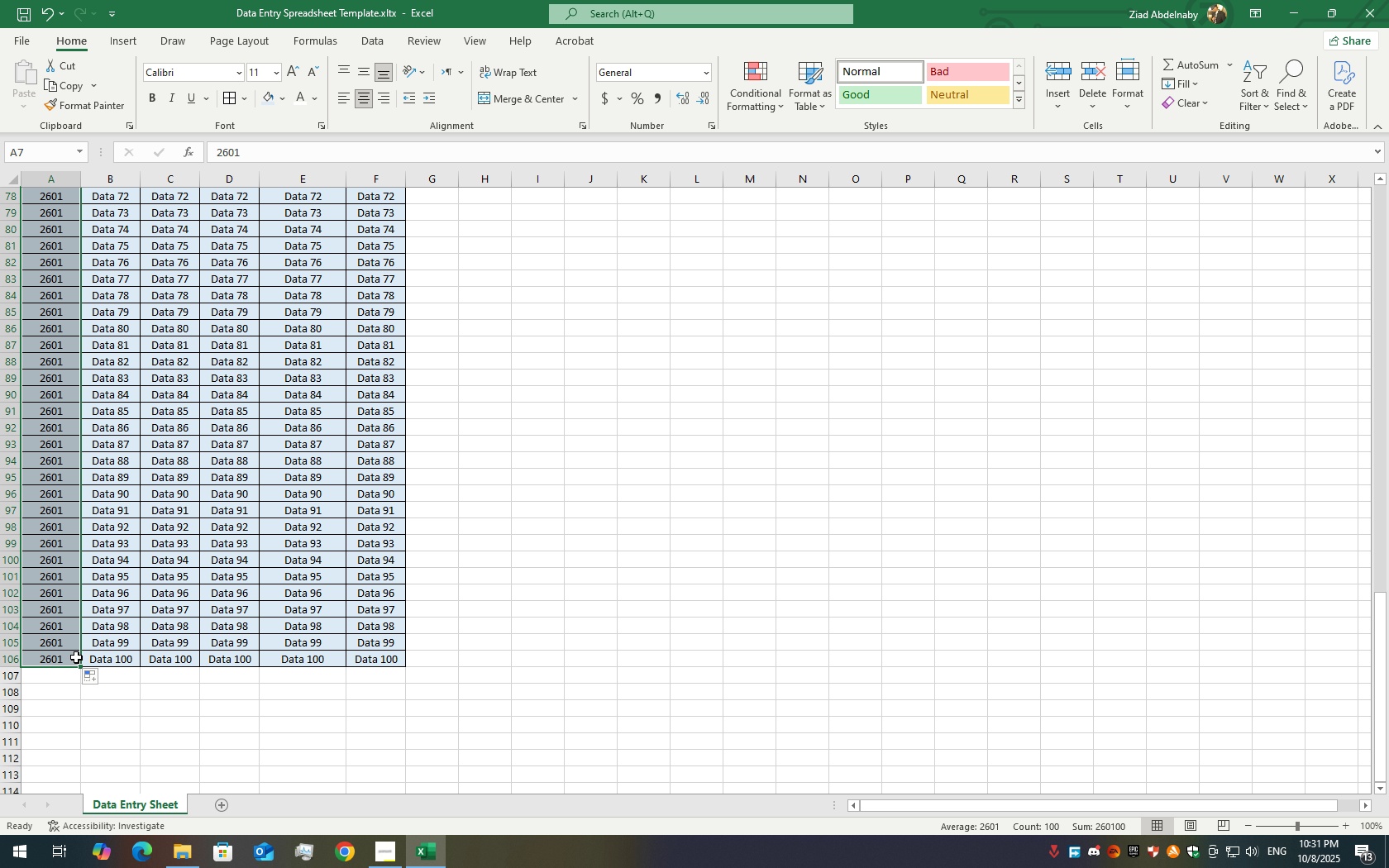 
hold_key(key=ControlLeft, duration=1.53)
 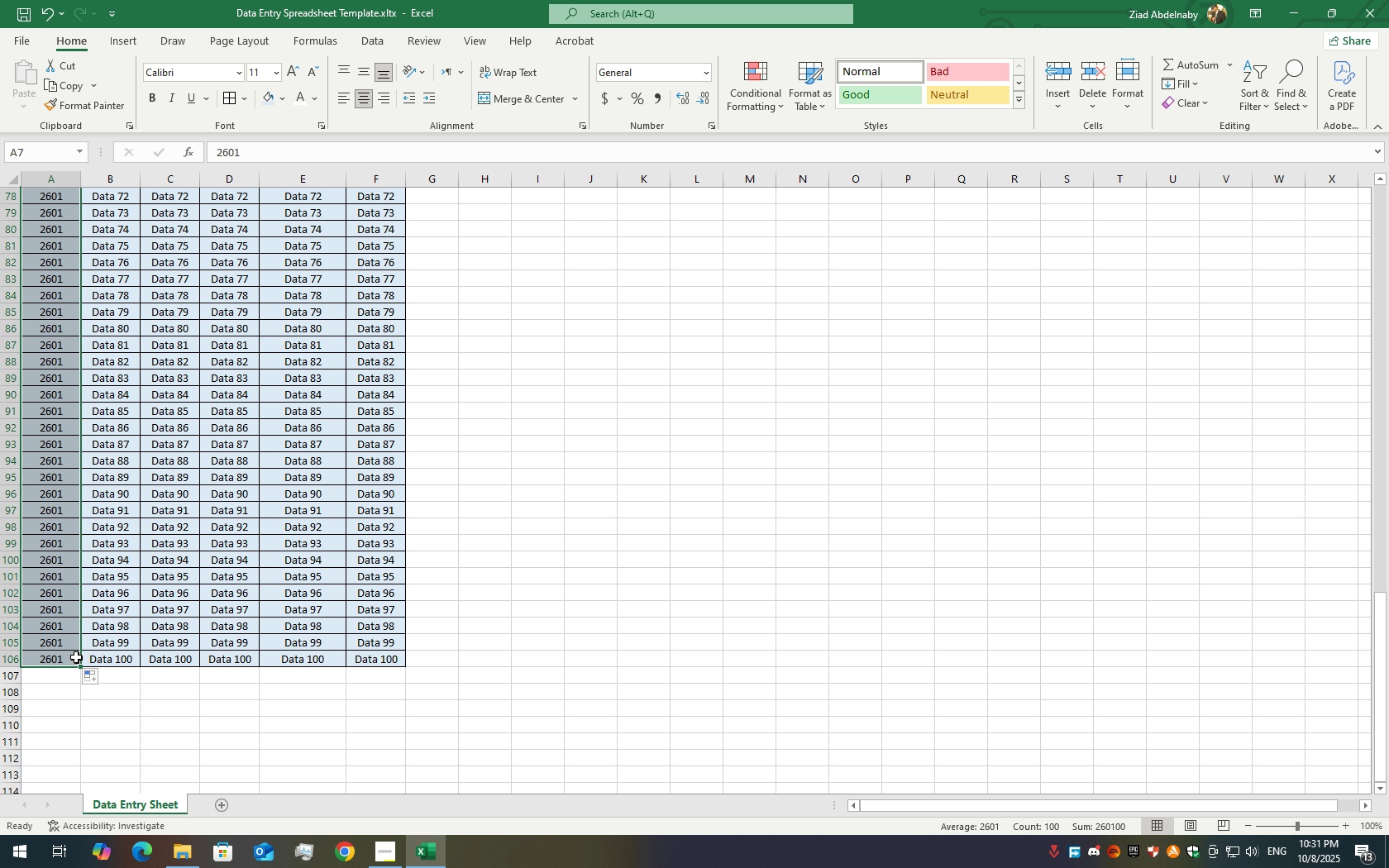 
hold_key(key=ControlLeft, duration=0.94)
 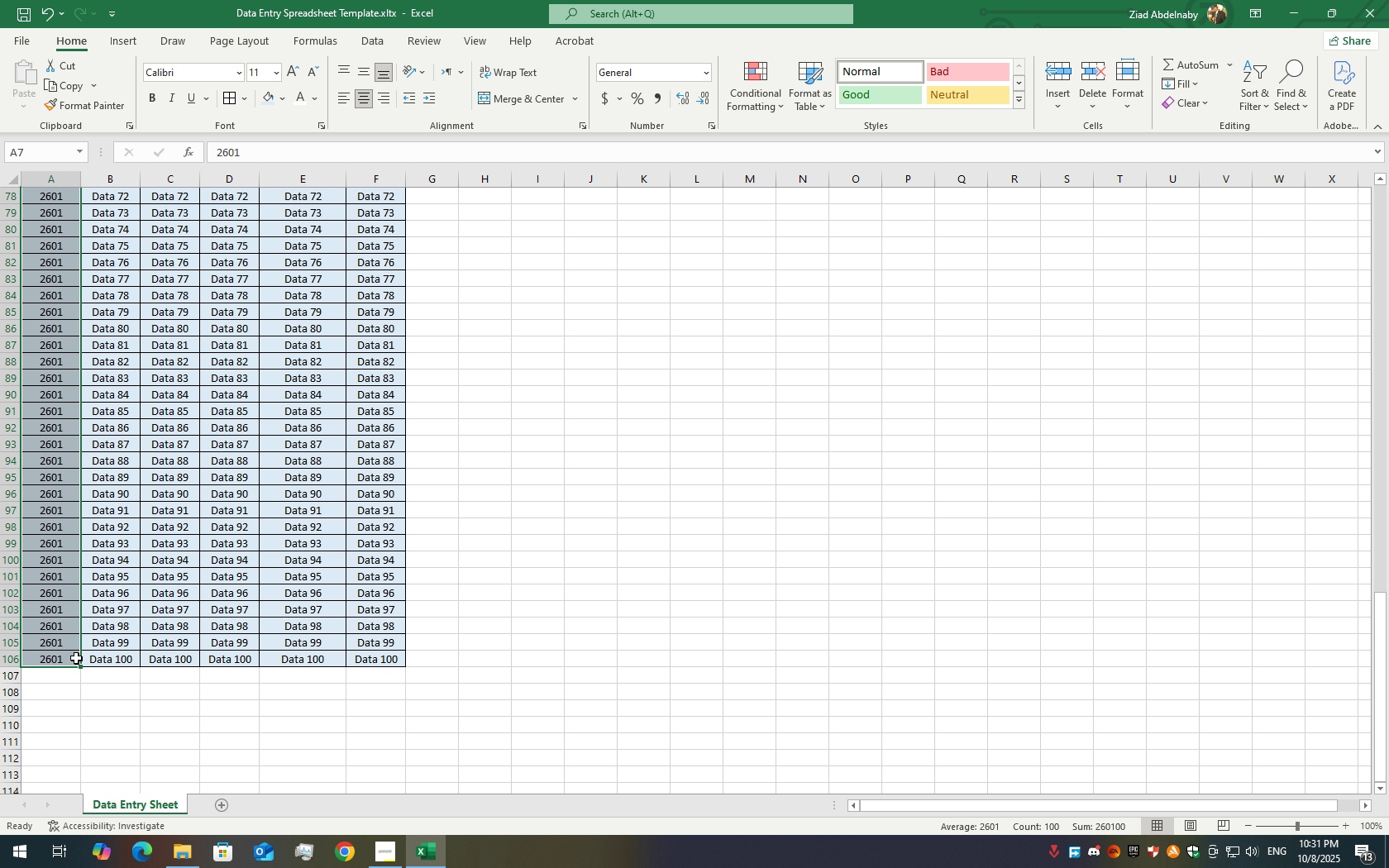 
scroll: coordinate [43, 300], scroll_direction: up, amount: 28.0
 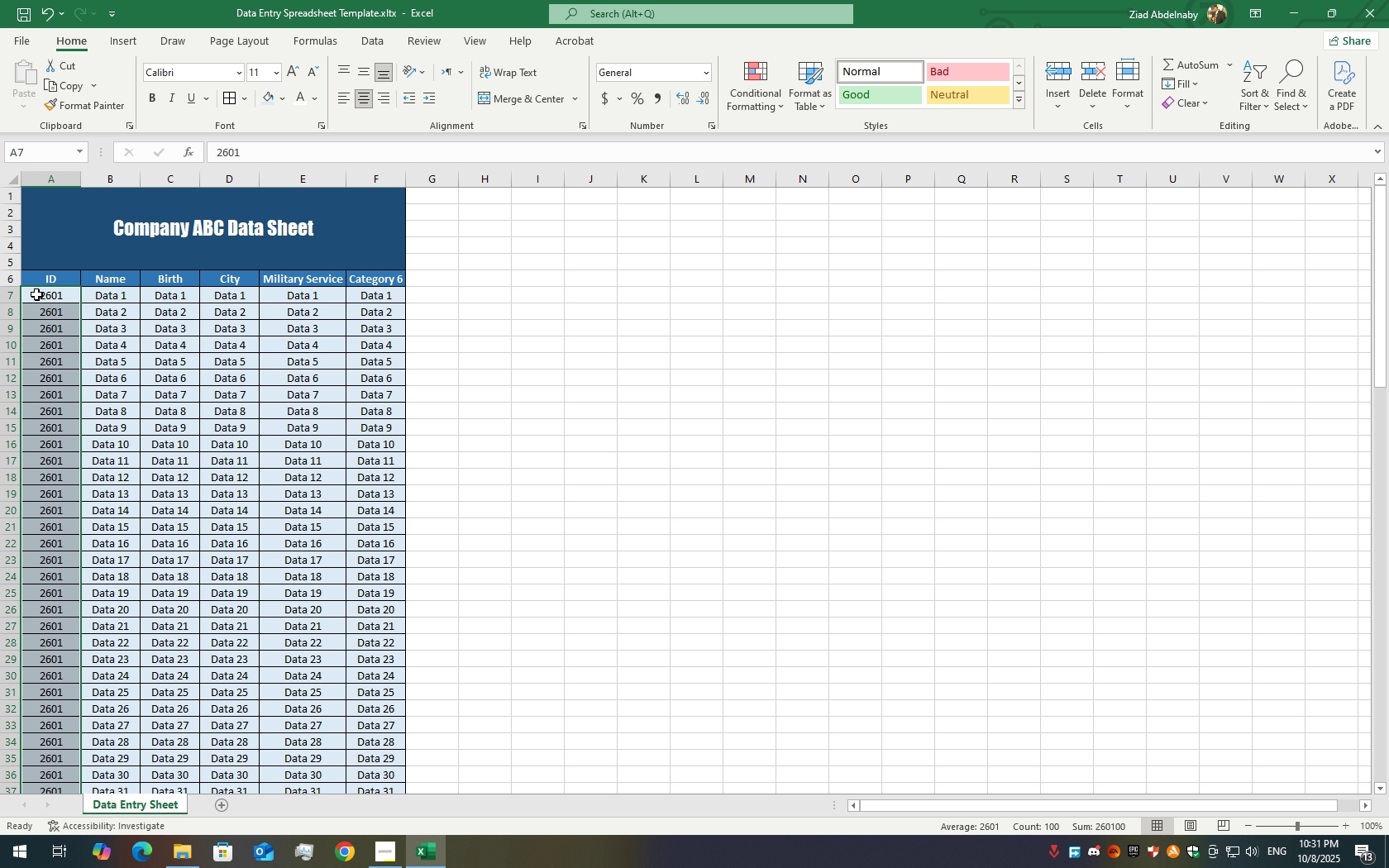 
left_click([41, 295])
 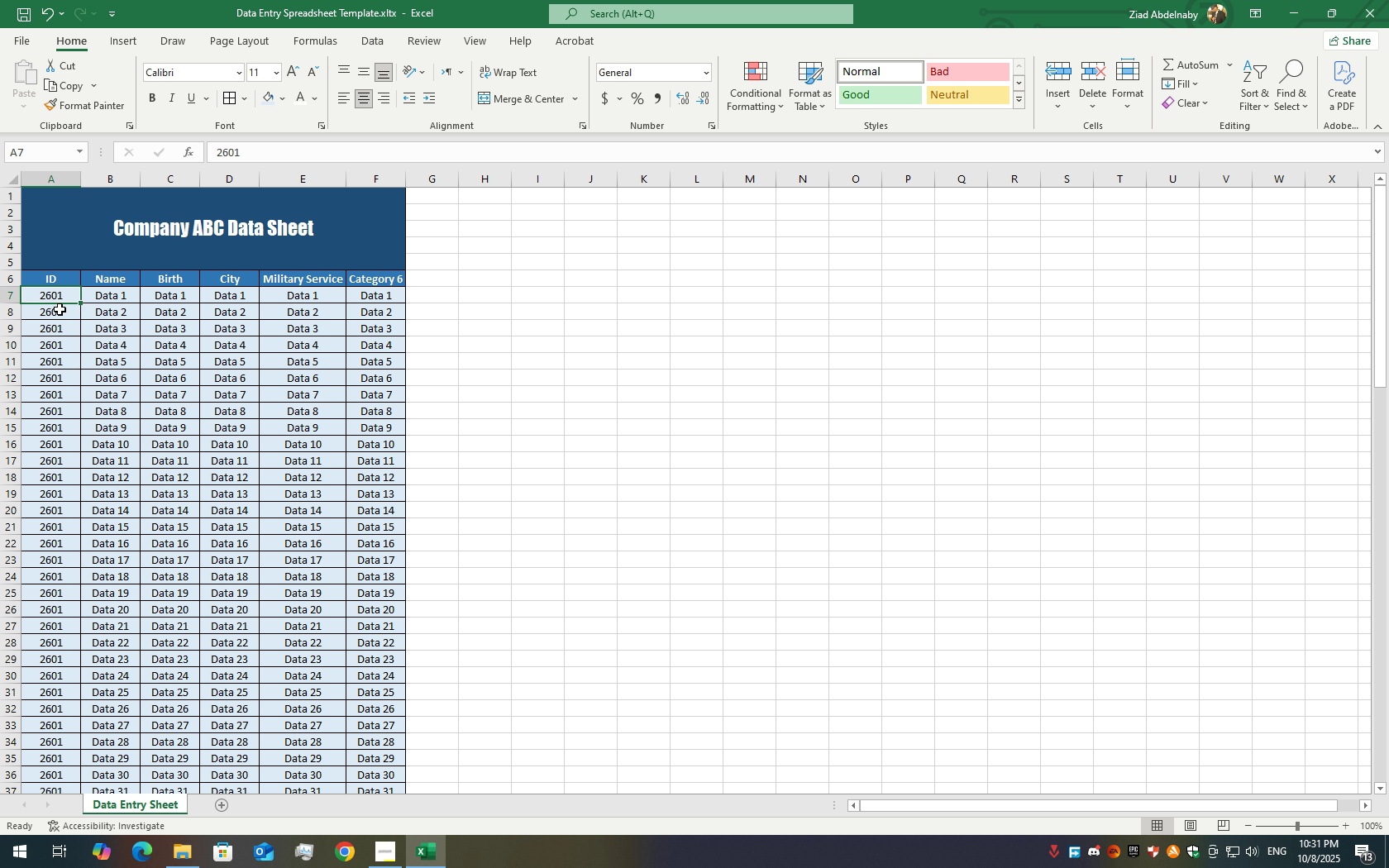 
hold_key(key=ControlLeft, duration=1.53)
left_click_drag(start_coordinate=[79, 300], to_coordinate=[50, 759])
 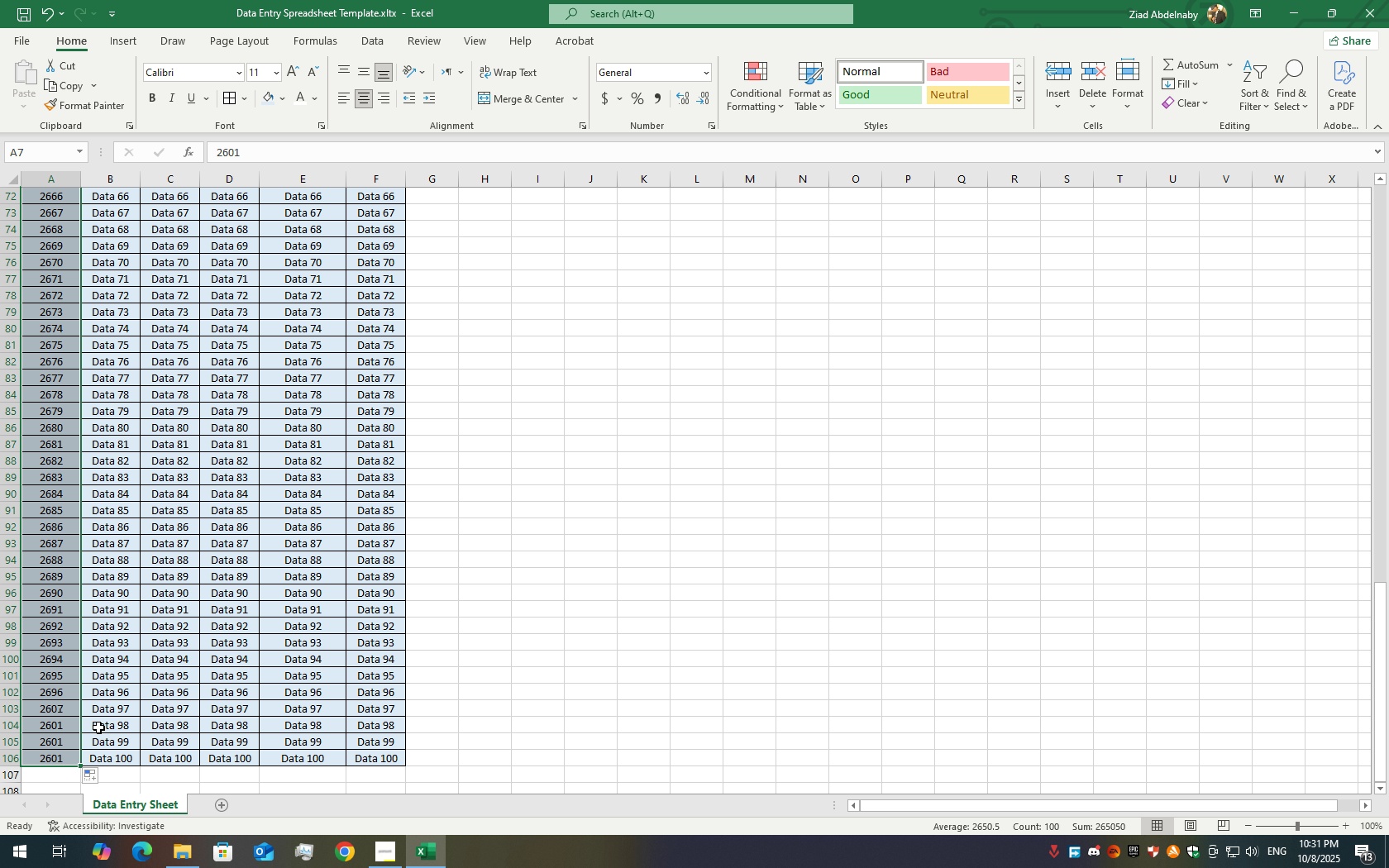 
hold_key(key=ControlLeft, duration=1.52)
 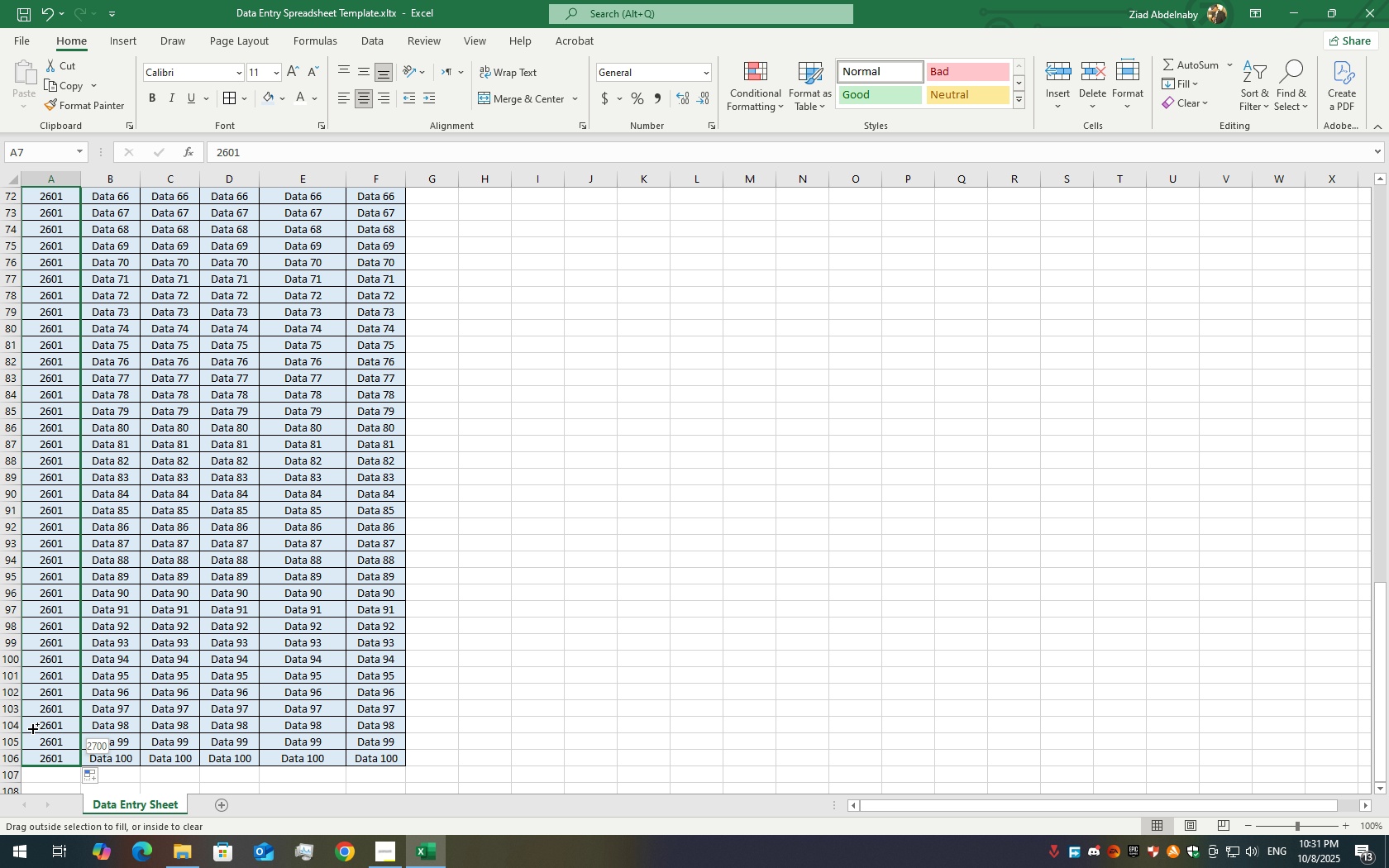 
hold_key(key=ControlLeft, duration=1.52)
 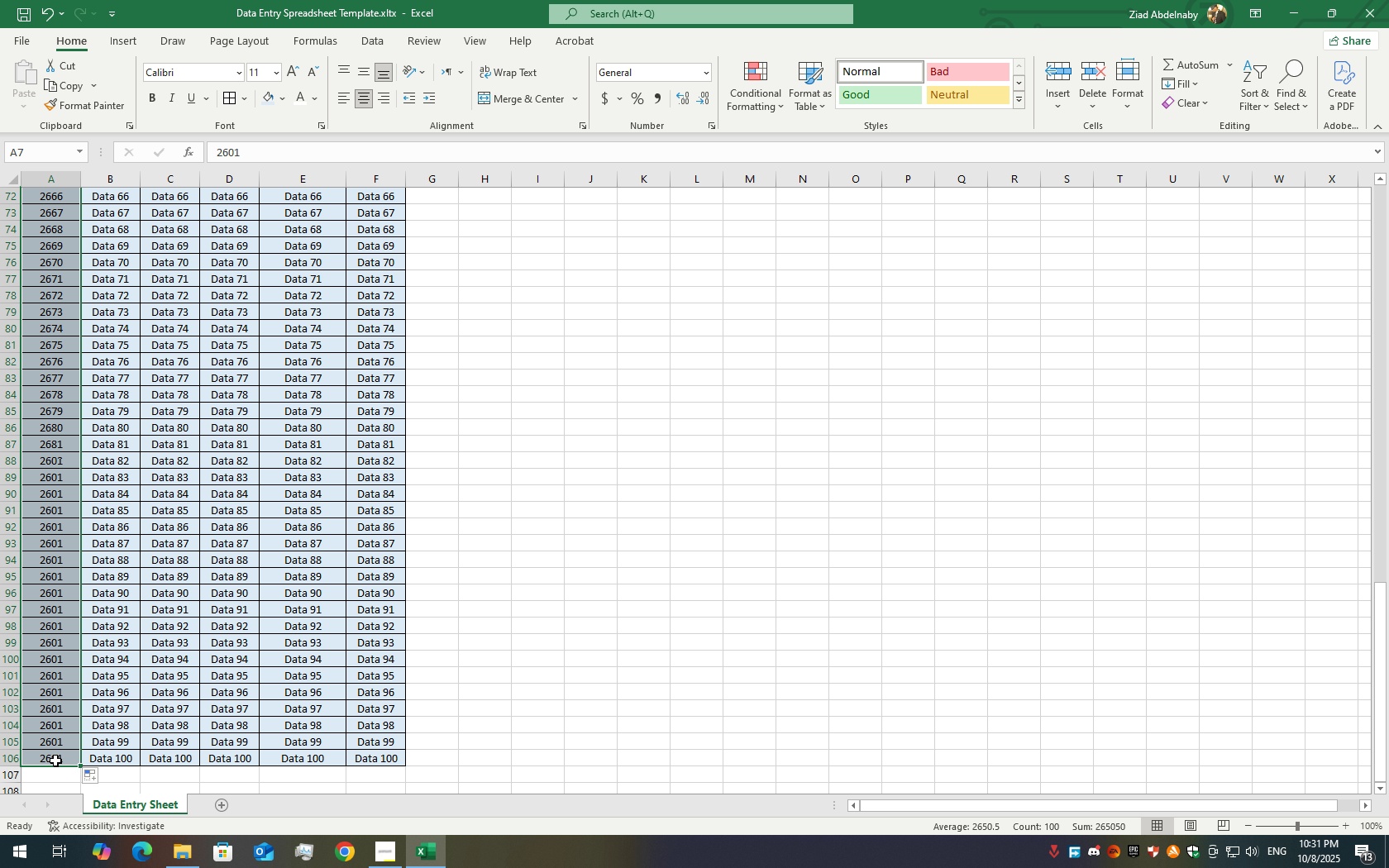 
hold_key(key=ControlLeft, duration=0.92)
 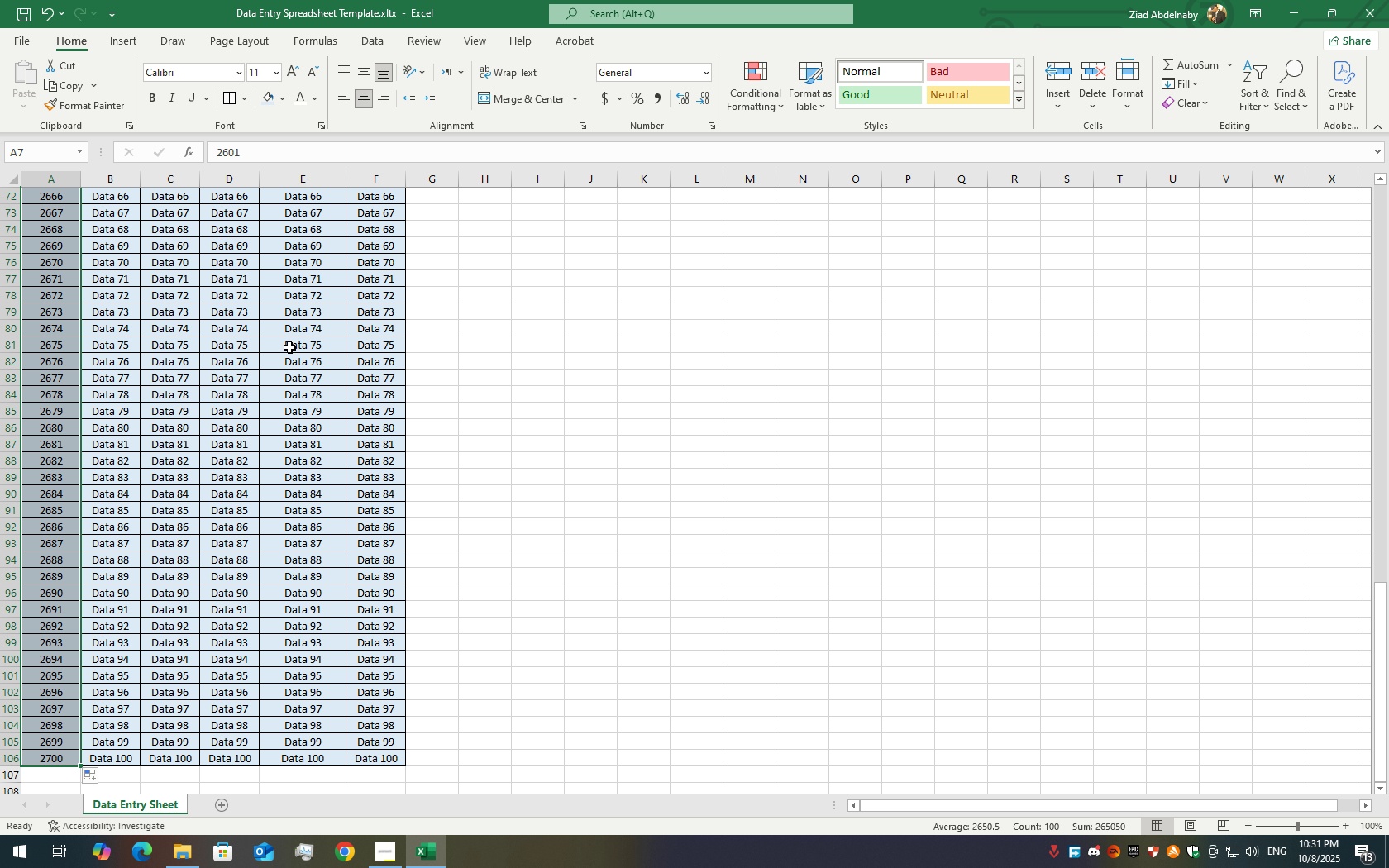 
scroll: coordinate [161, 348], scroll_direction: up, amount: 30.0
 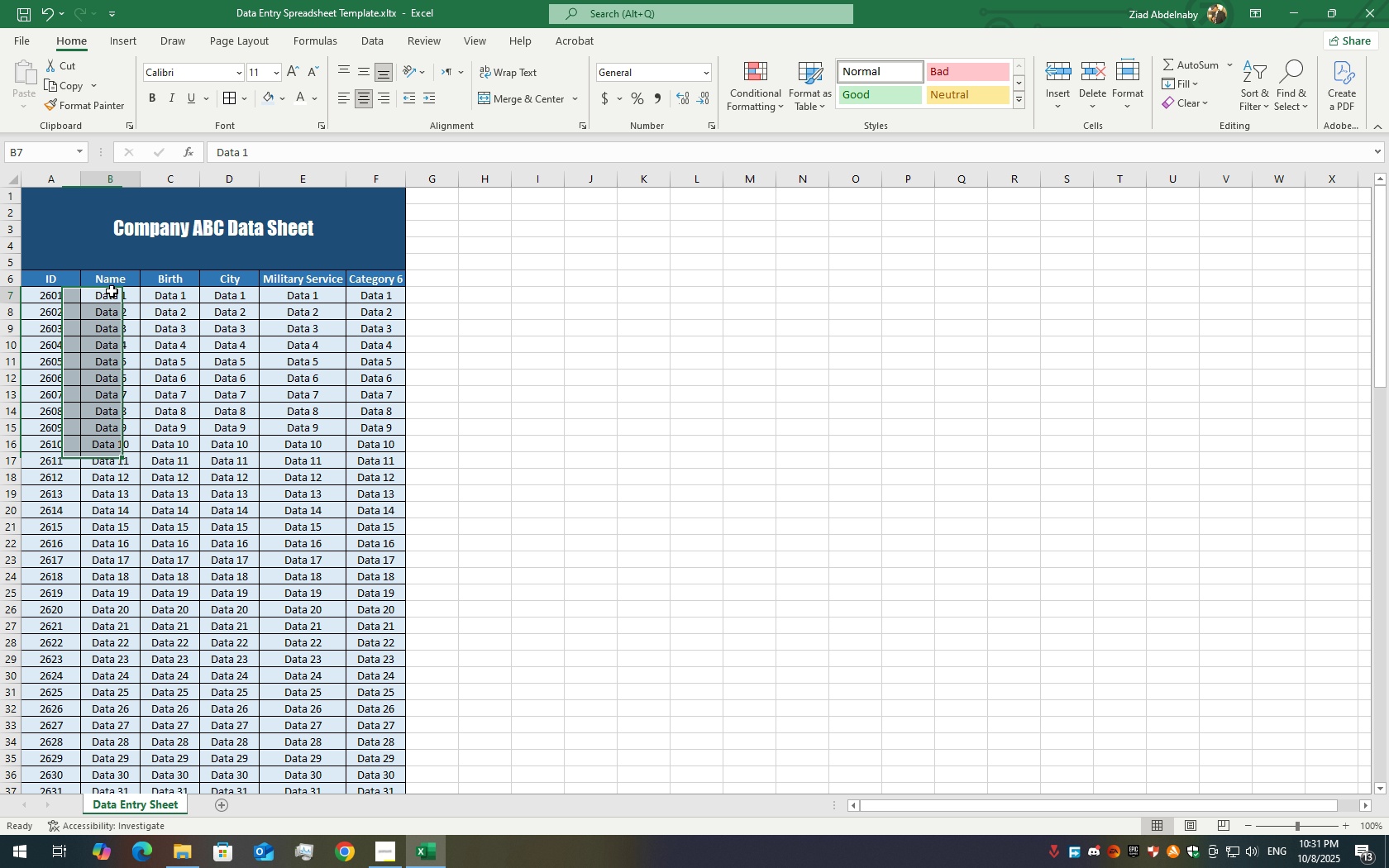 
double_click([112, 291])
 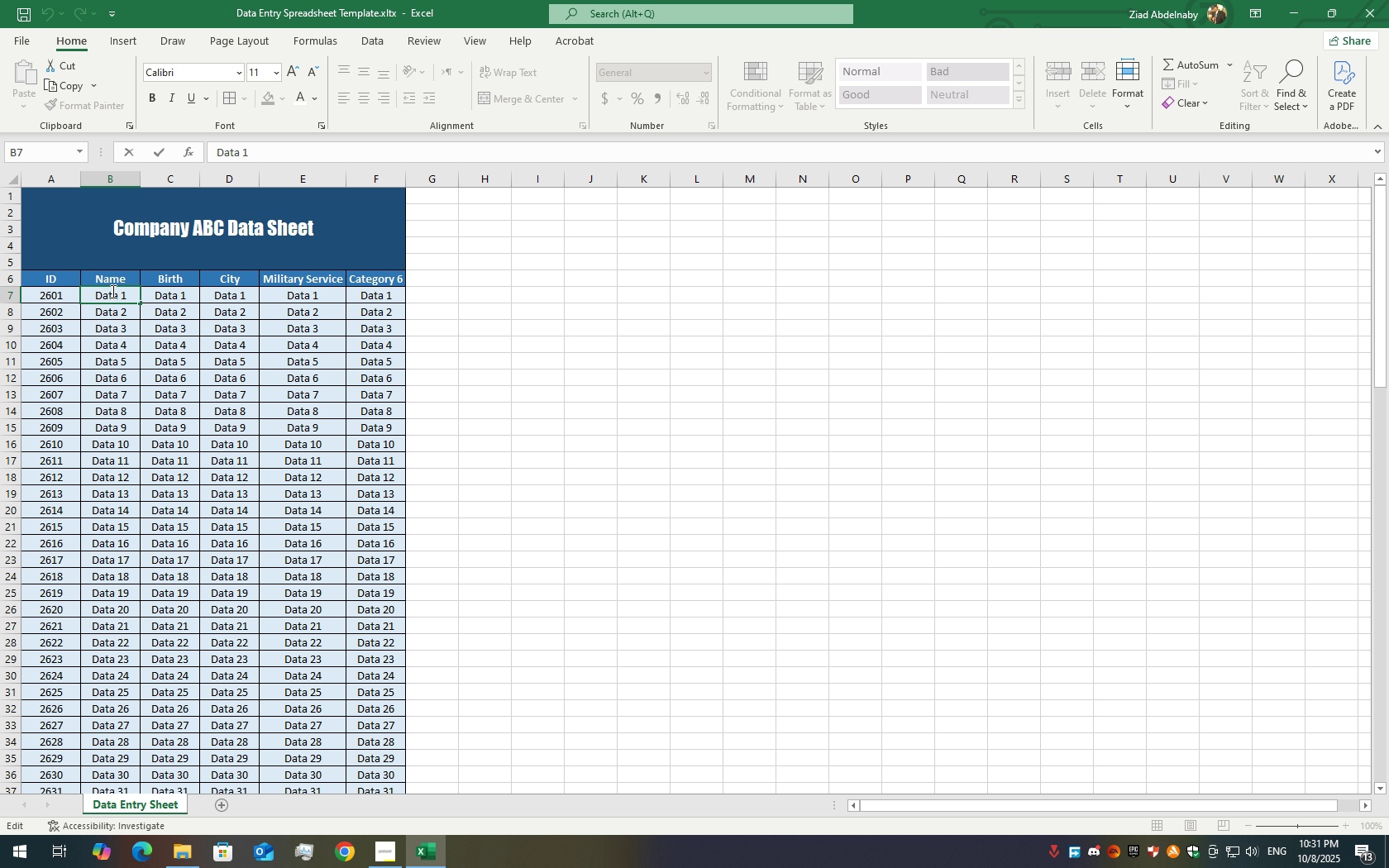 
triple_click([112, 291])
 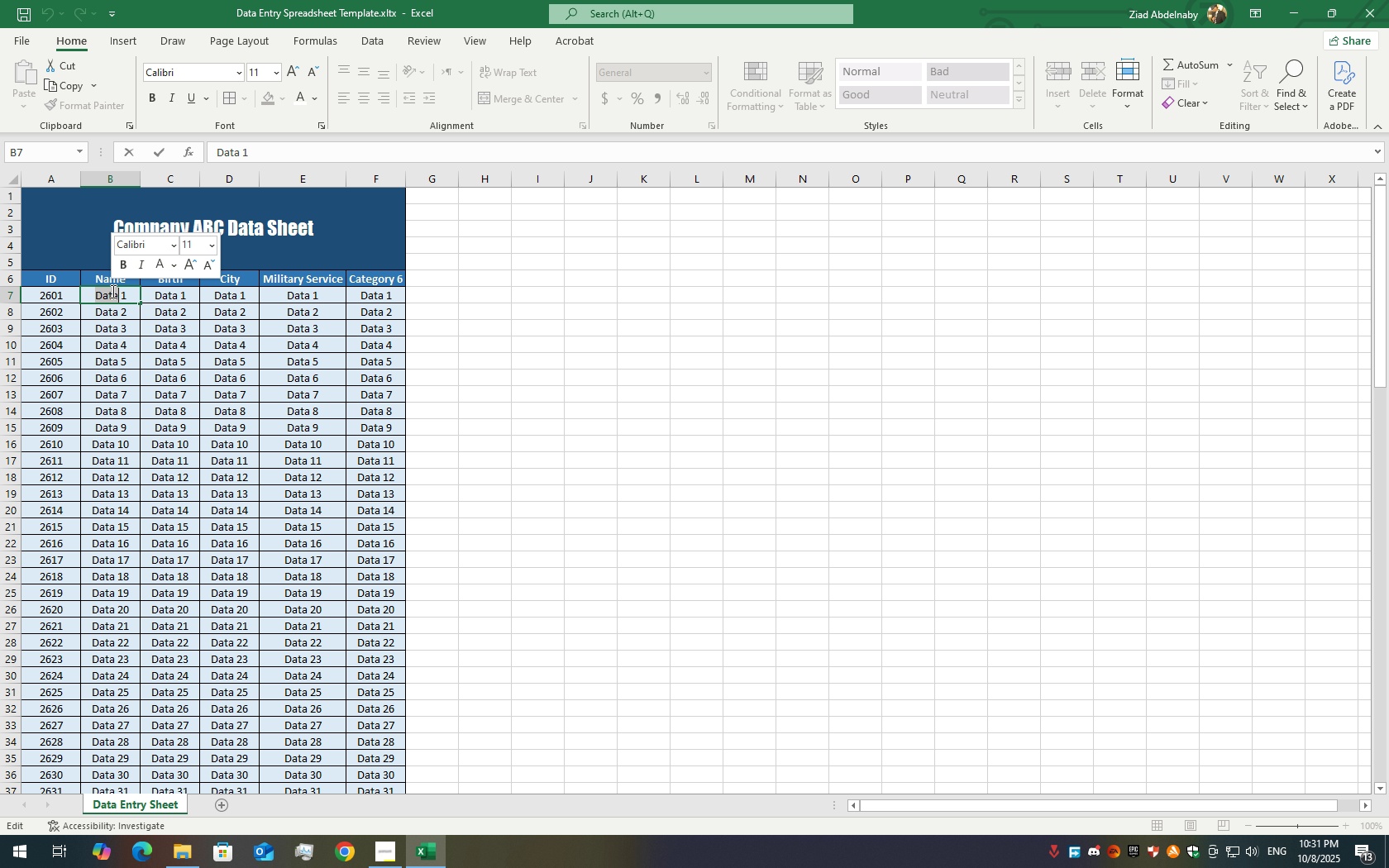 
triple_click([112, 291])
 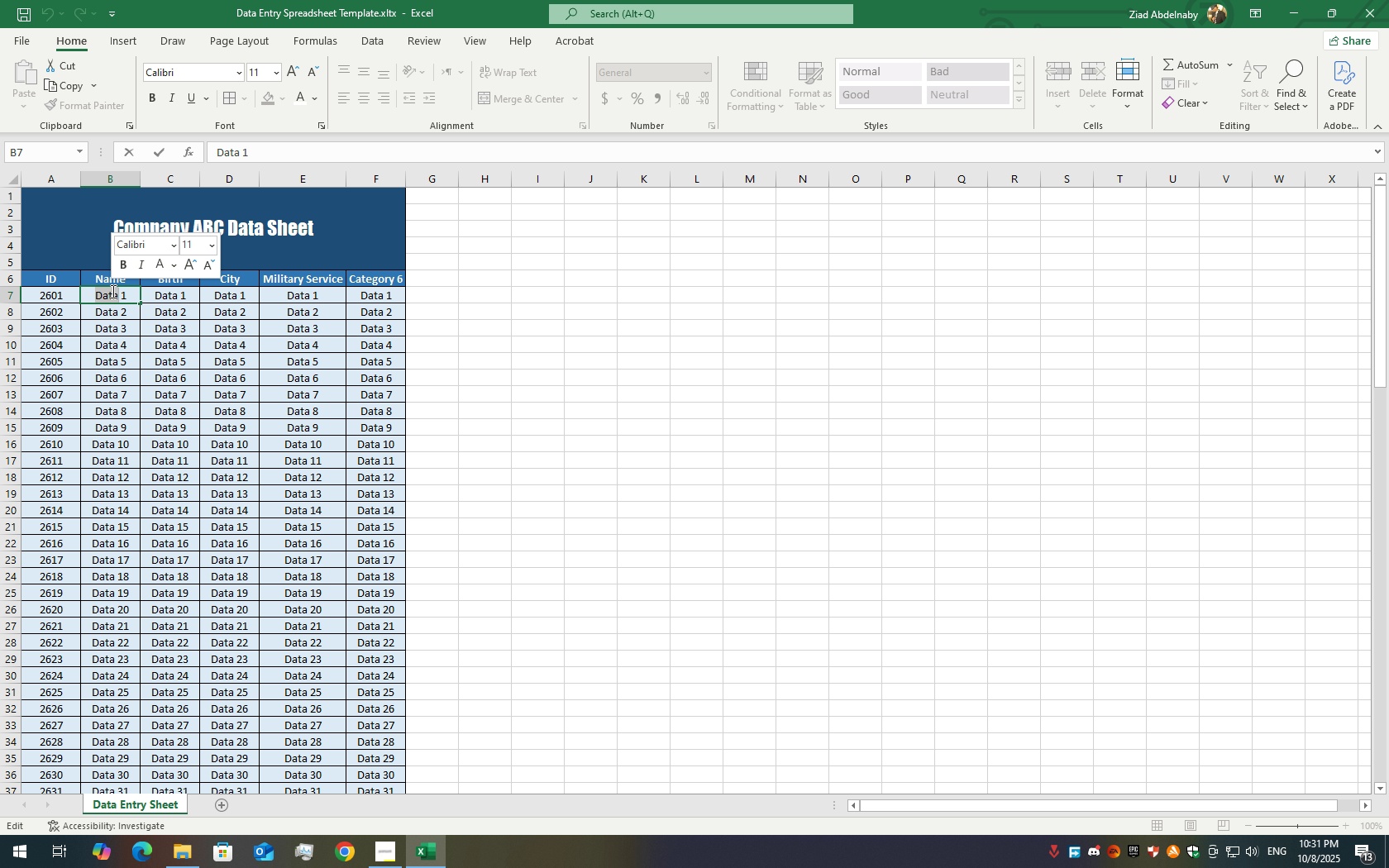 
type(Name)
 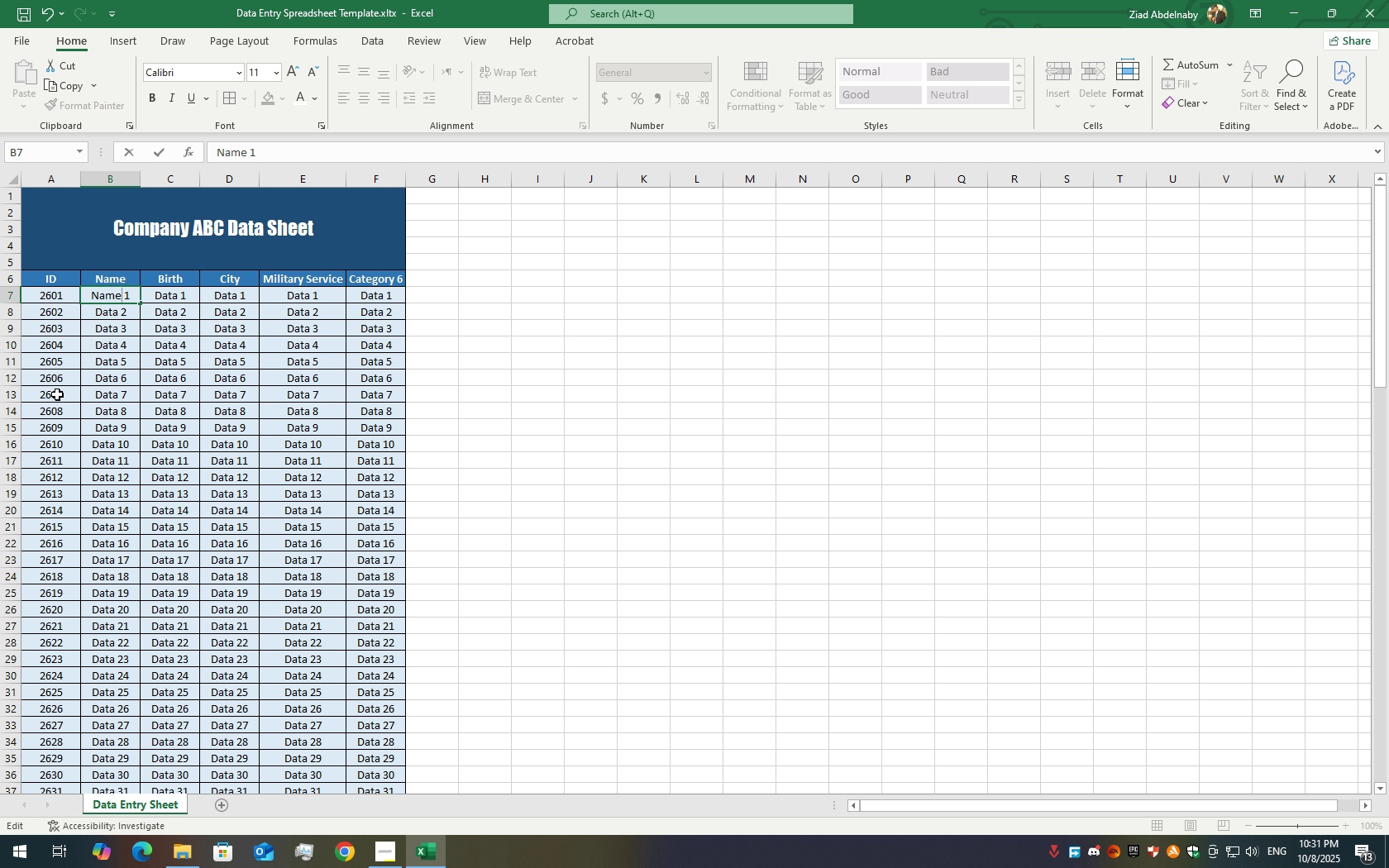 
left_click([126, 346])
 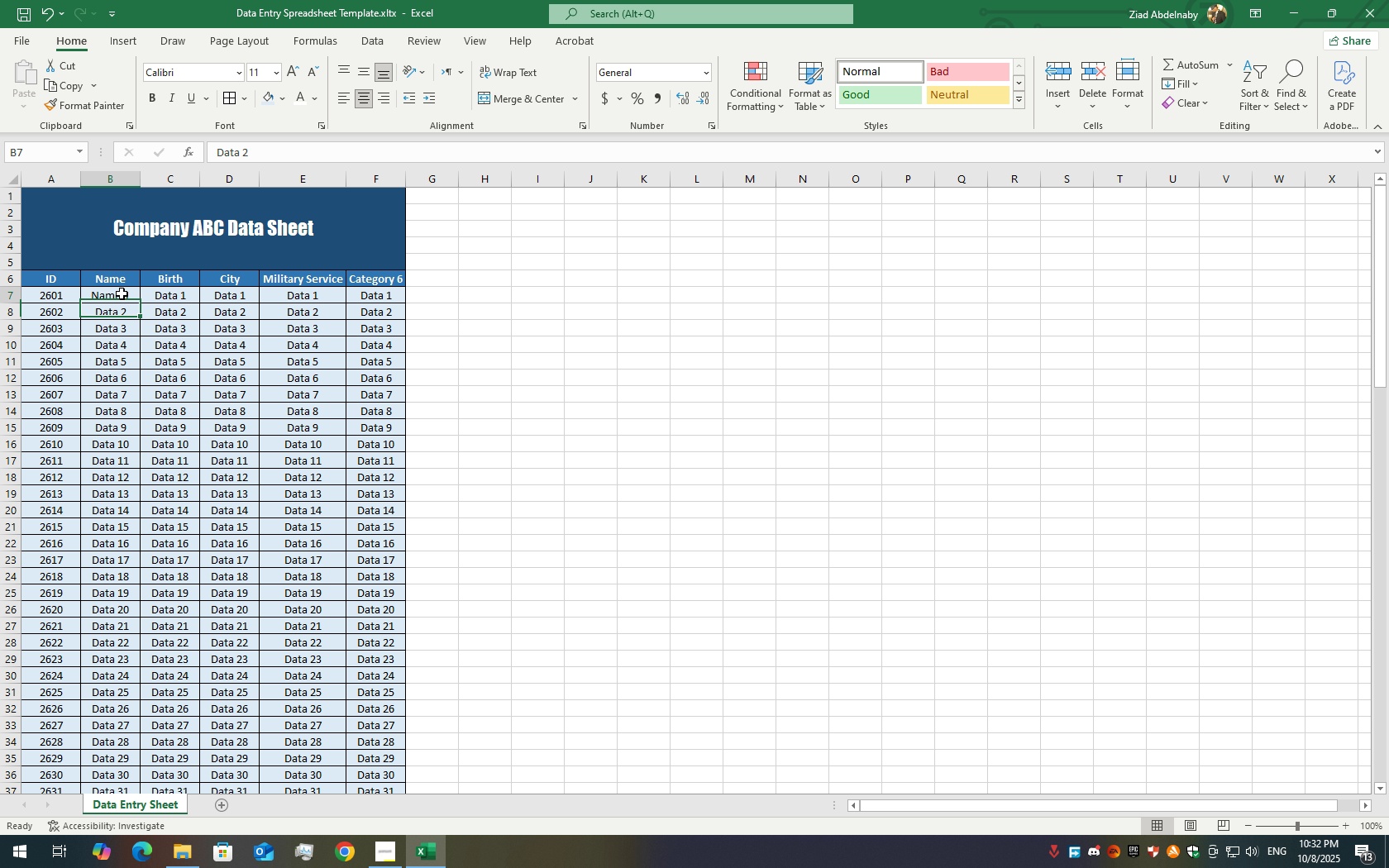 
double_click([122, 293])
 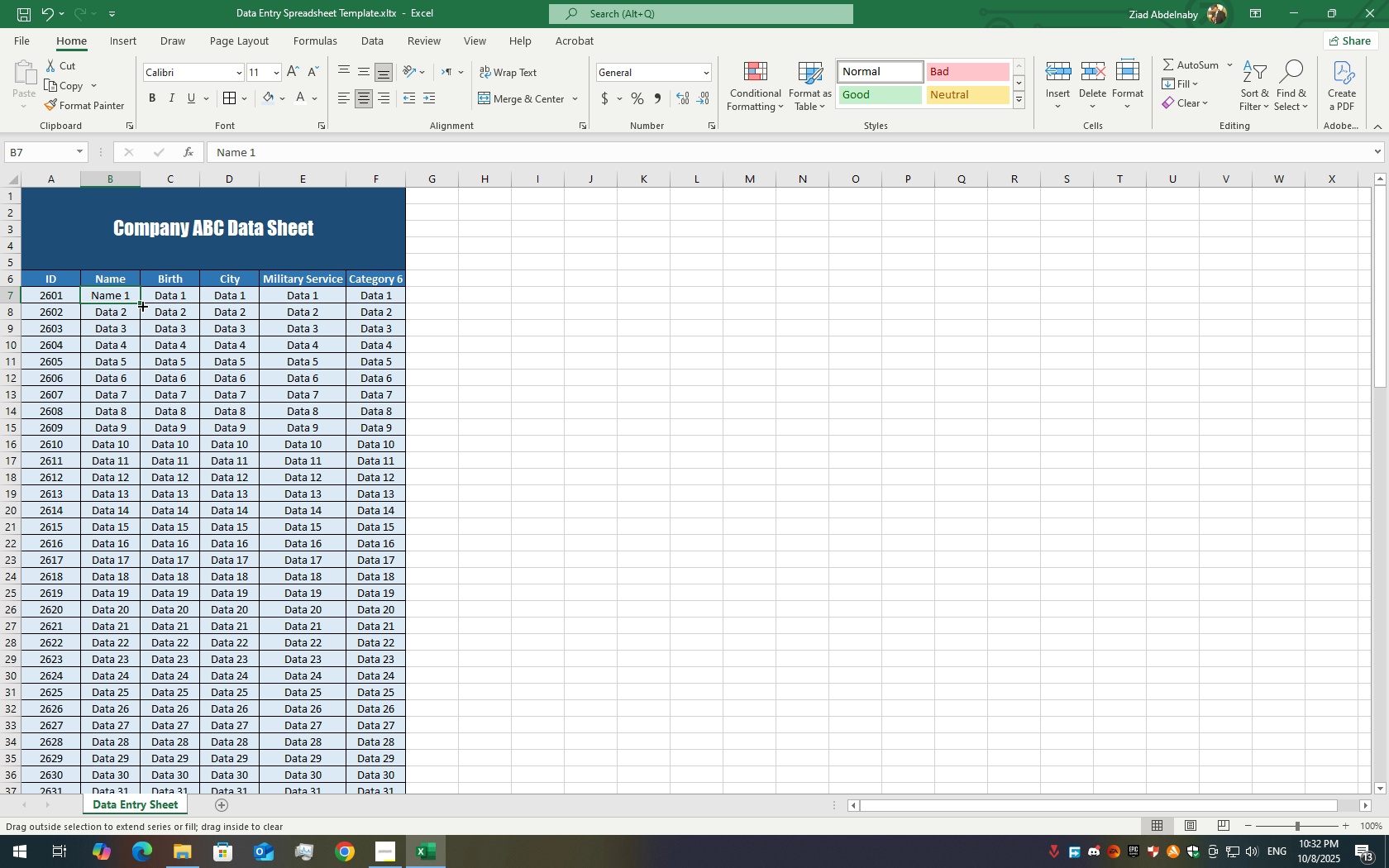 
left_click_drag(start_coordinate=[141, 305], to_coordinate=[139, 762])
 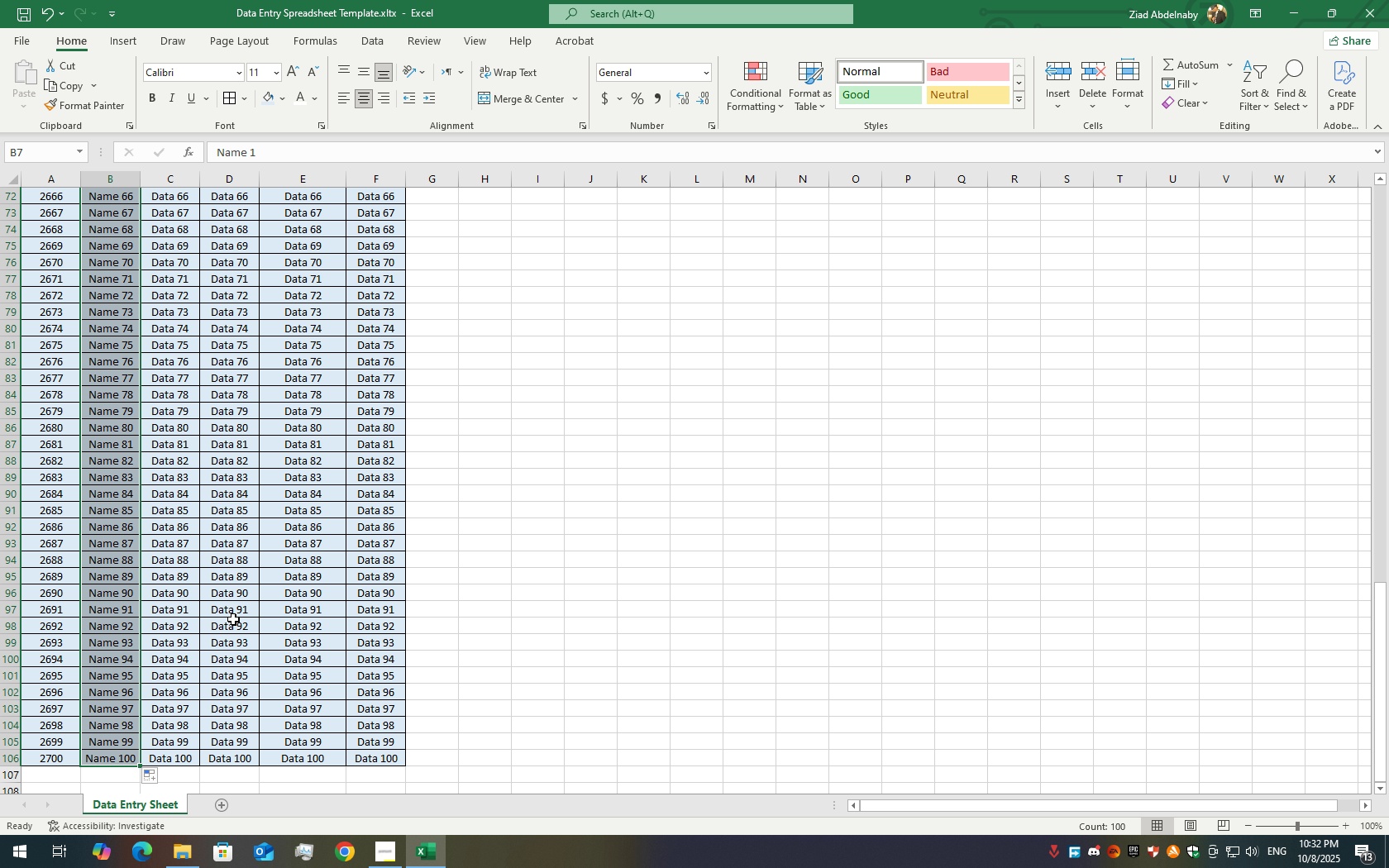 
scroll: coordinate [248, 451], scroll_direction: up, amount: 31.0
 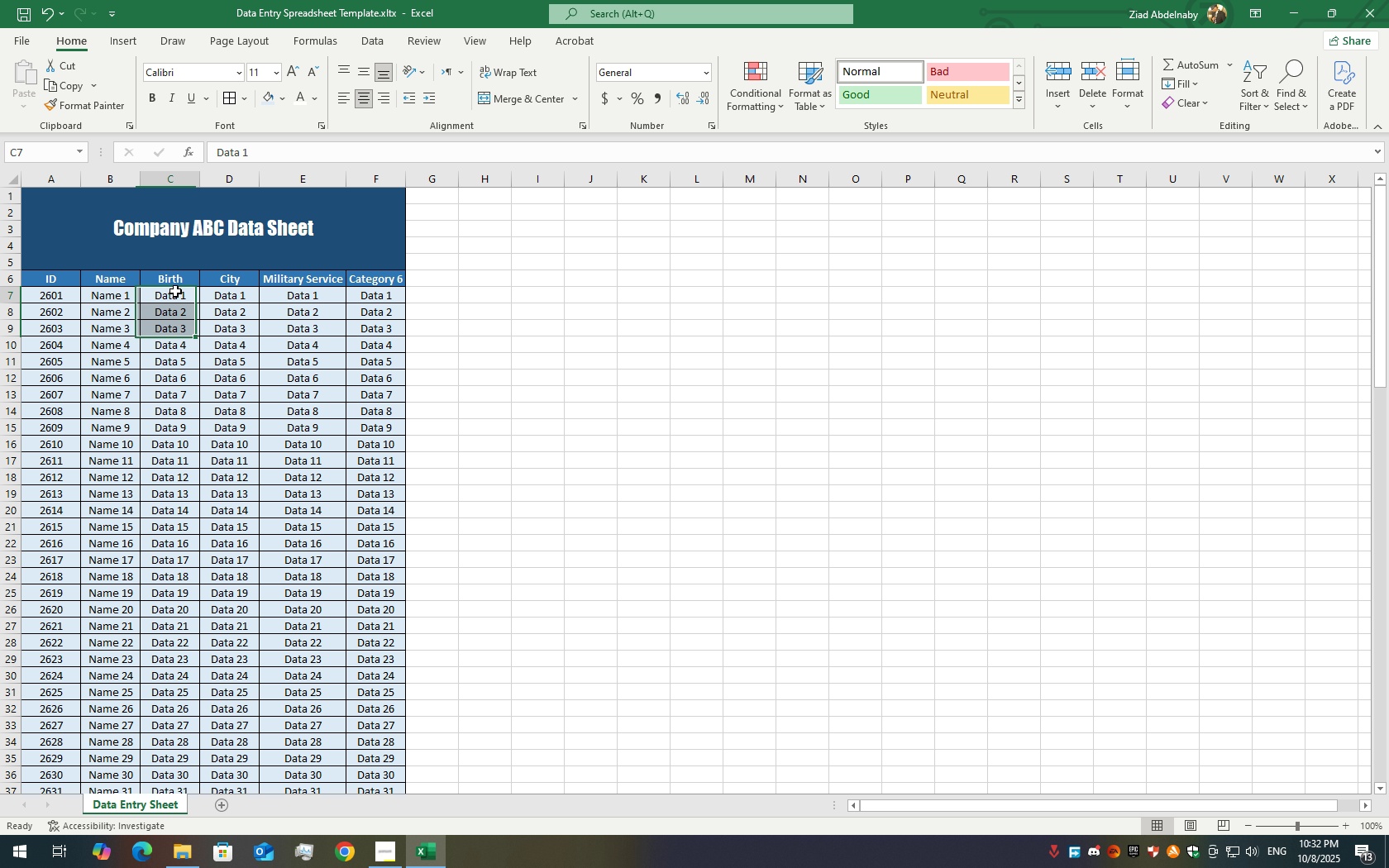 
double_click([175, 291])
 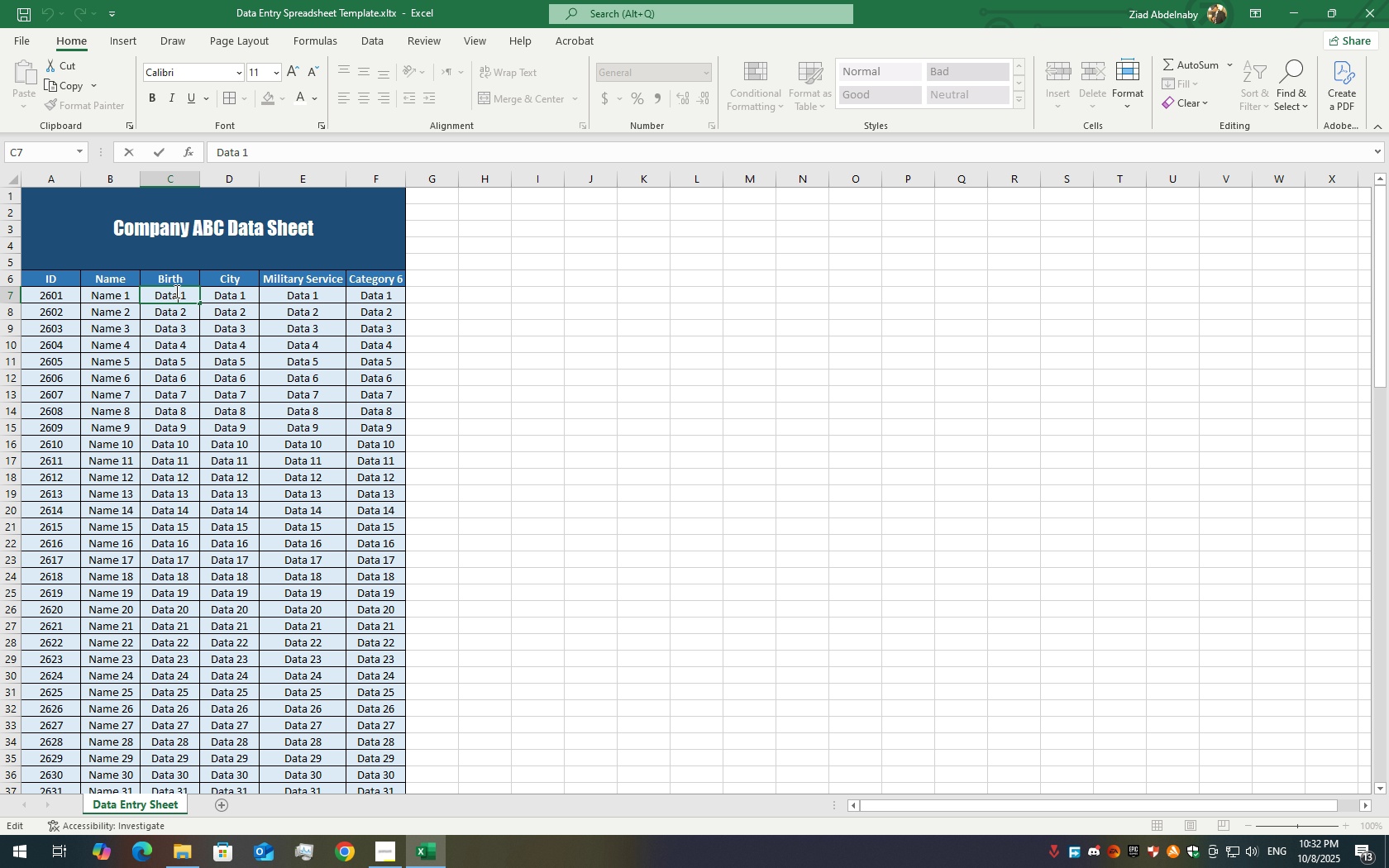 
triple_click([175, 291])
 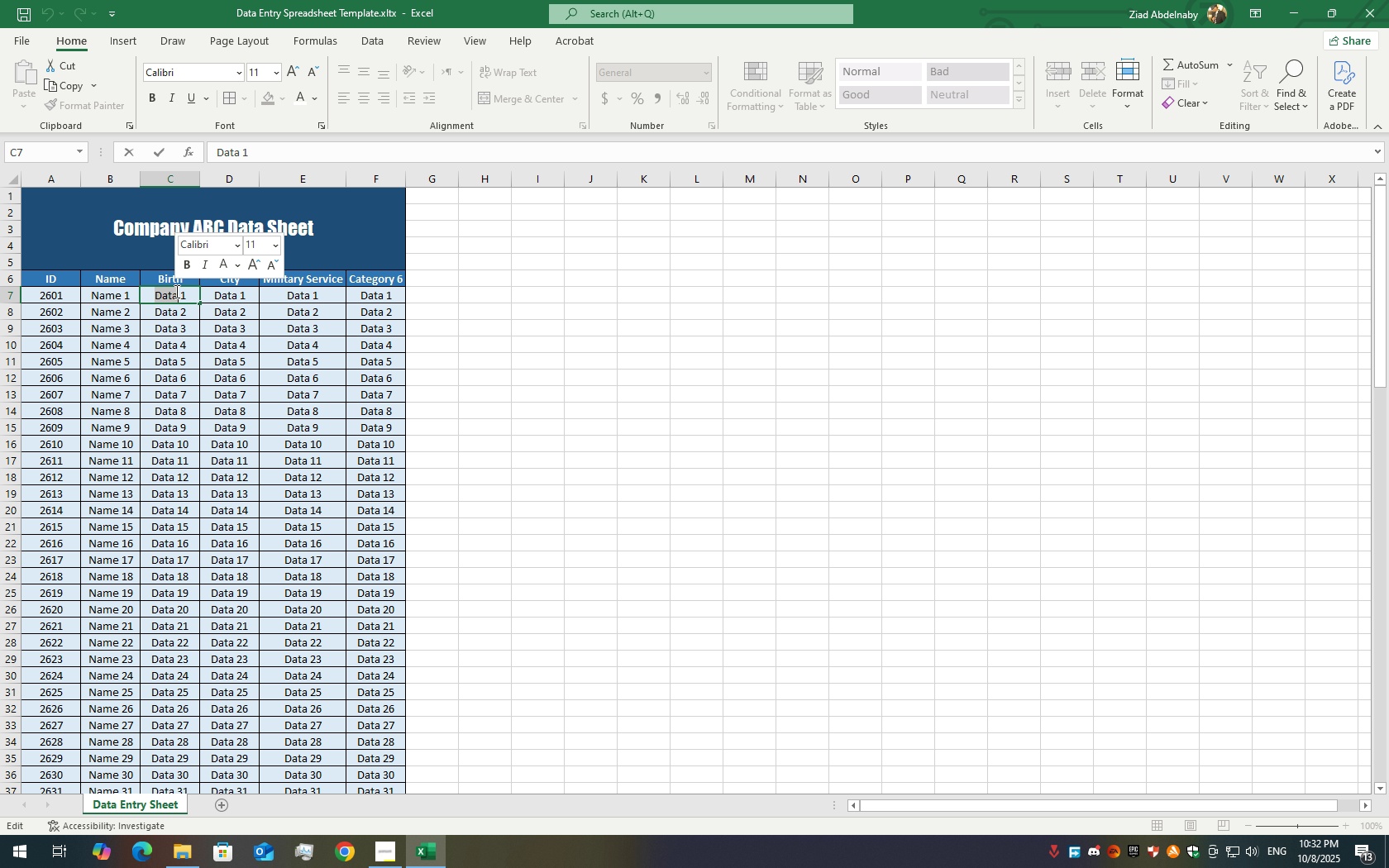 
triple_click([175, 291])
 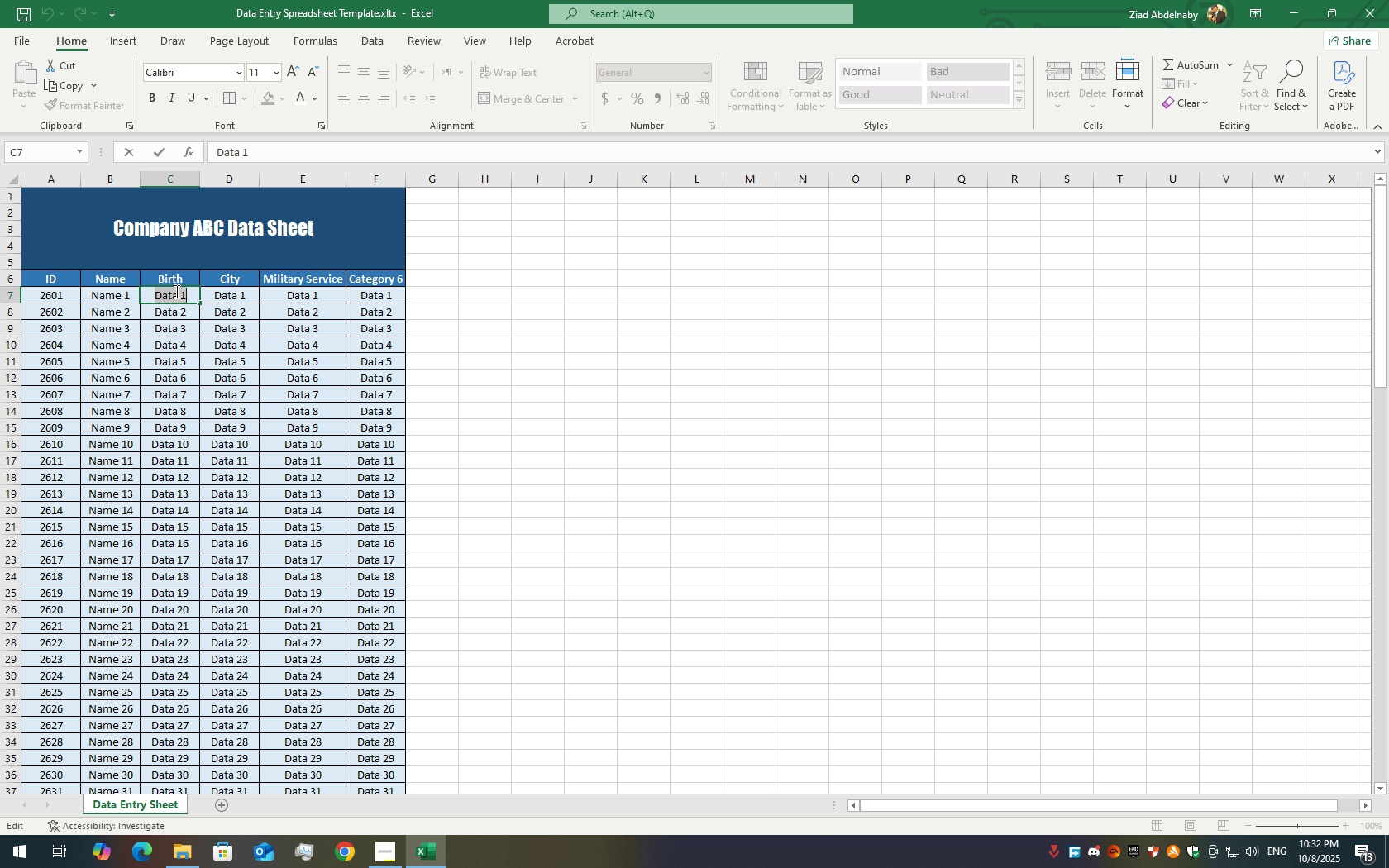 
triple_click([175, 291])
 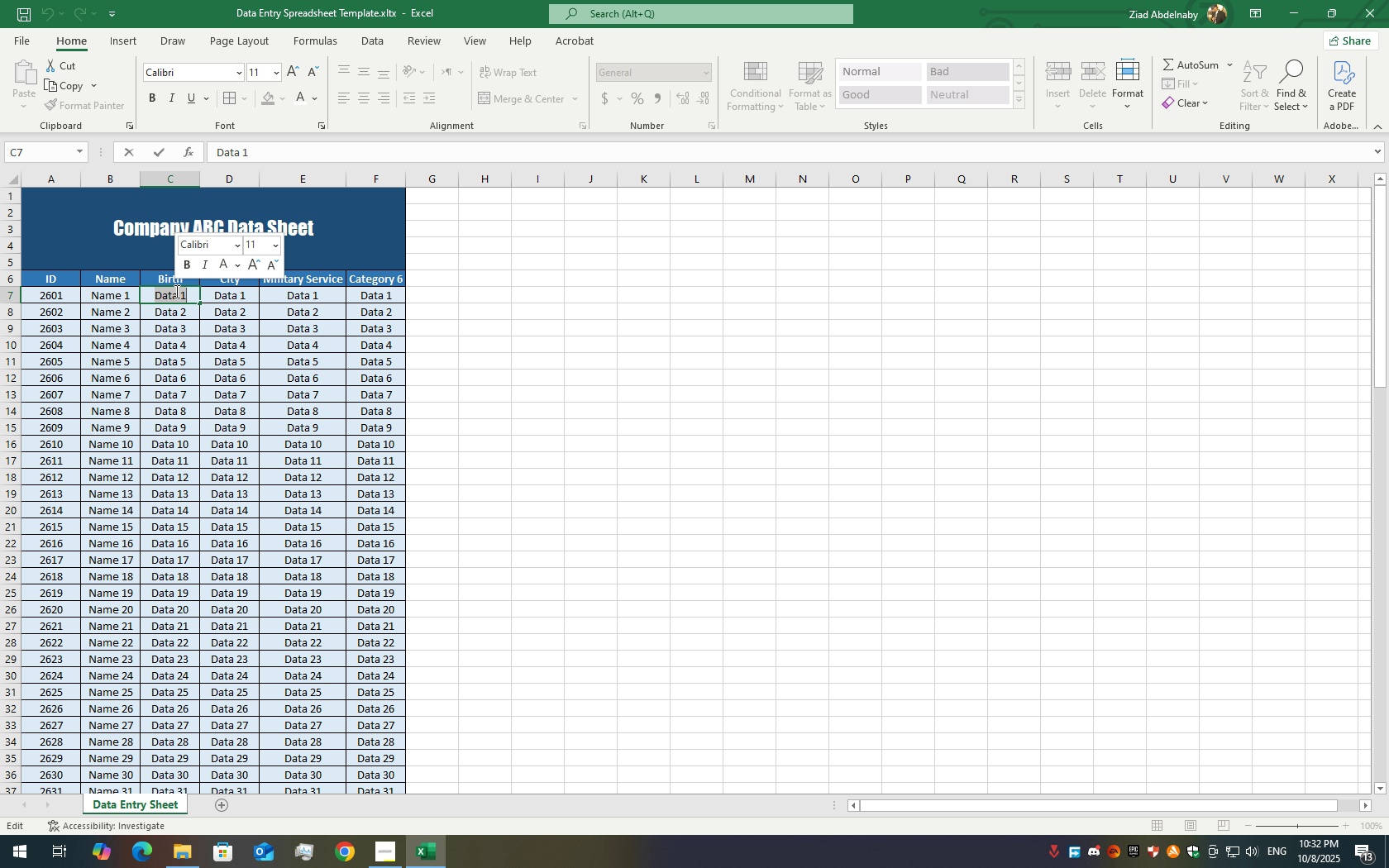 
type(date)
key(Backspace)
key(Backspace)
key(Backspace)
type(=date)
 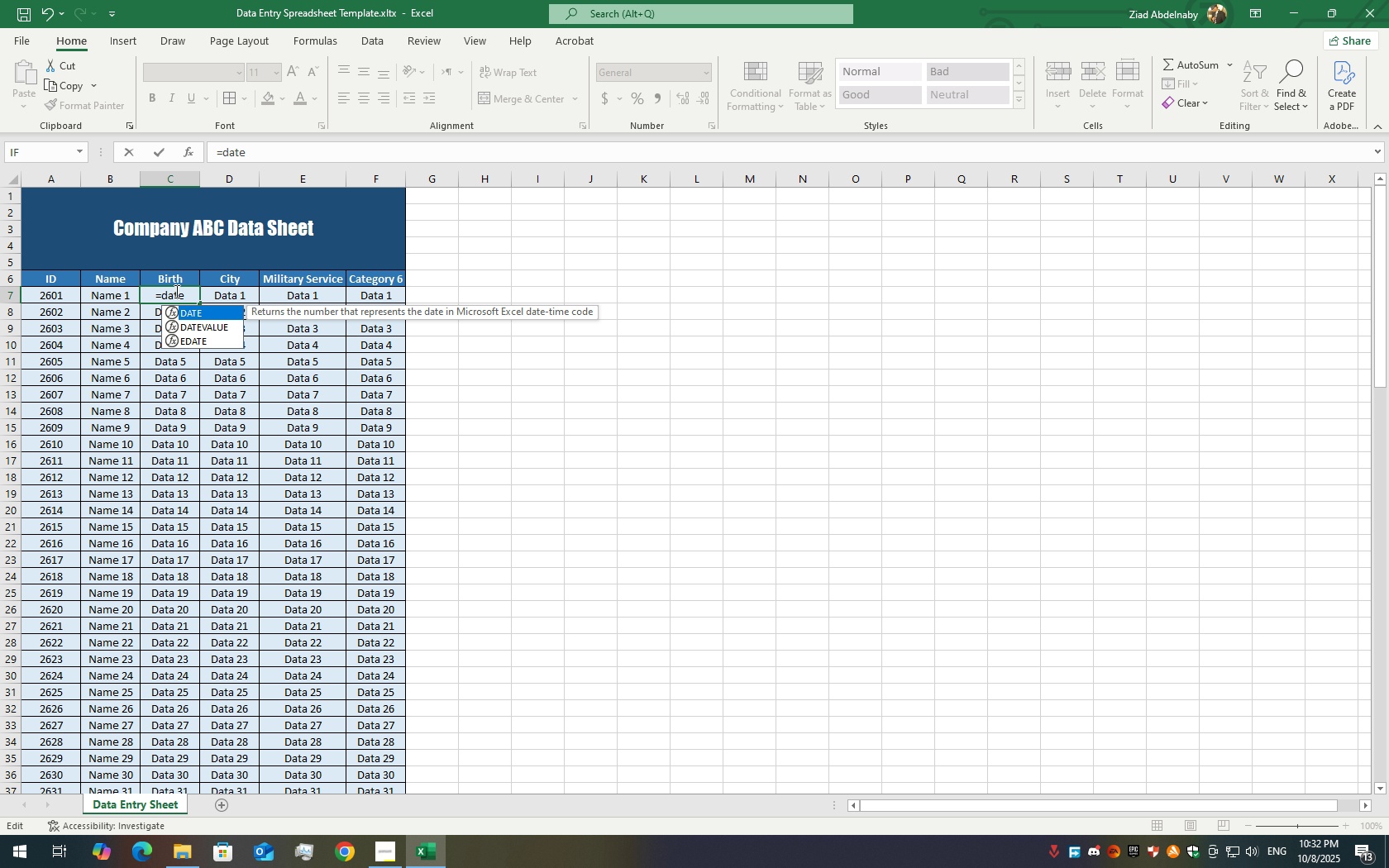 
double_click([222, 327])
 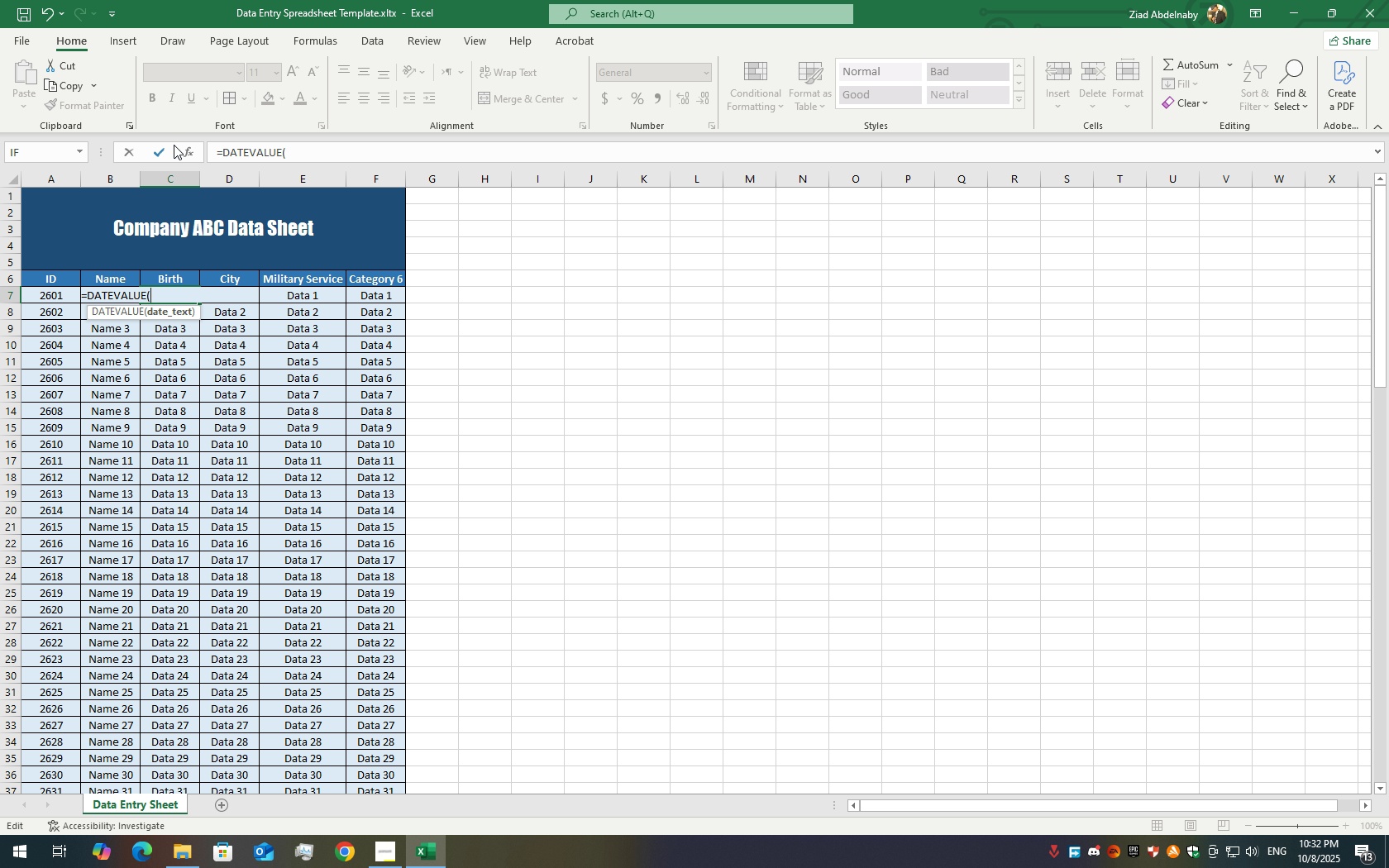 
left_click([184, 147])
 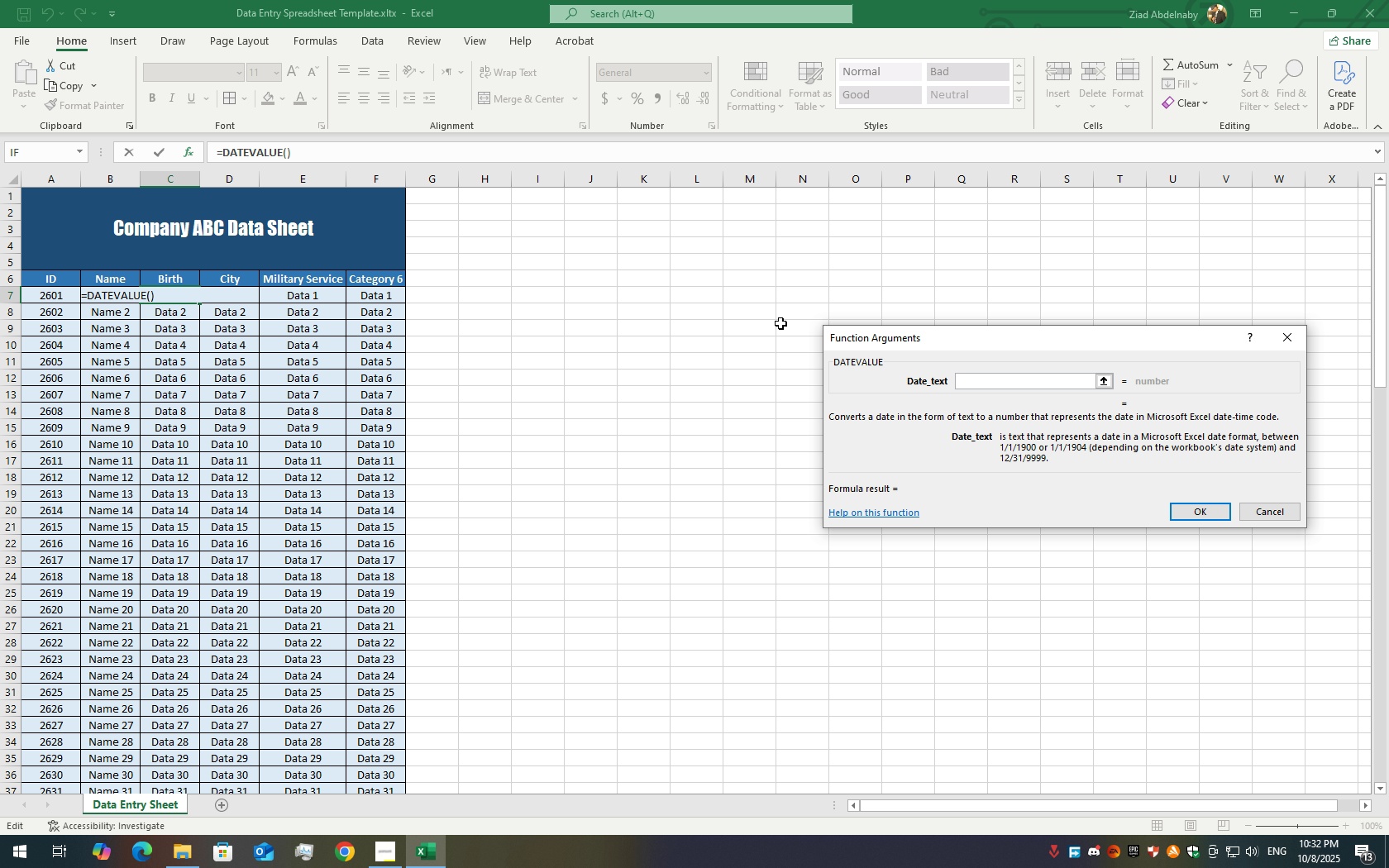 
wait(6.15)
 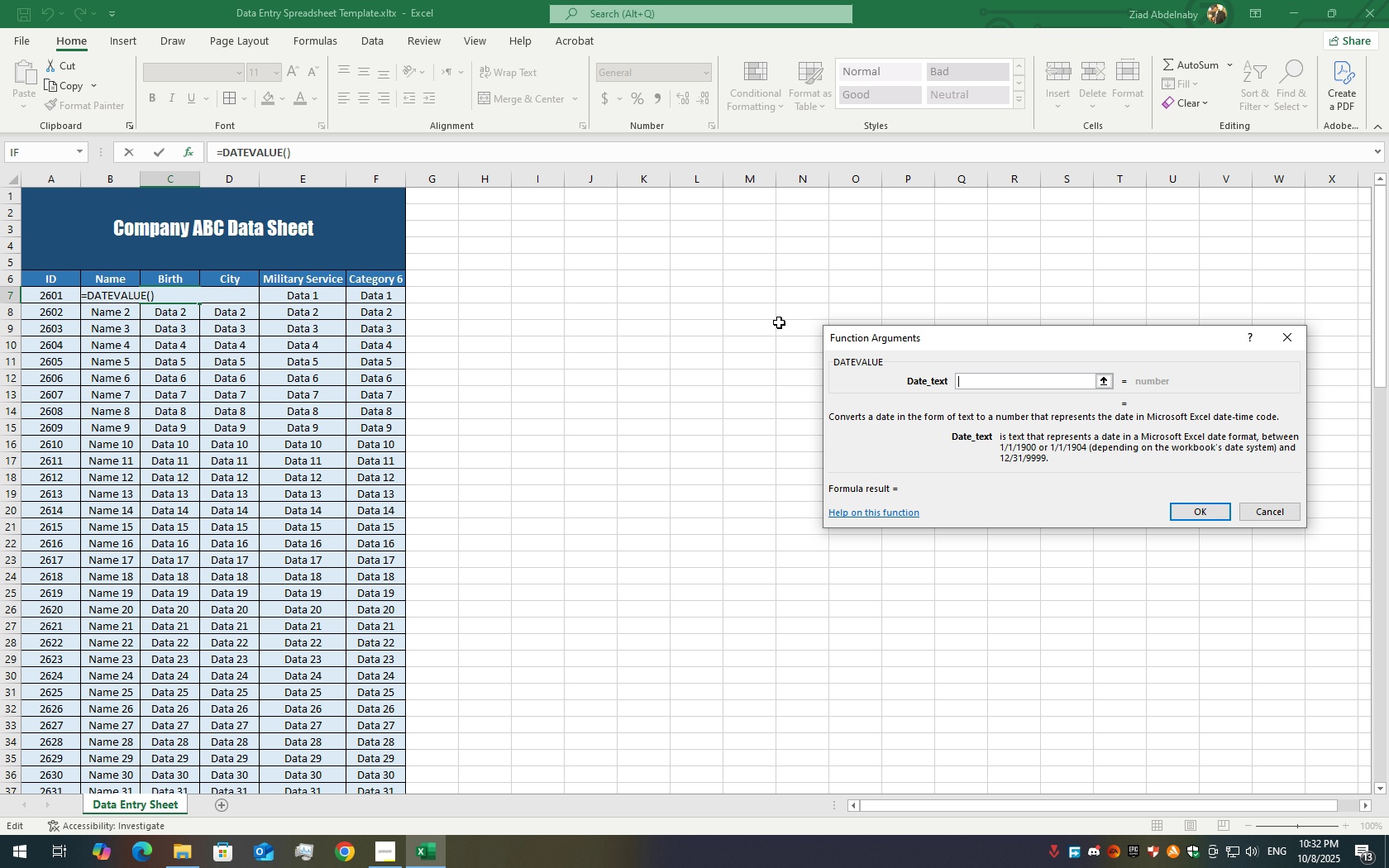 
key(Numpad5)
 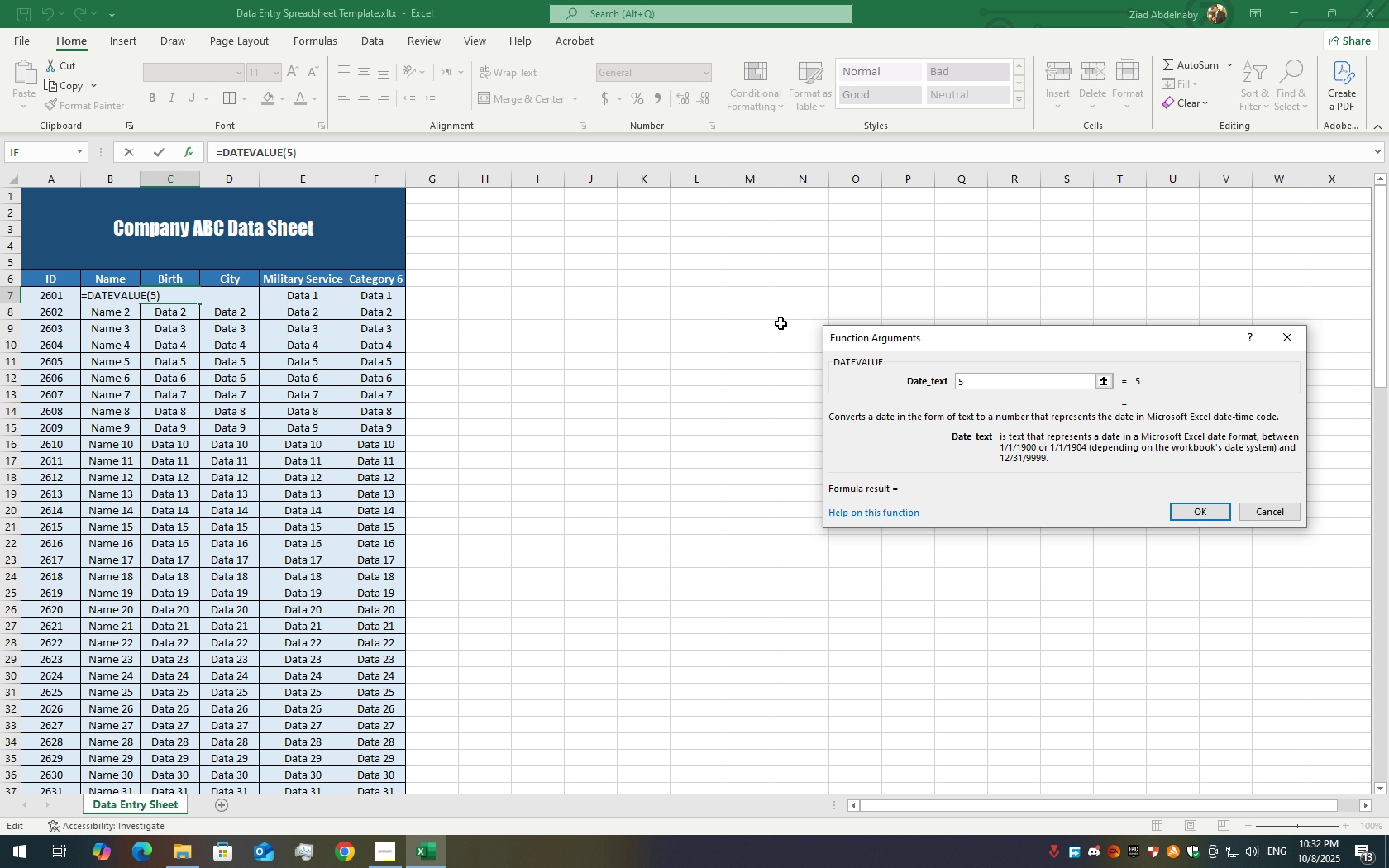 
key(Numpad0)
 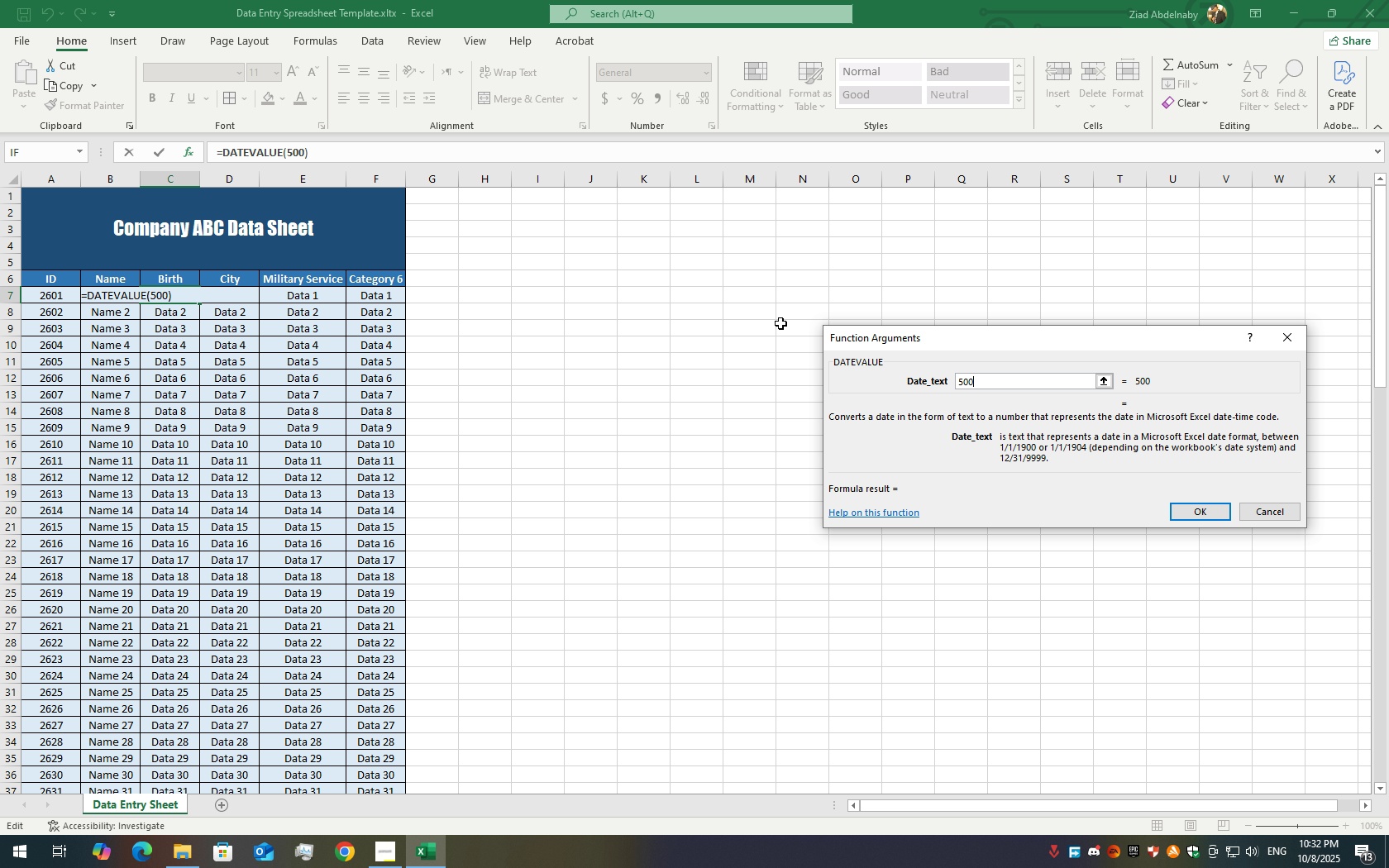 
key(Numpad0)
 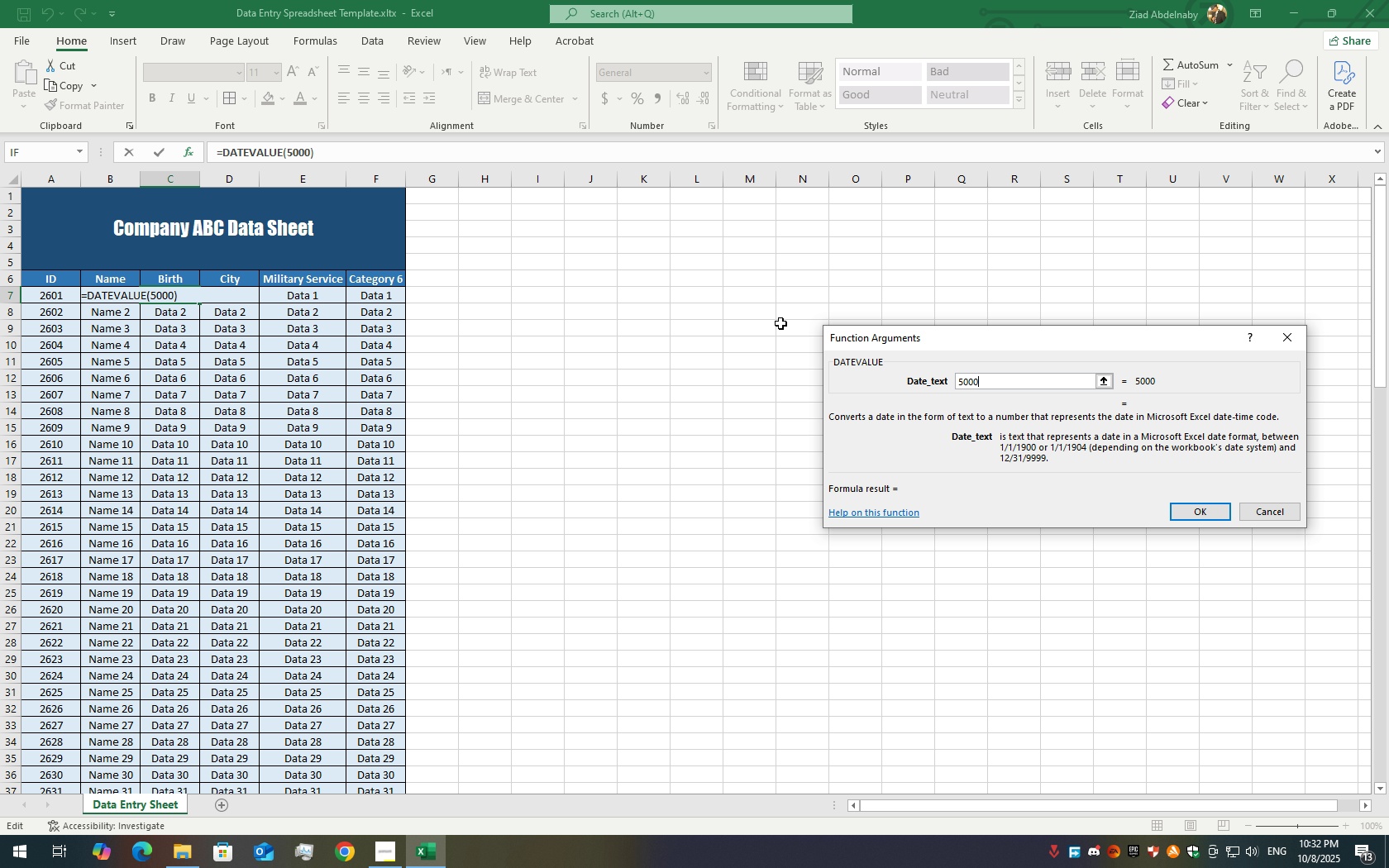 
key(Numpad0)
 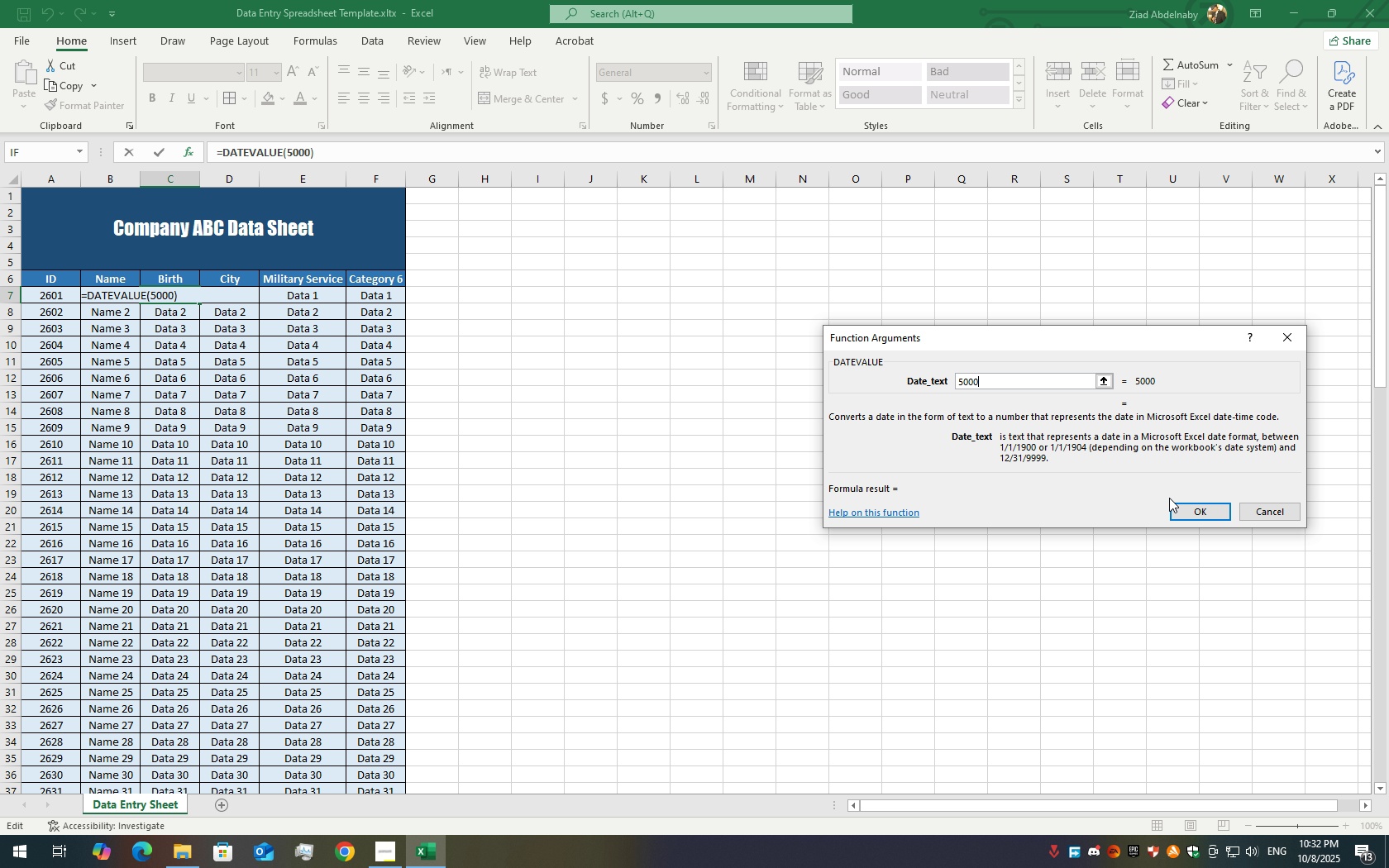 
left_click([1180, 505])
 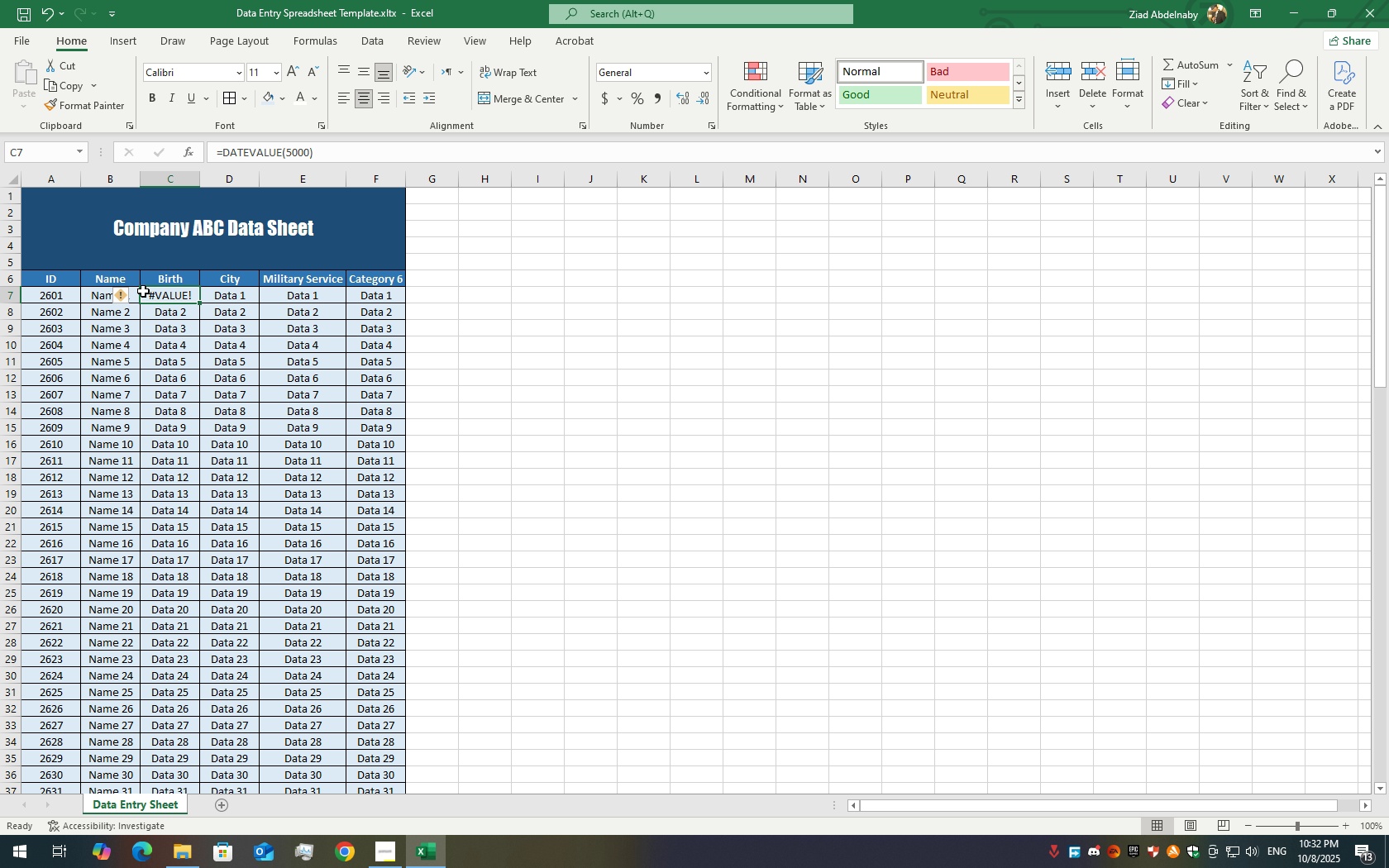 
key(Control+Z)
 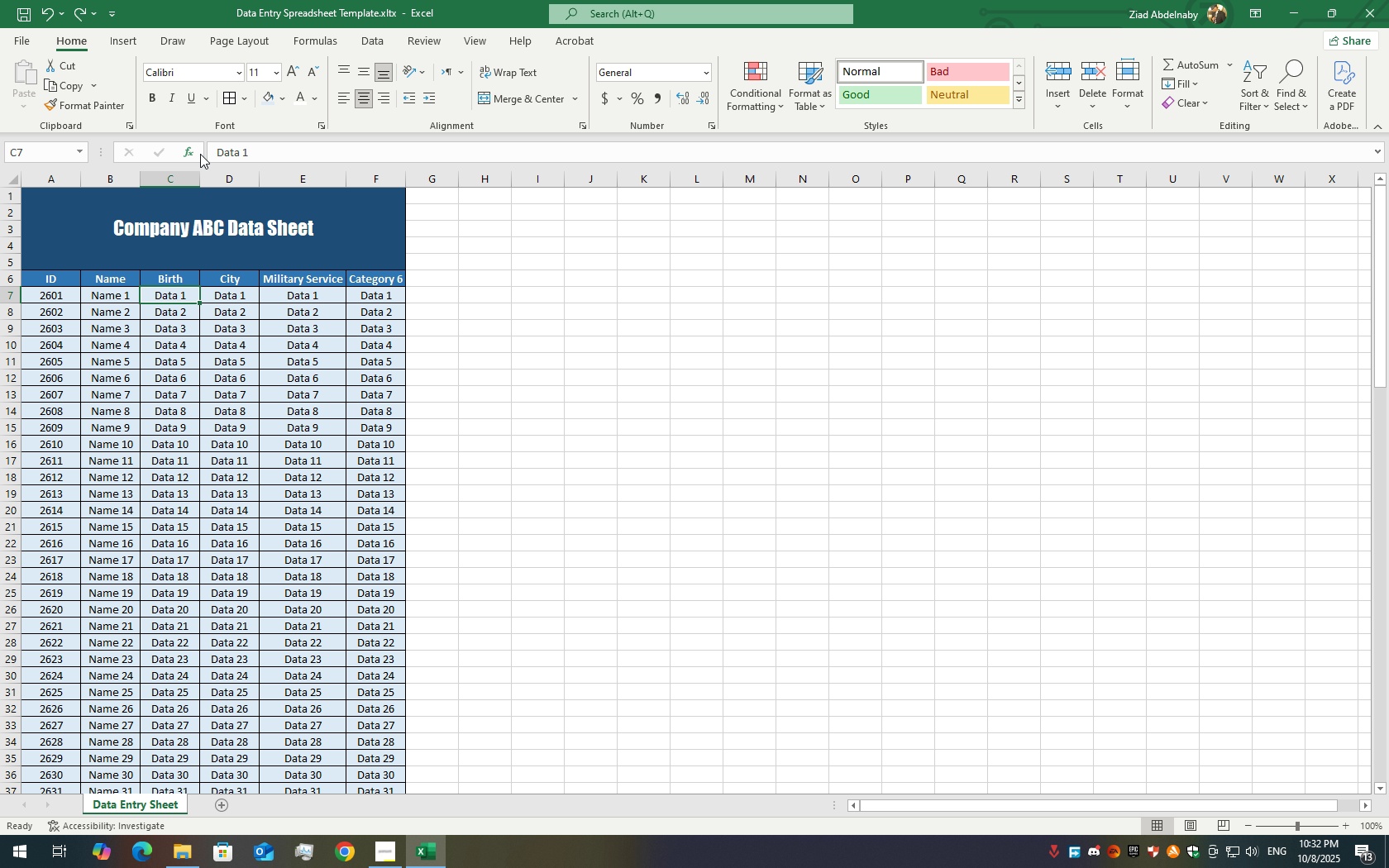 
left_click([186, 153])
 